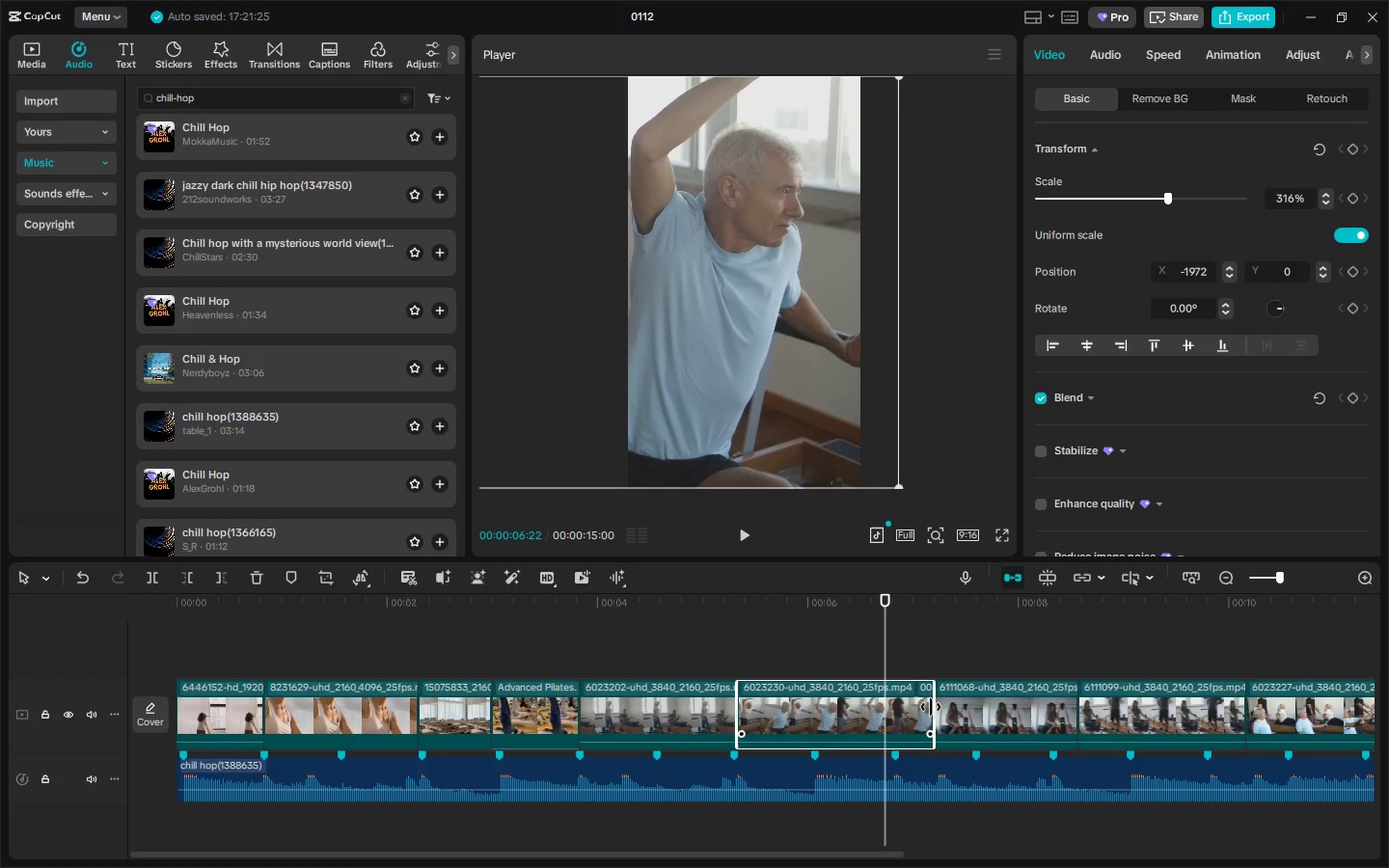 
left_click_drag(start_coordinate=[935, 707], to_coordinate=[888, 713])
 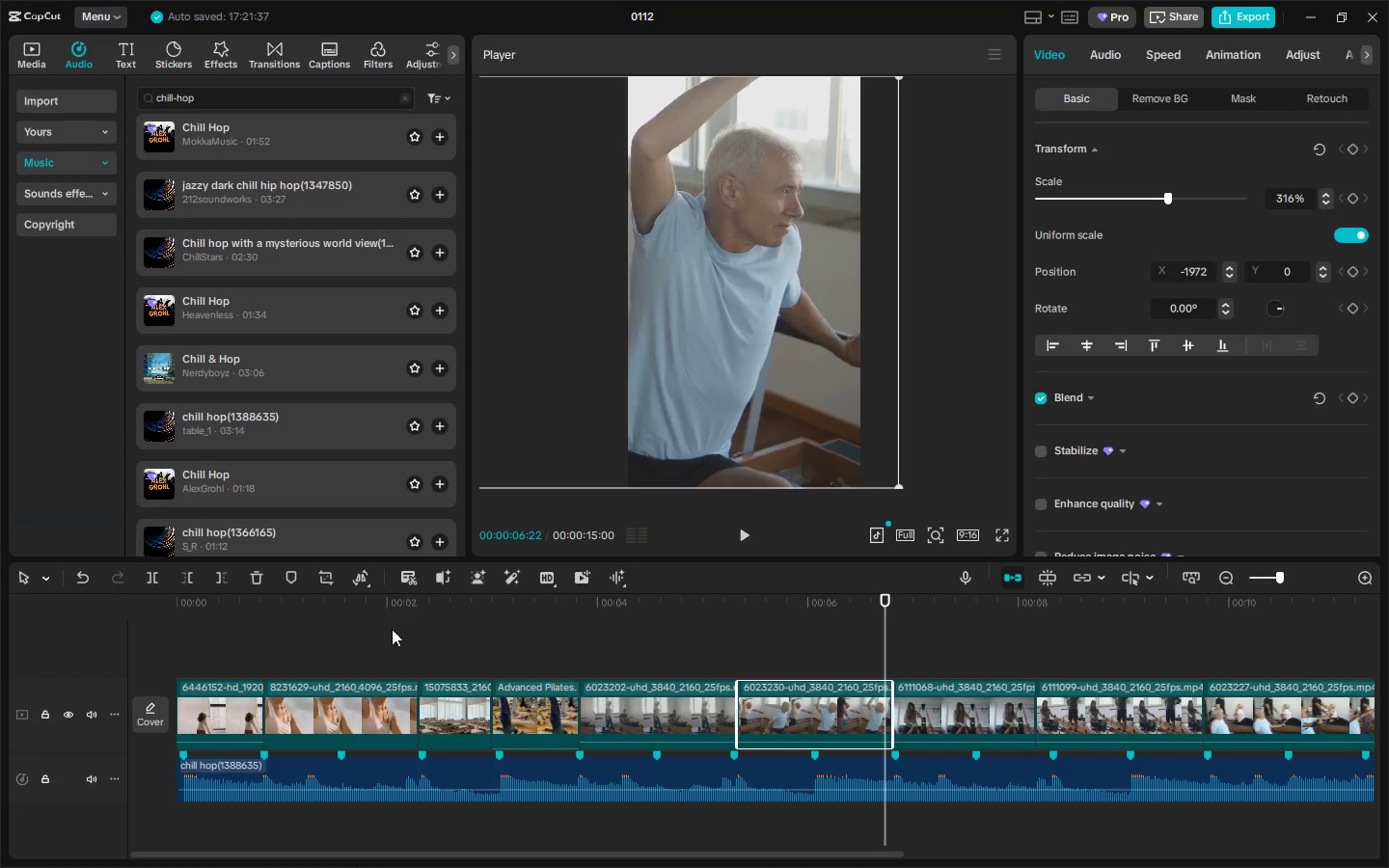 
left_click_drag(start_coordinate=[322, 611], to_coordinate=[0, 612])
 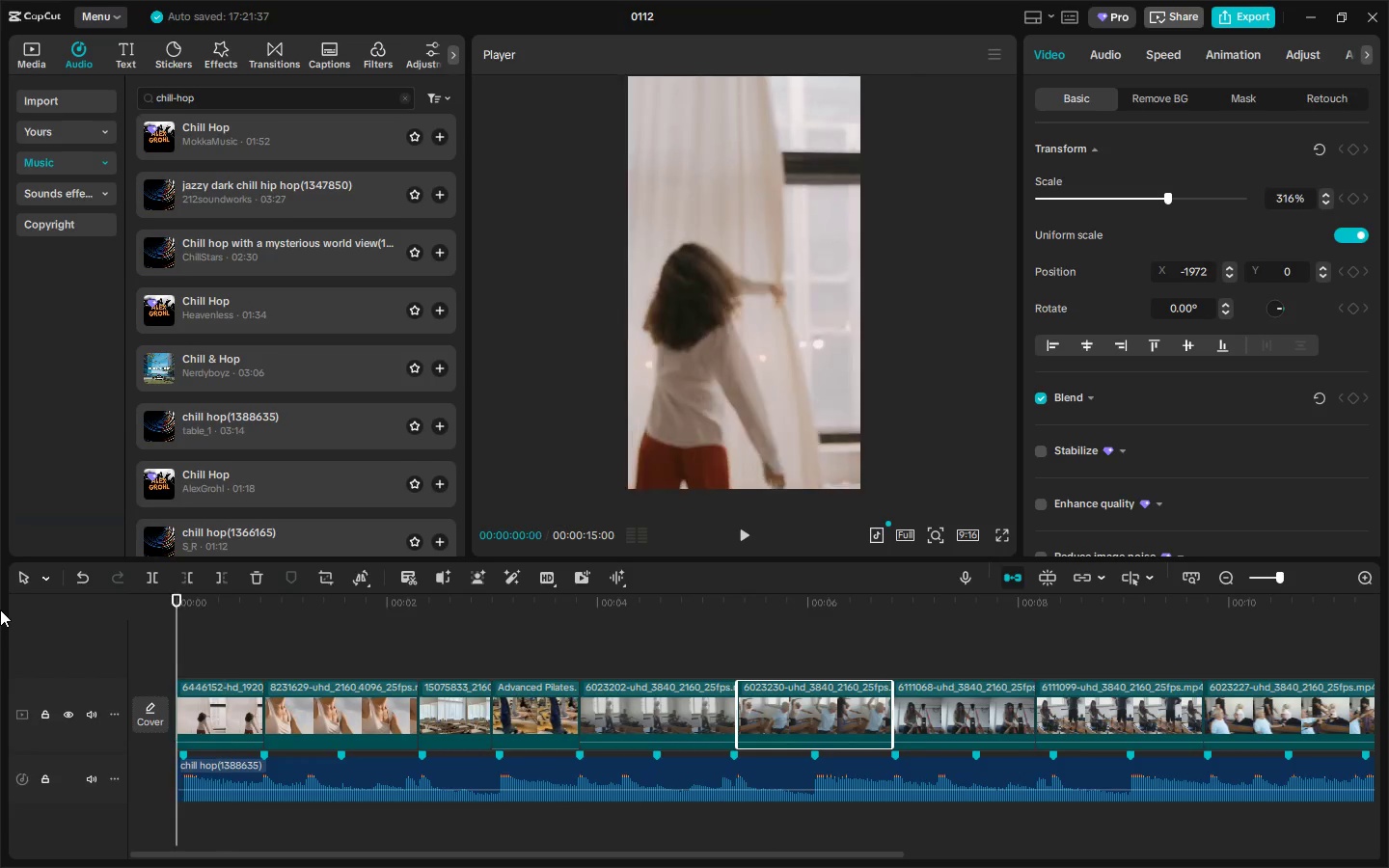 
key(Space)
 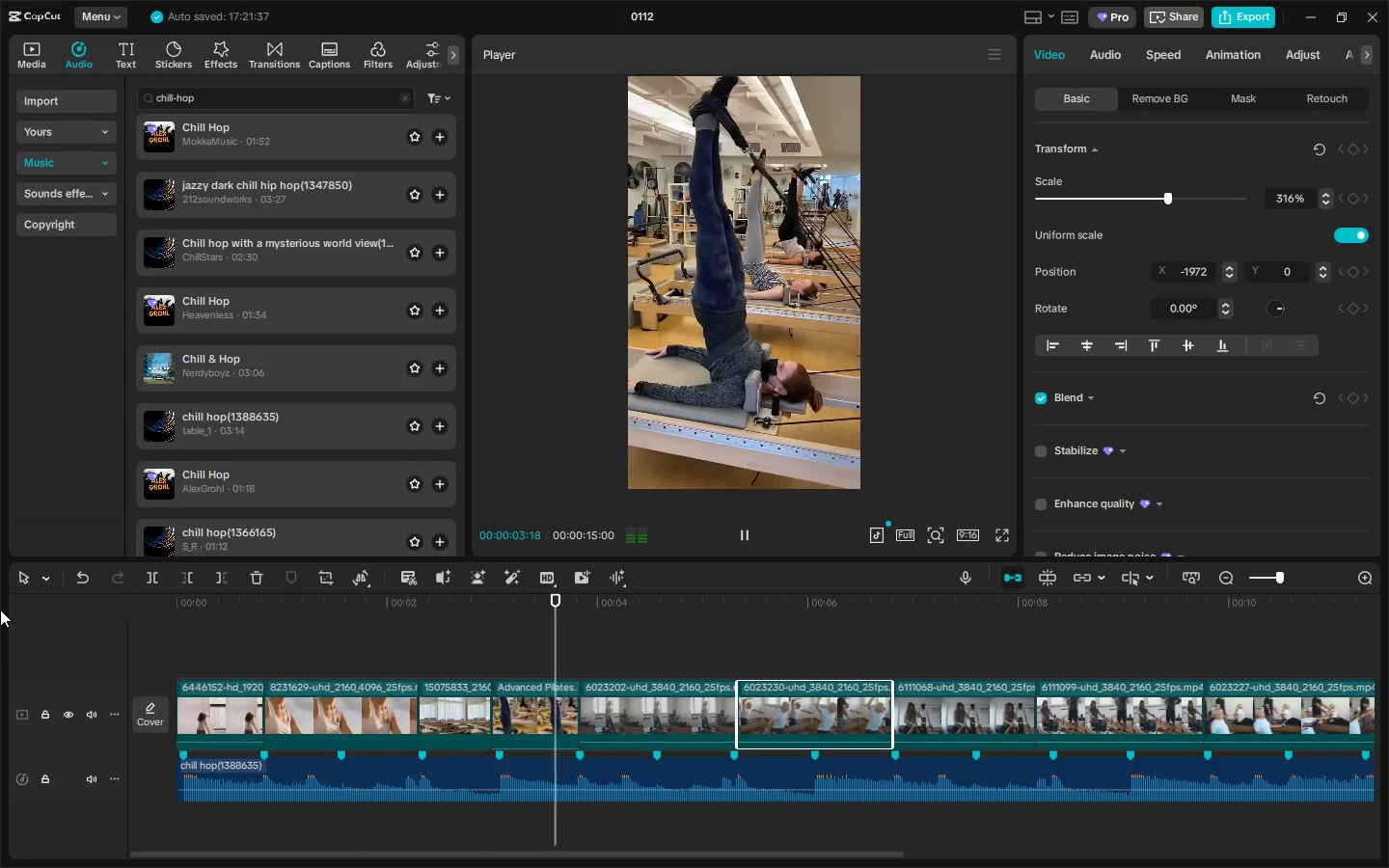 
wait(8.64)
 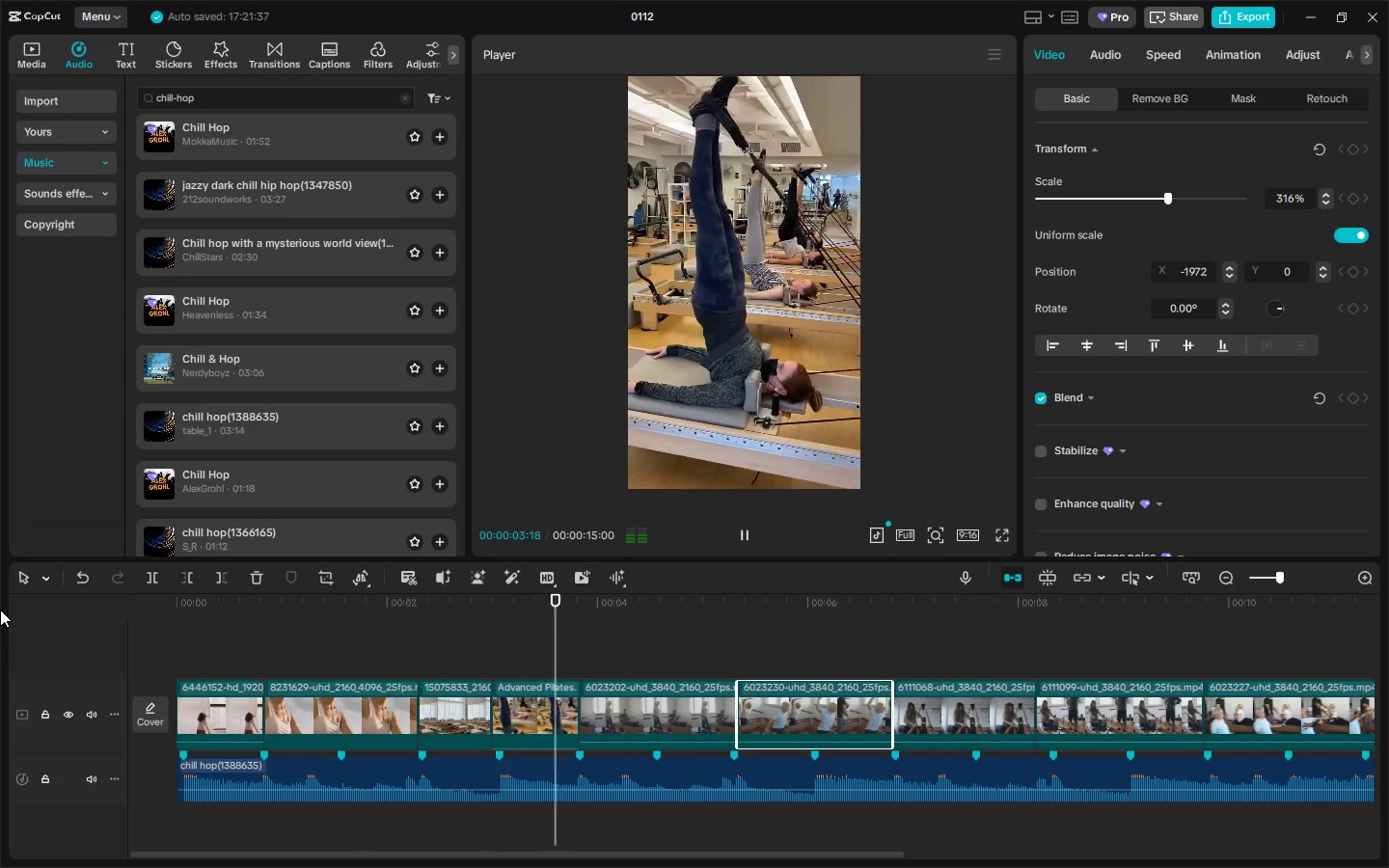 
key(Space)
 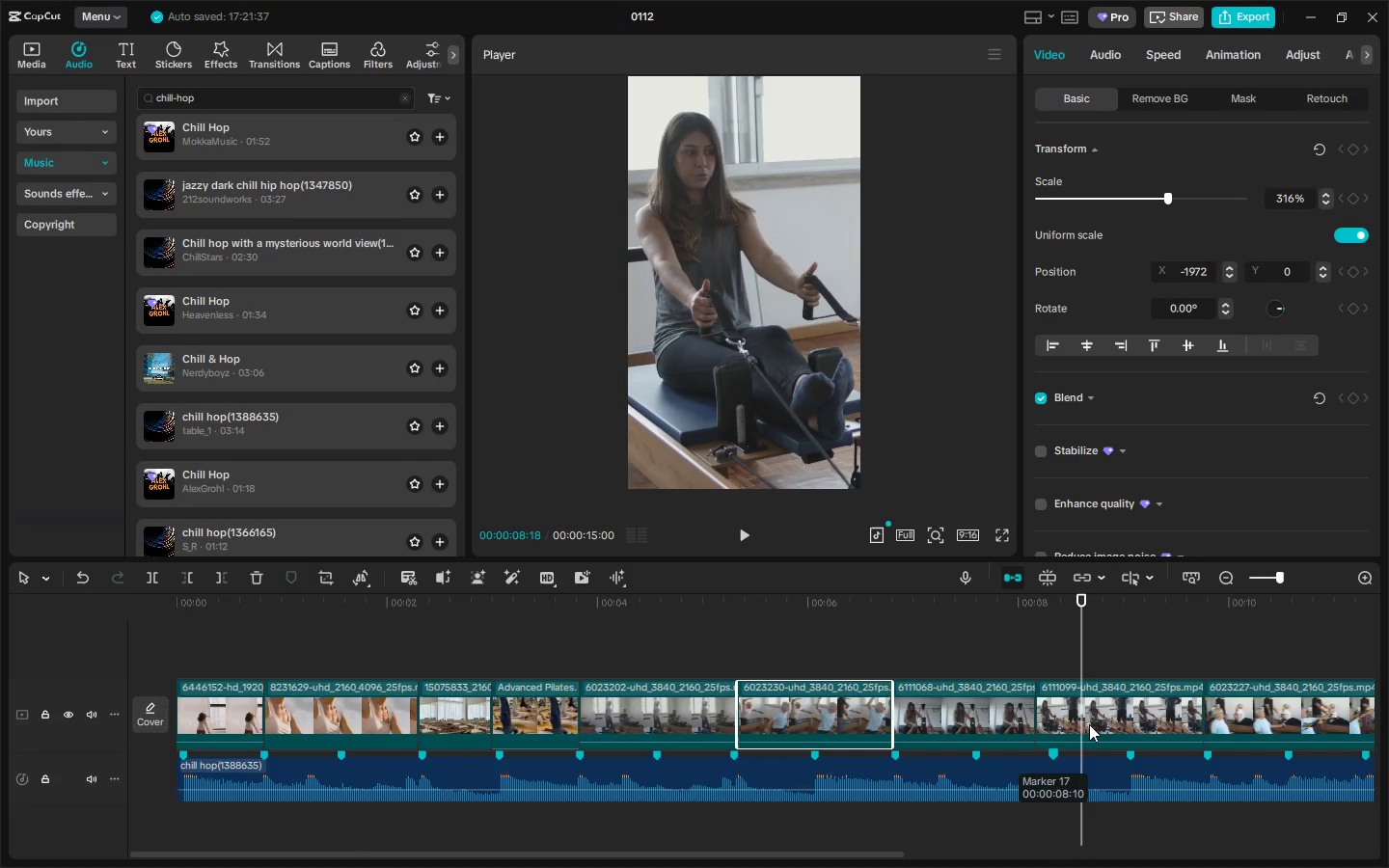 
left_click([1011, 698])
 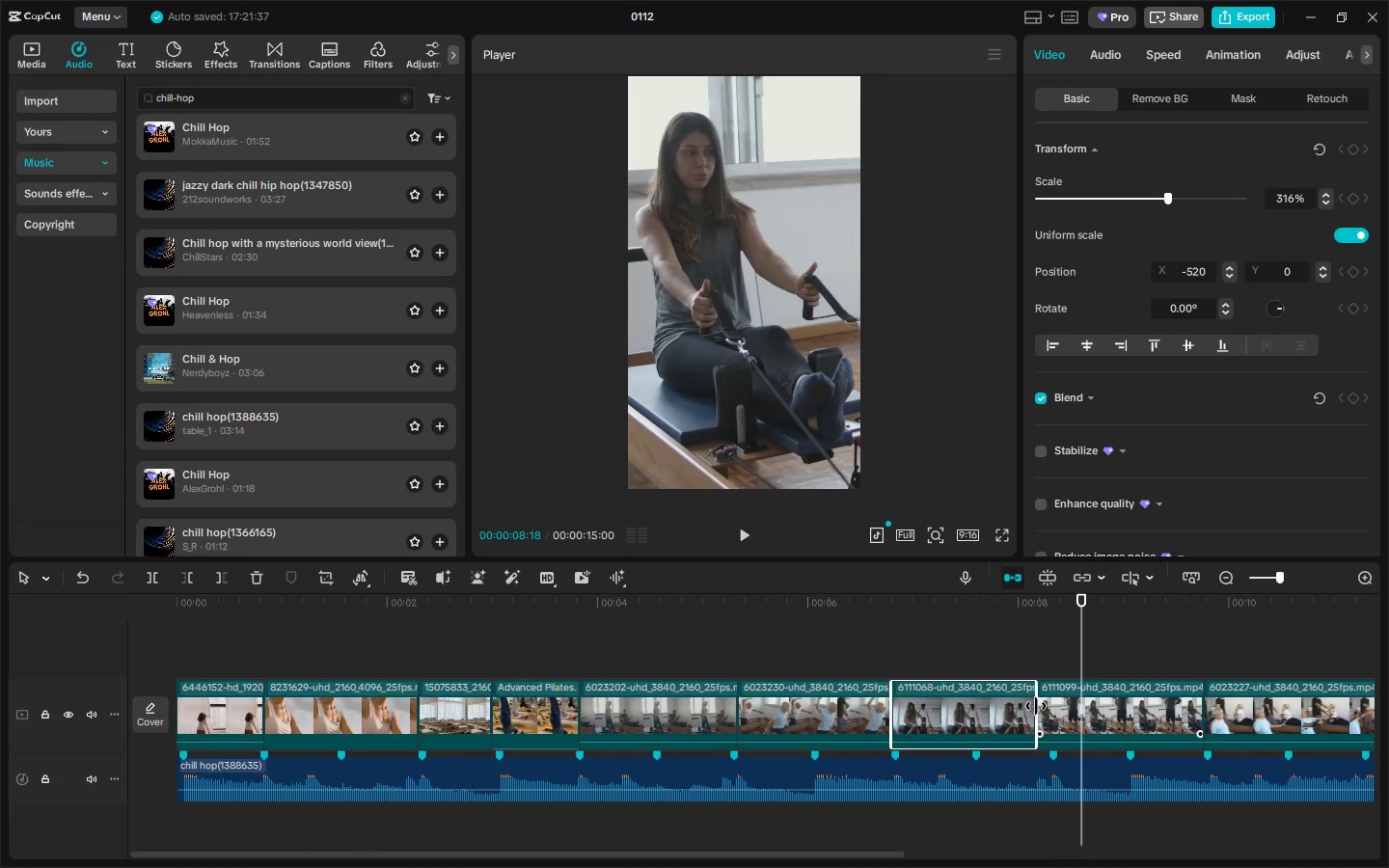 
left_click_drag(start_coordinate=[1034, 708], to_coordinate=[1052, 712])
 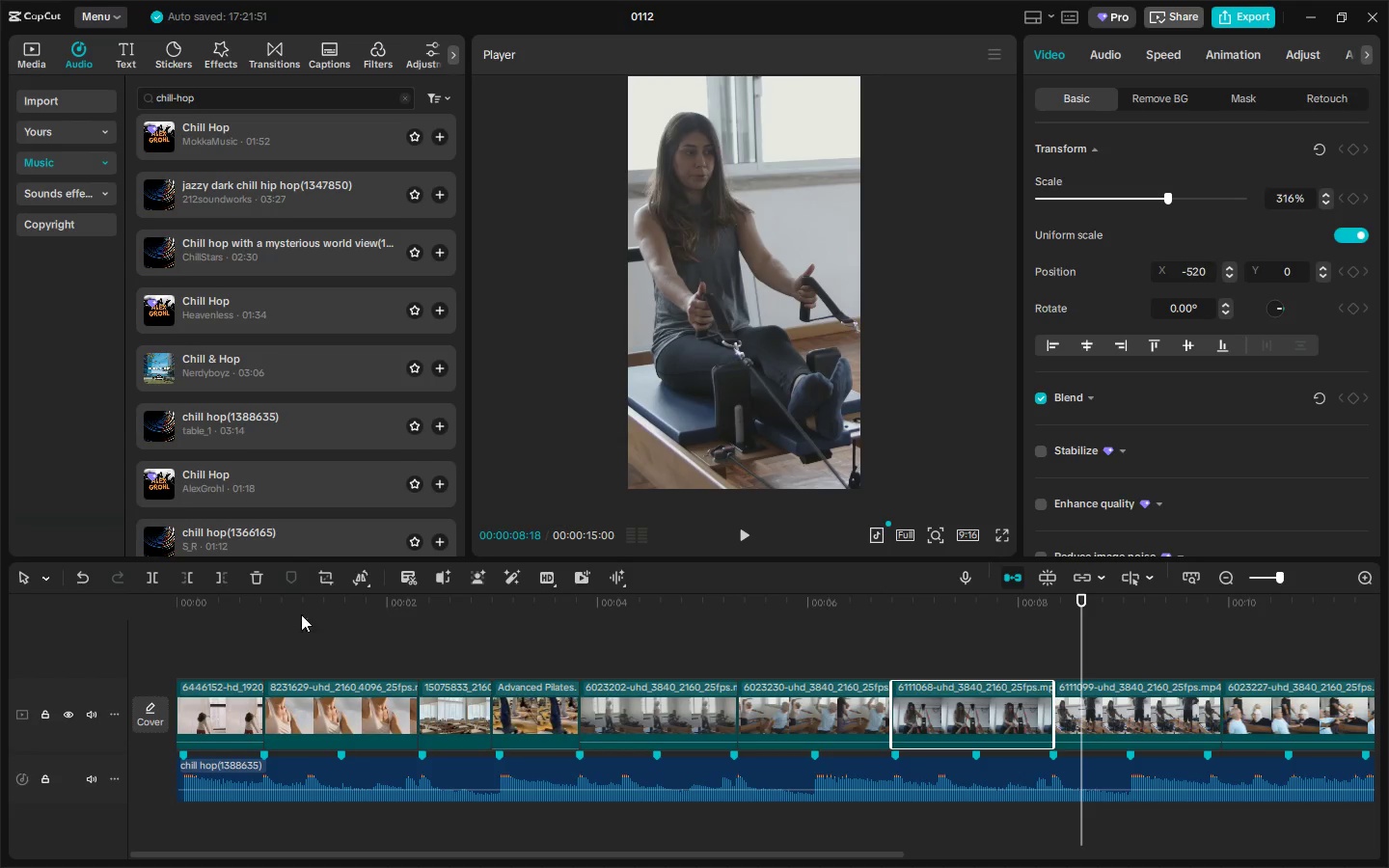 
left_click_drag(start_coordinate=[262, 613], to_coordinate=[106, 610])
 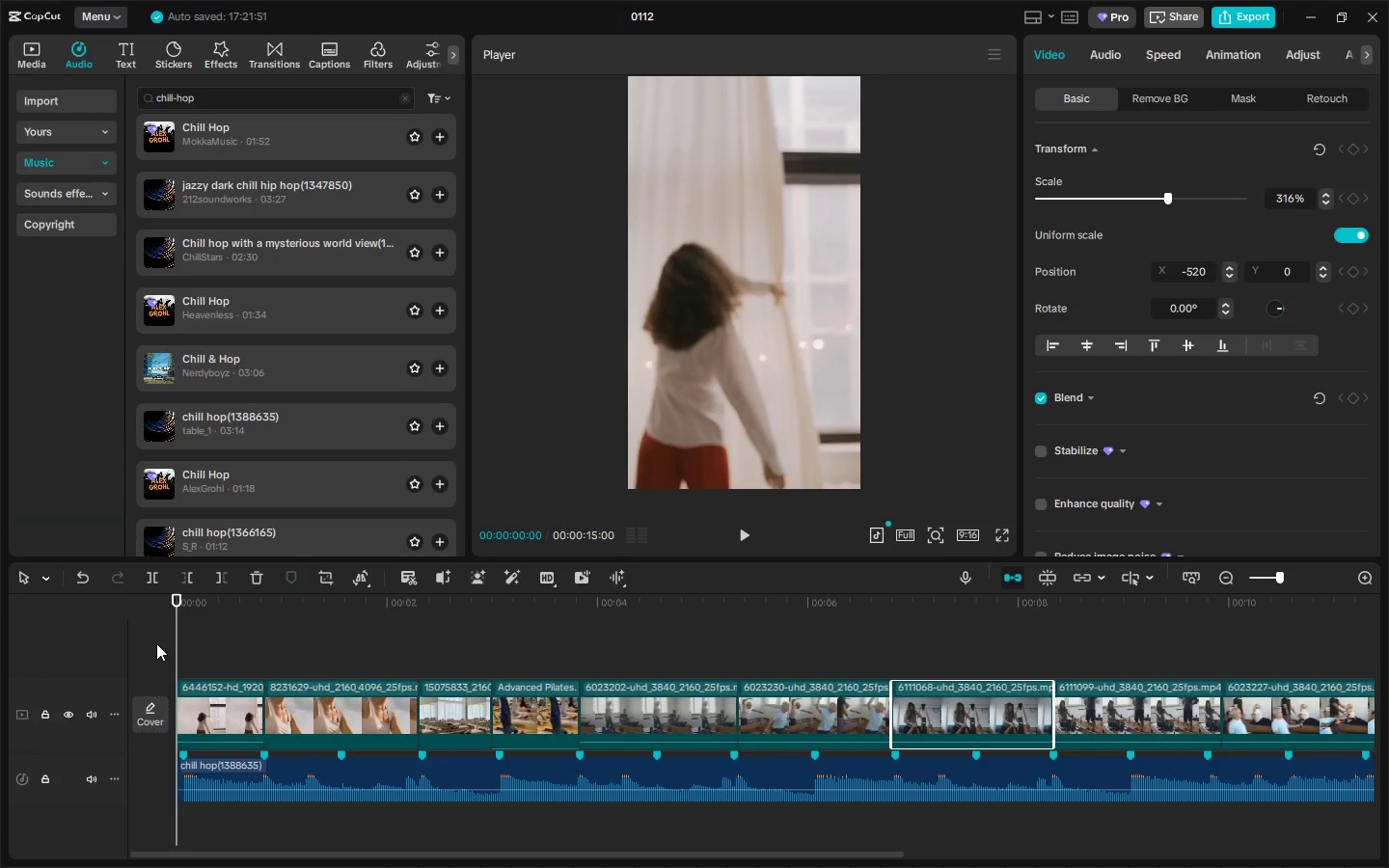 
key(Space)
 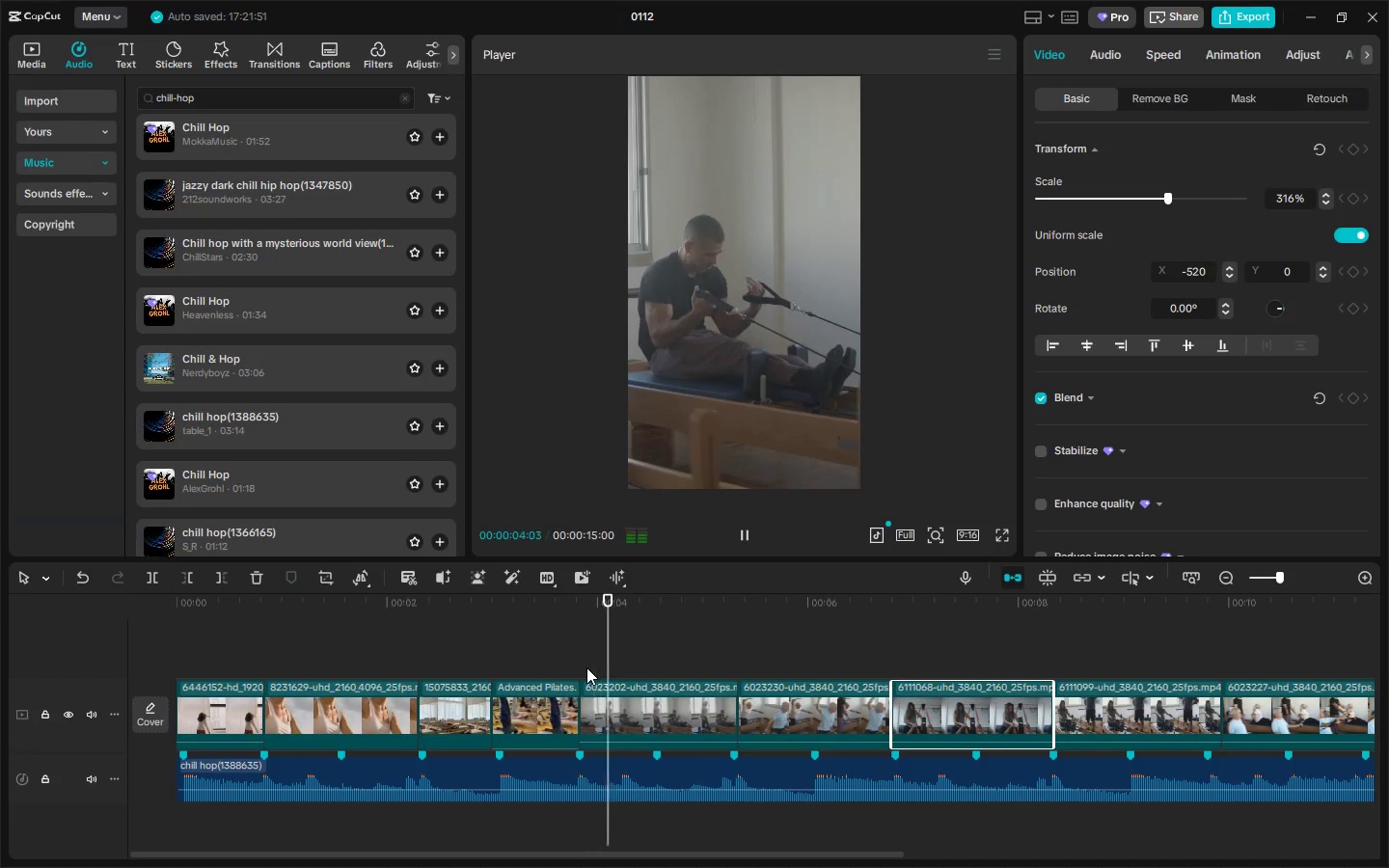 
wait(9.17)
 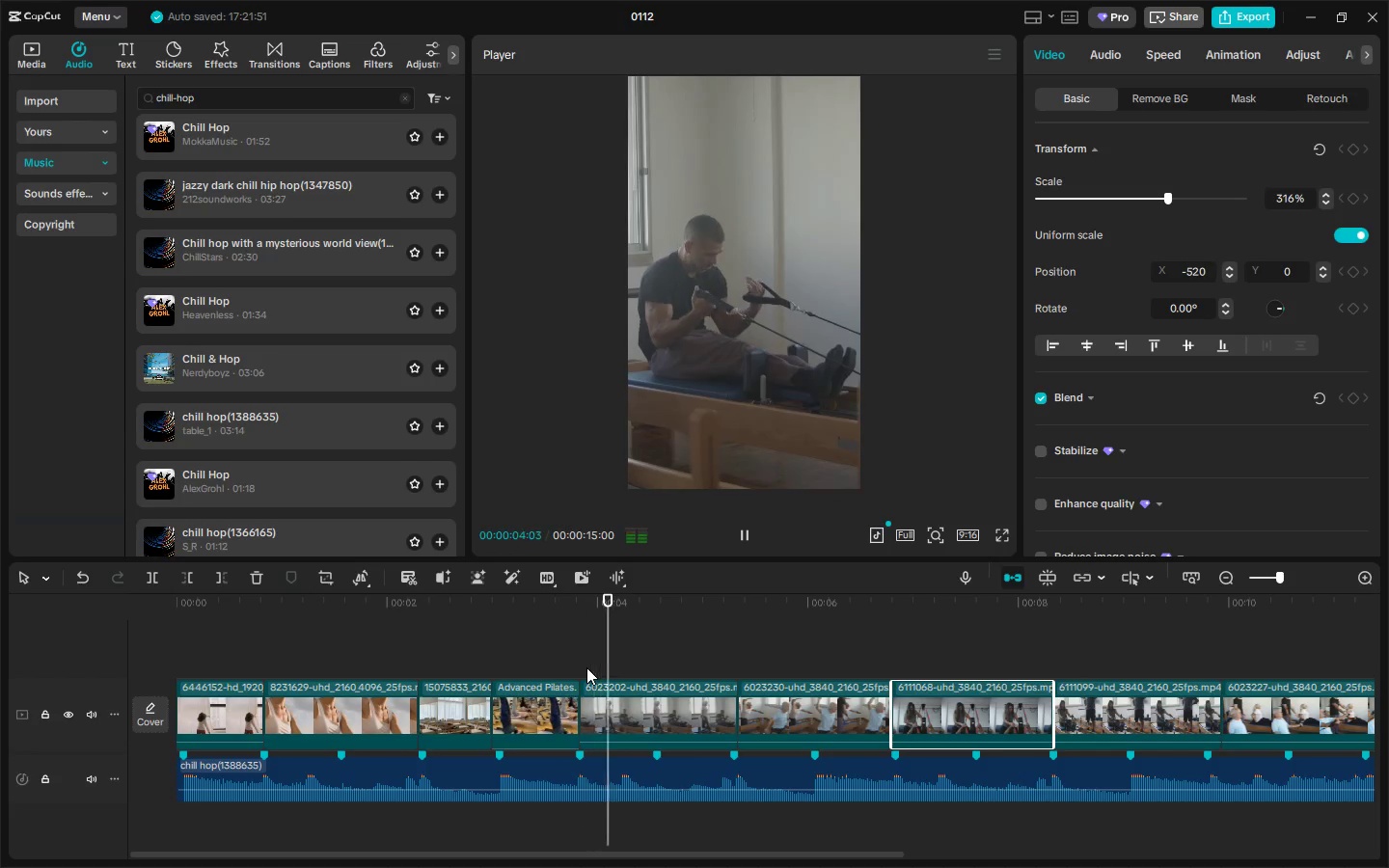 
key(Space)
 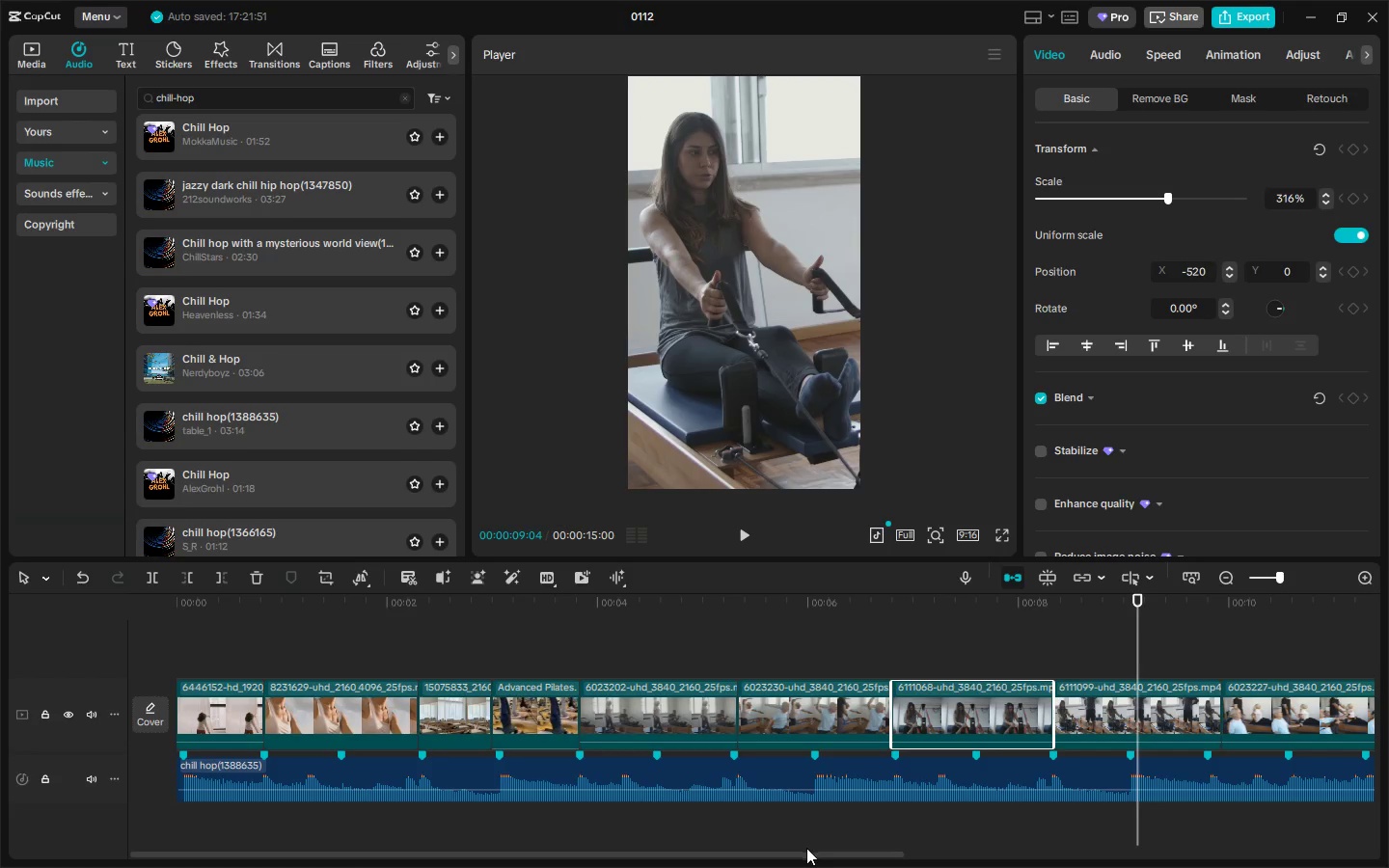 
left_click_drag(start_coordinate=[807, 857], to_coordinate=[984, 853])
 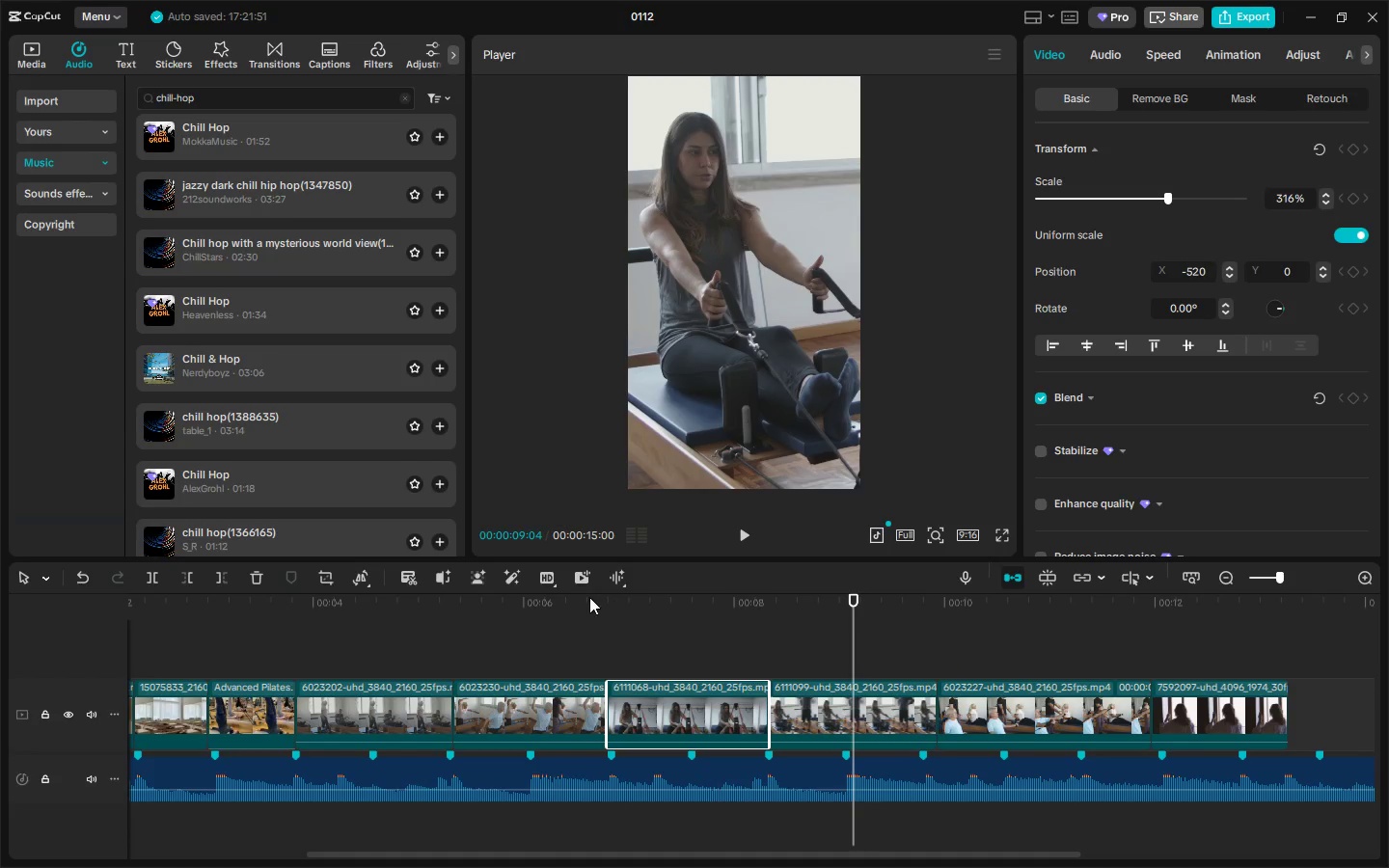 
left_click([584, 596])
 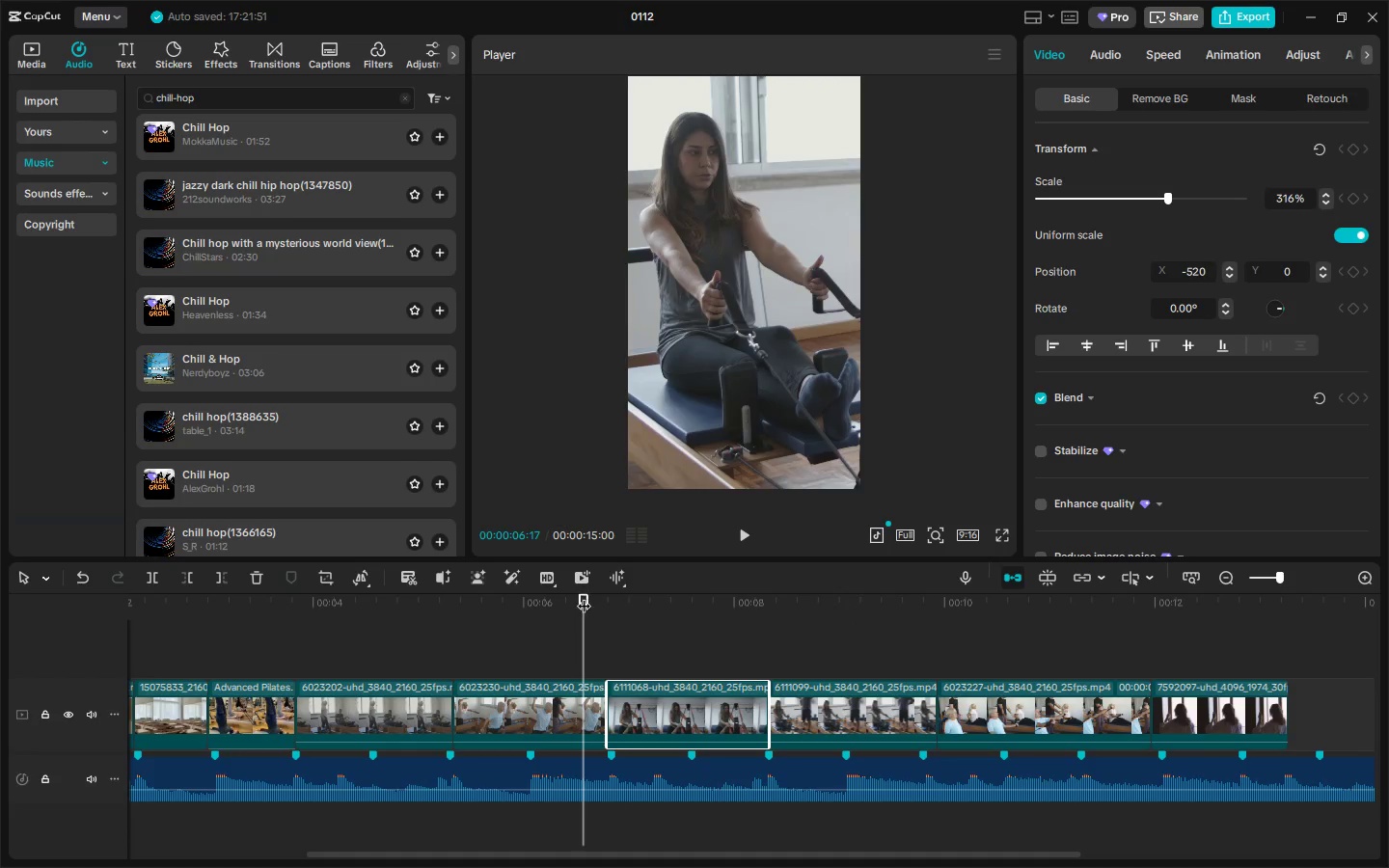 
key(Space)
 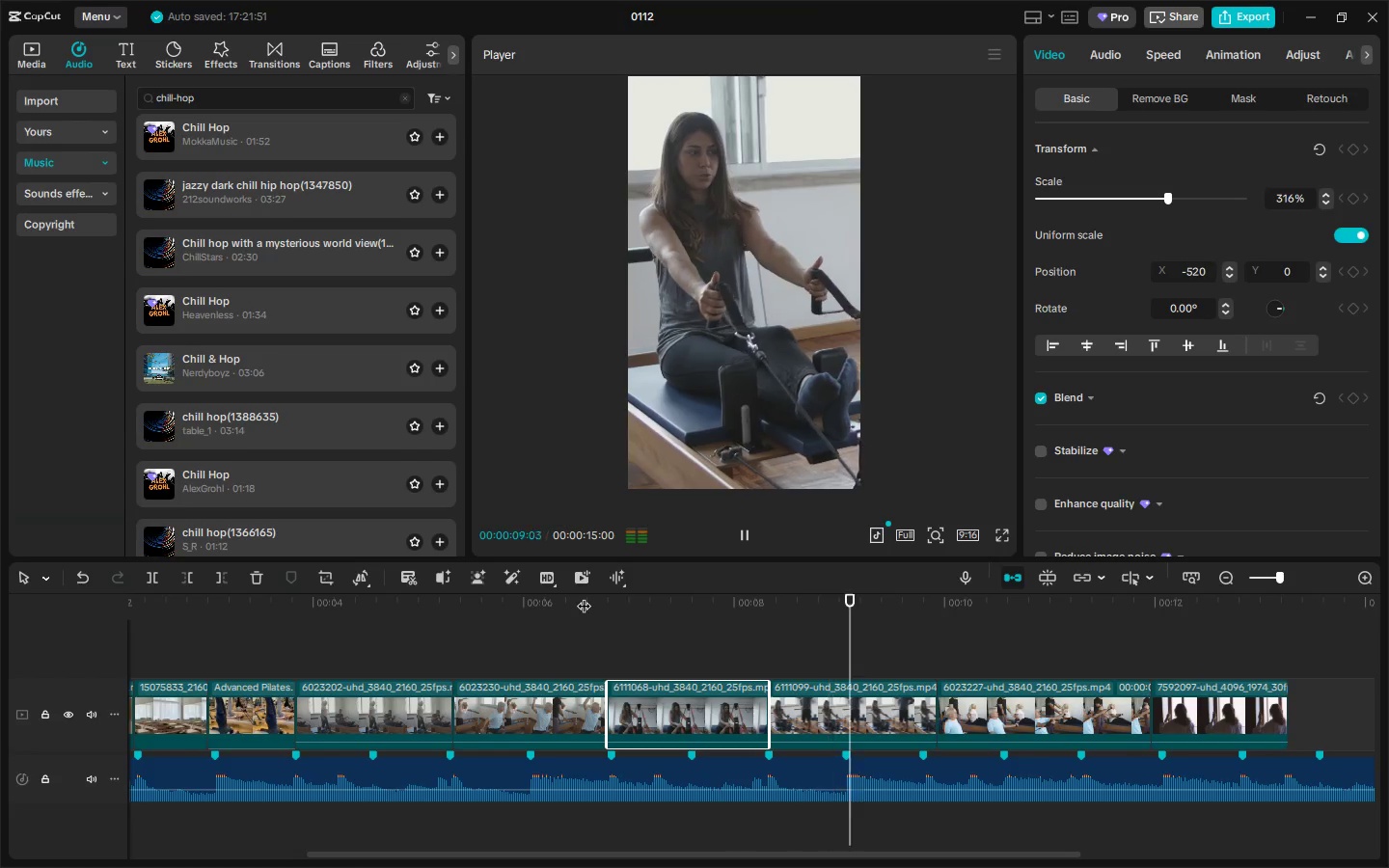 
key(Space)
 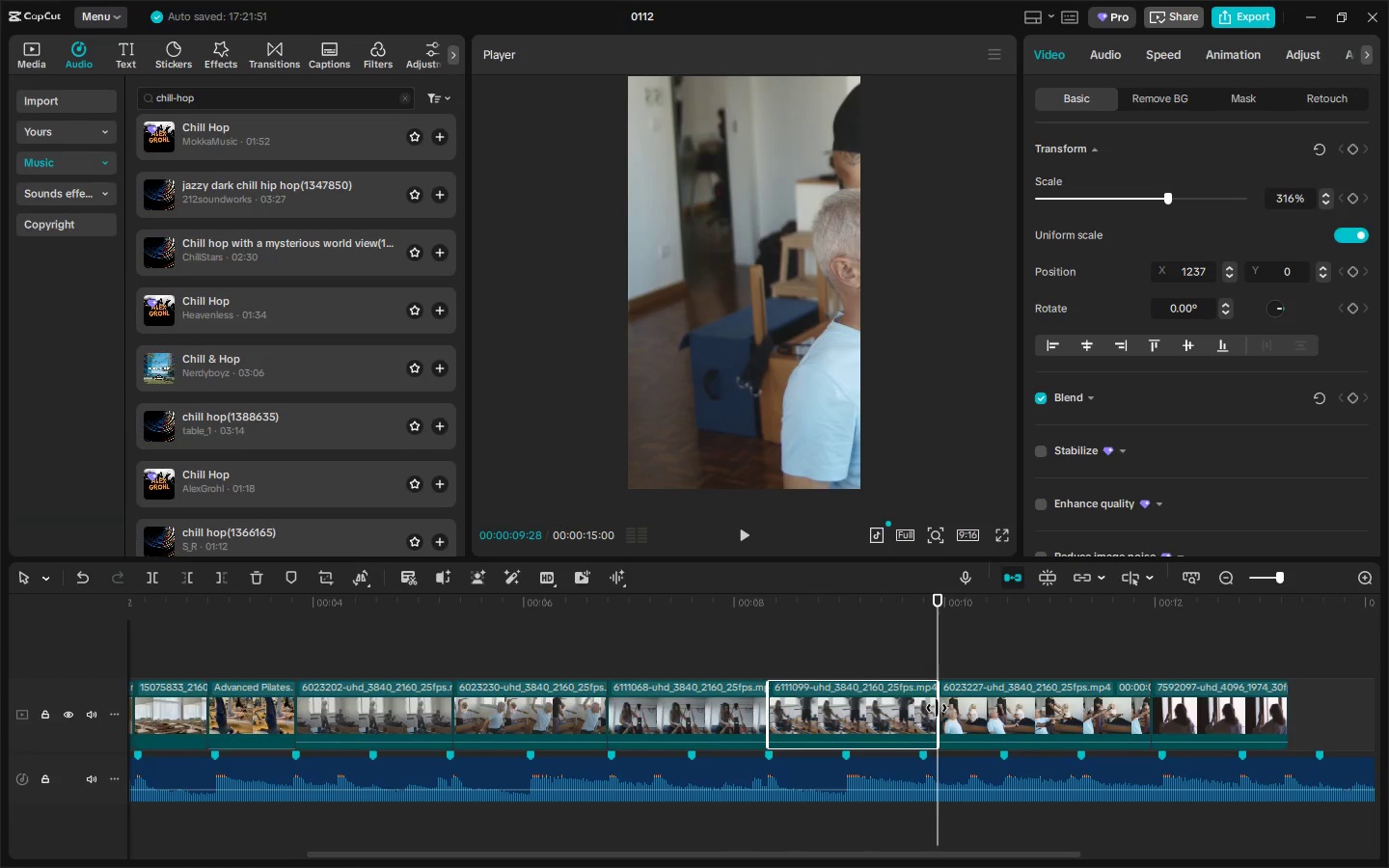 
left_click_drag(start_coordinate=[940, 708], to_coordinate=[920, 711])
 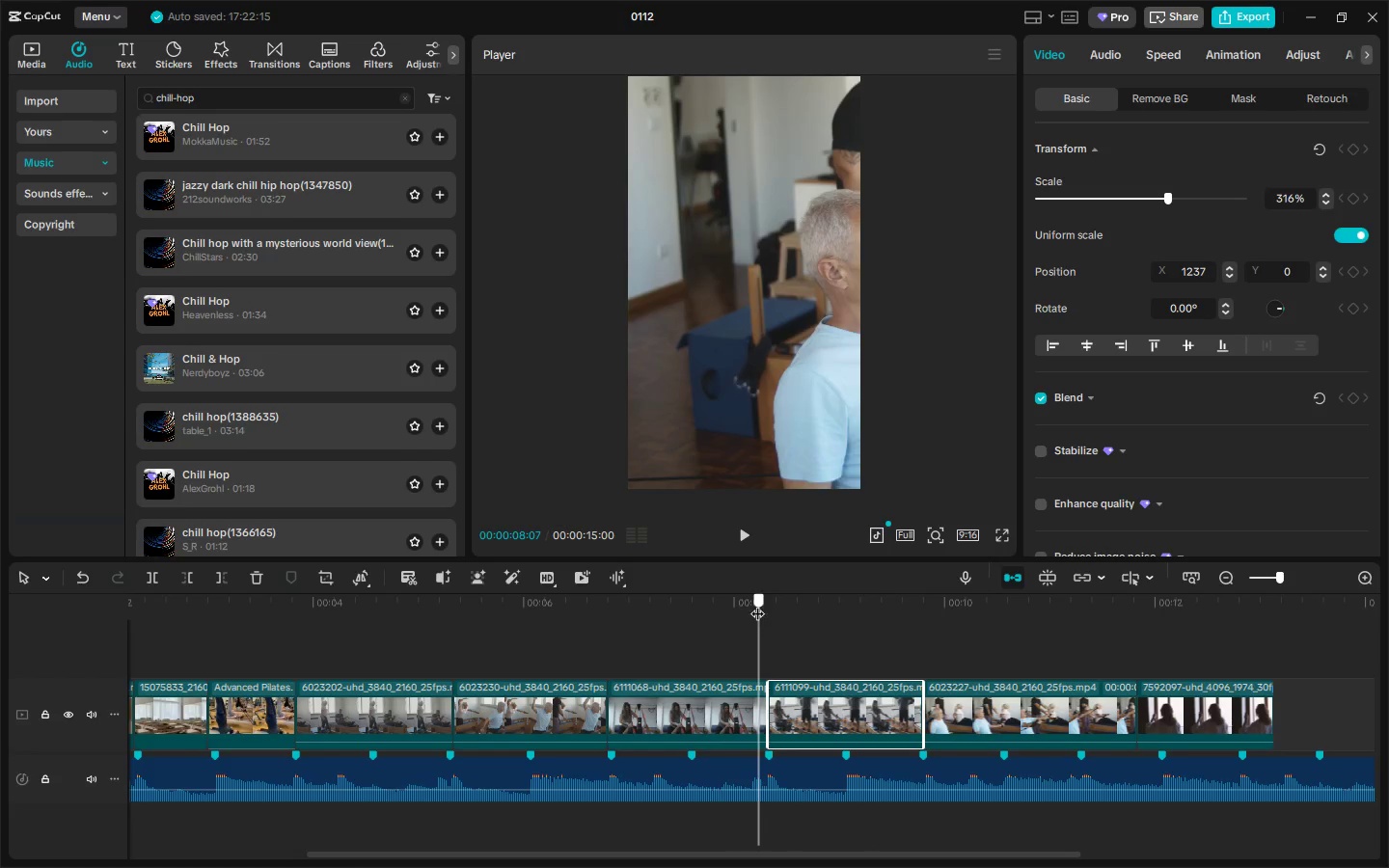 
key(Space)
 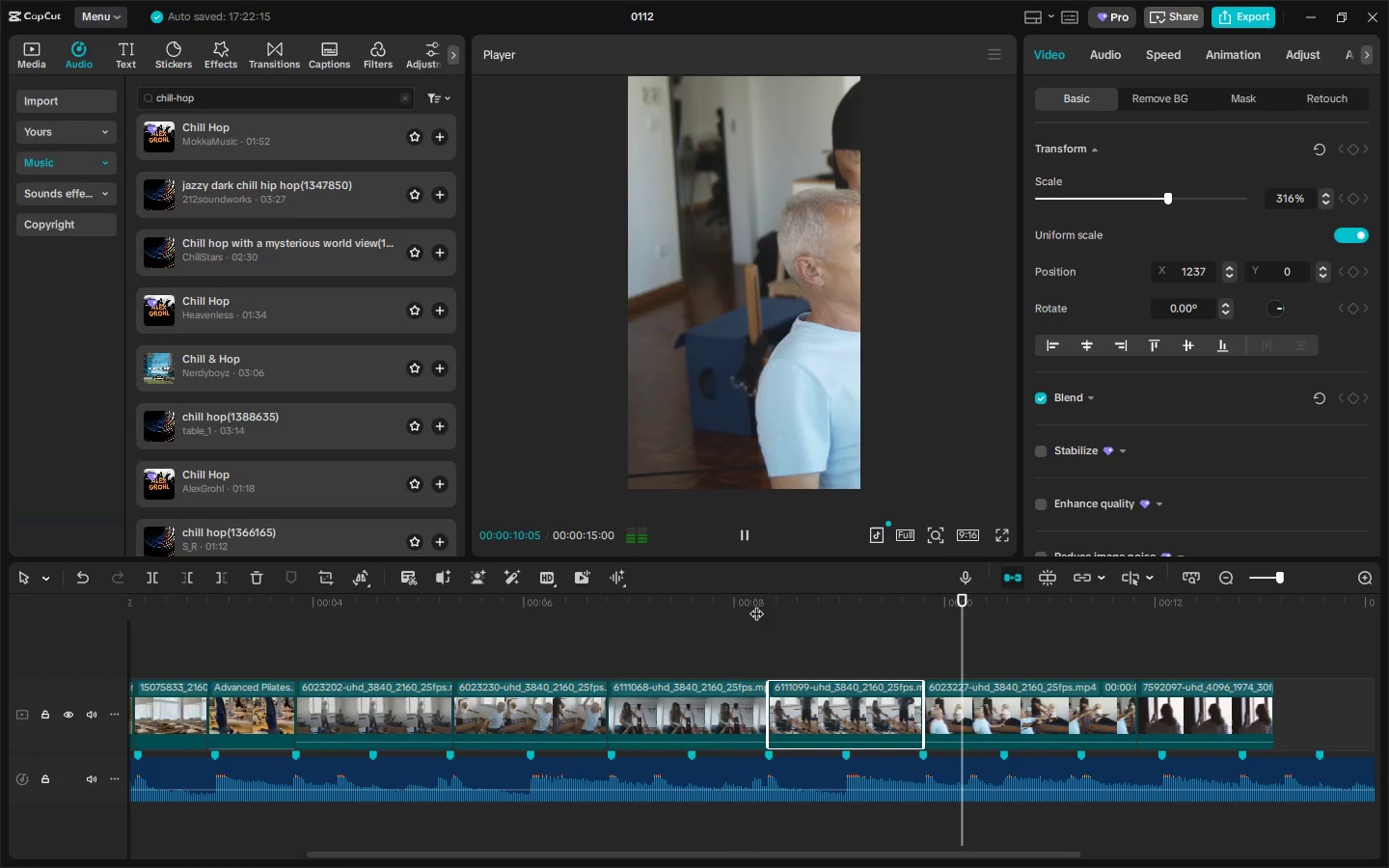 
key(Space)
 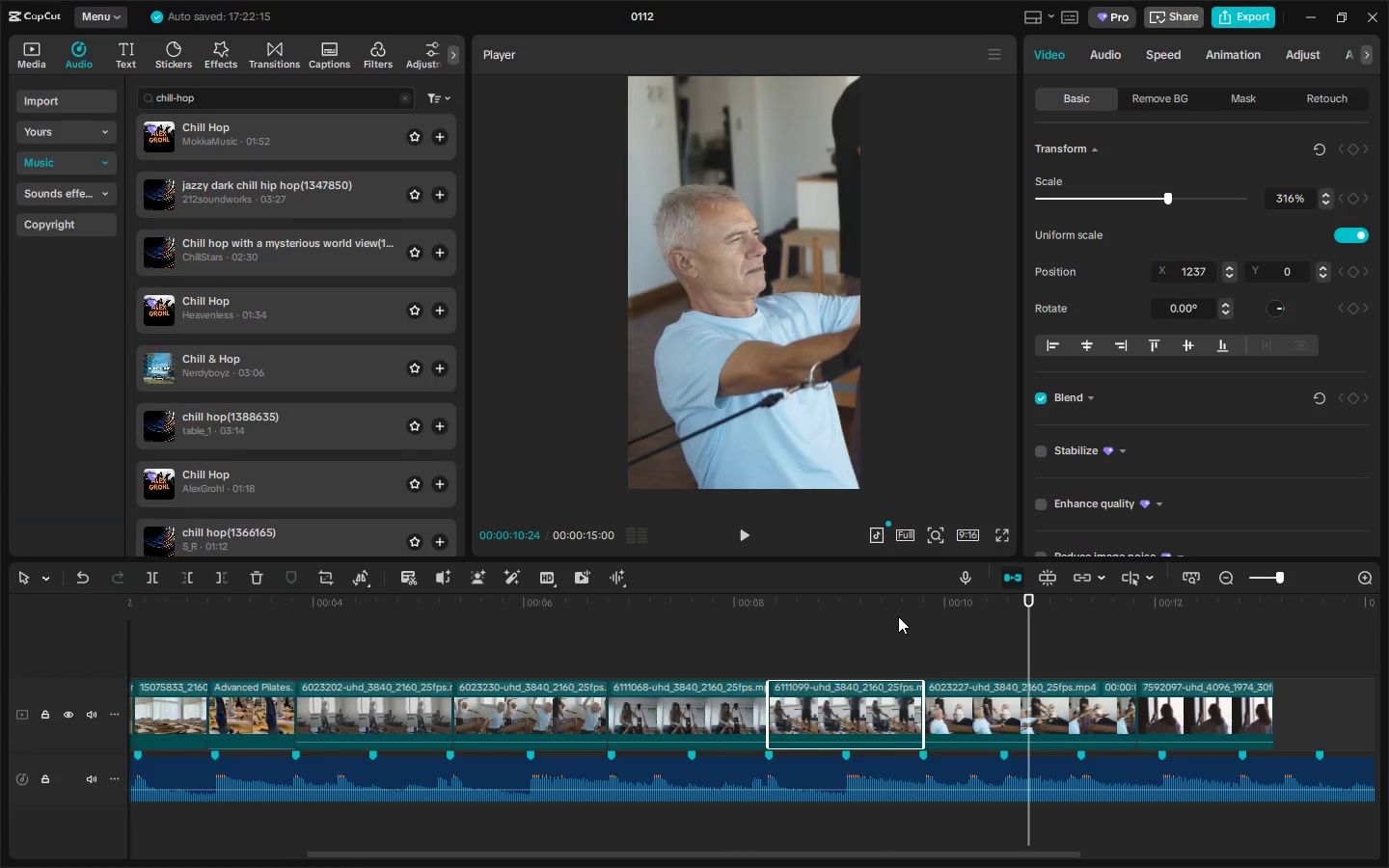 
key(Space)
 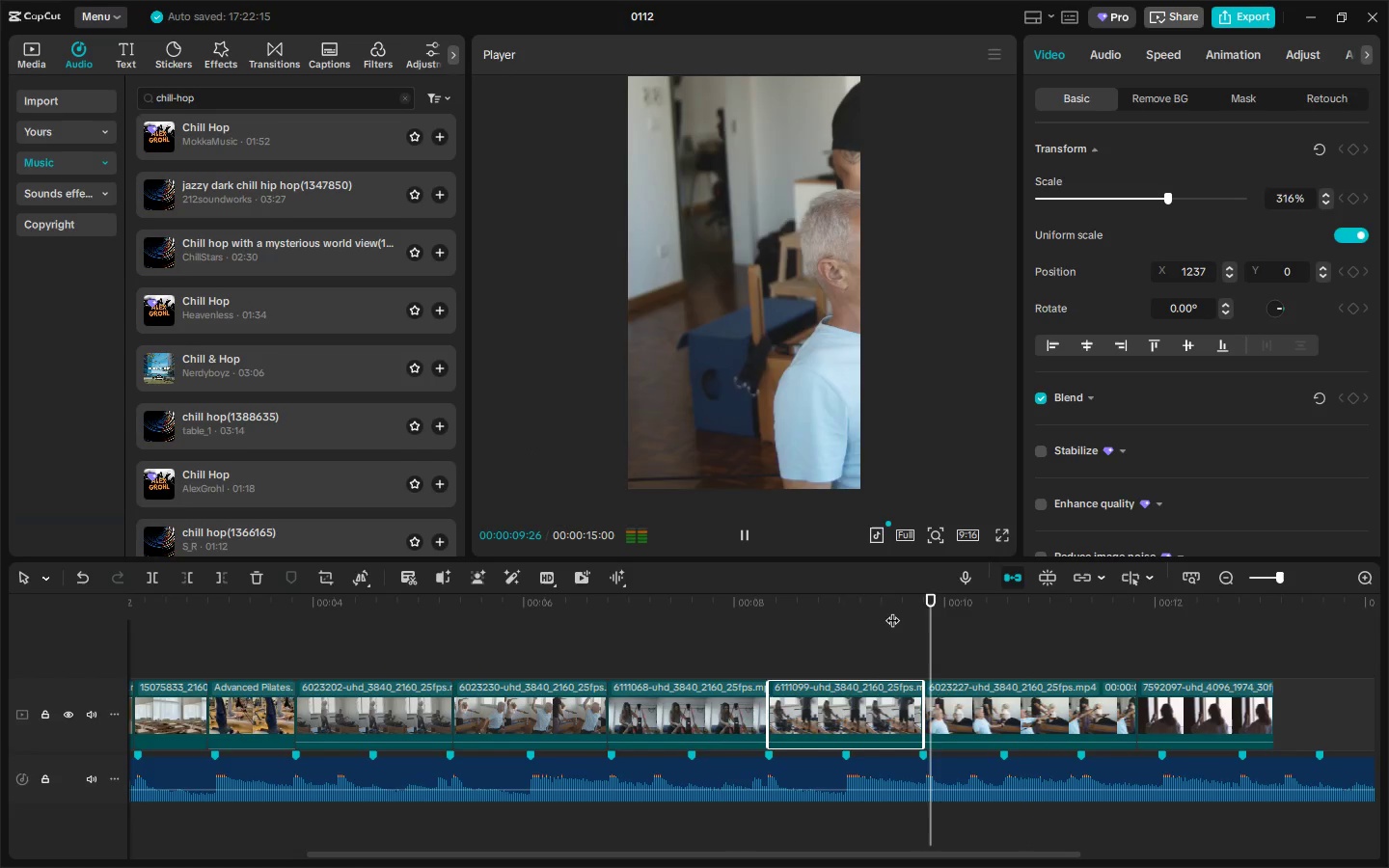 
key(Space)
 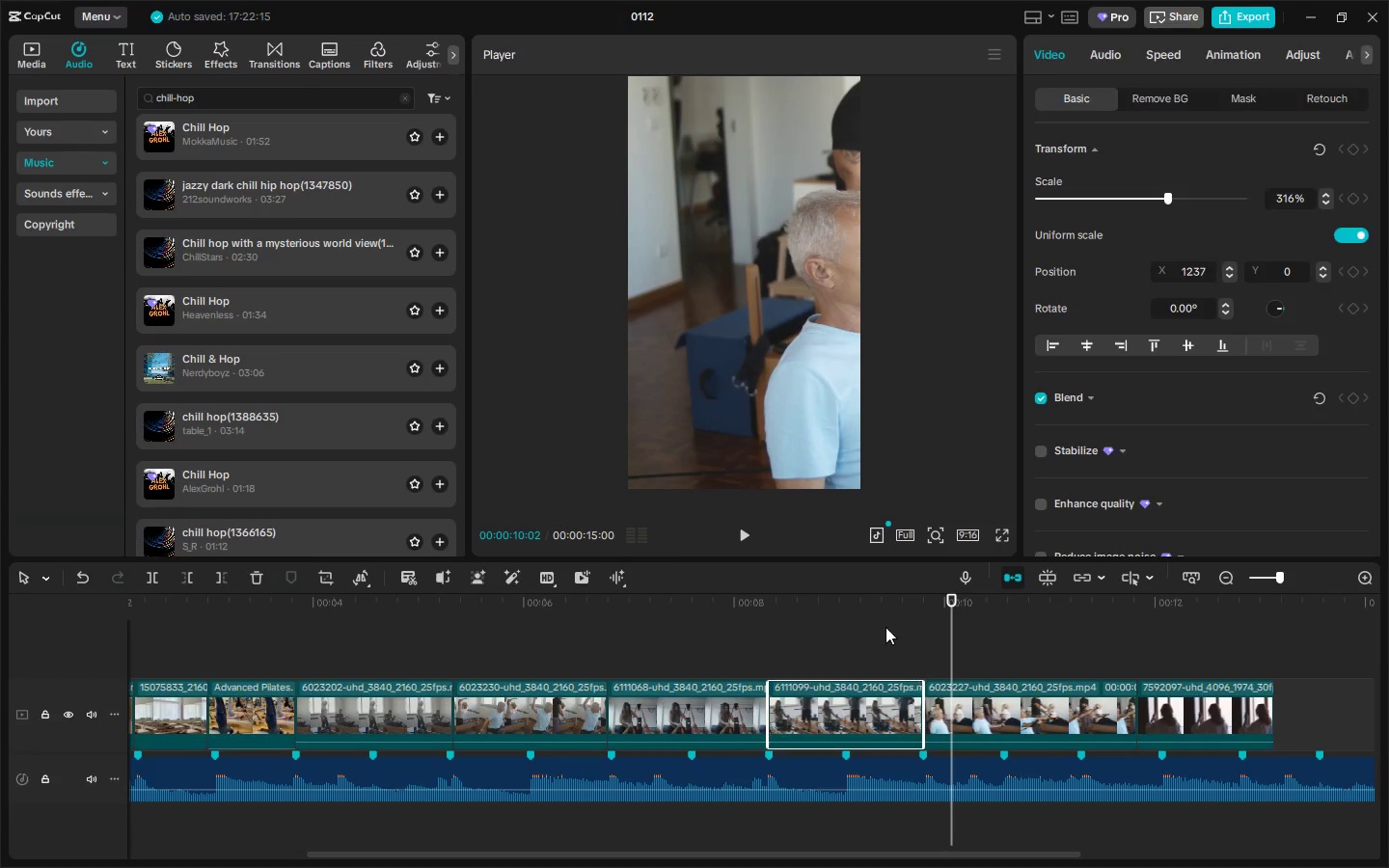 
key(Space)
 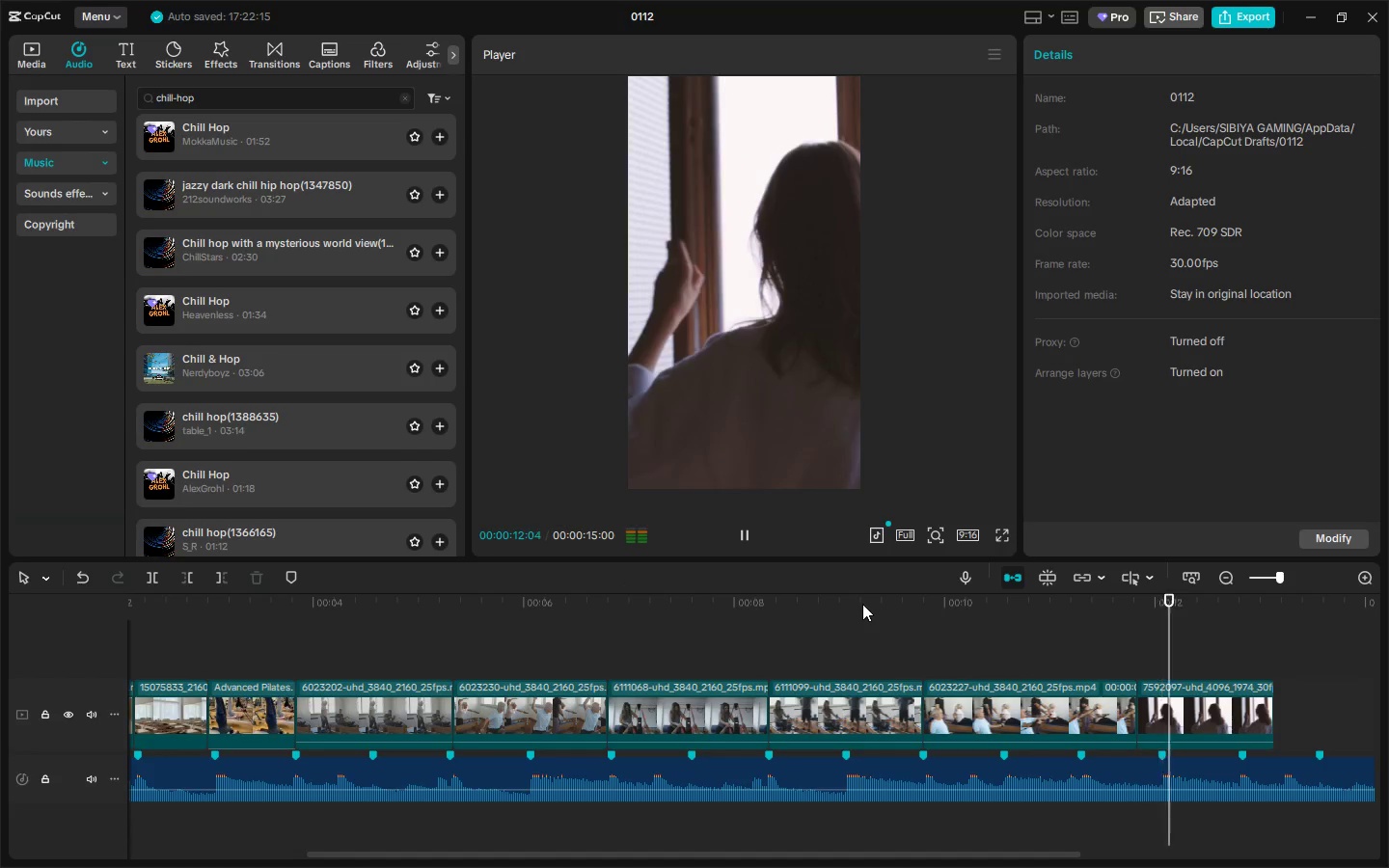 
key(Space)
 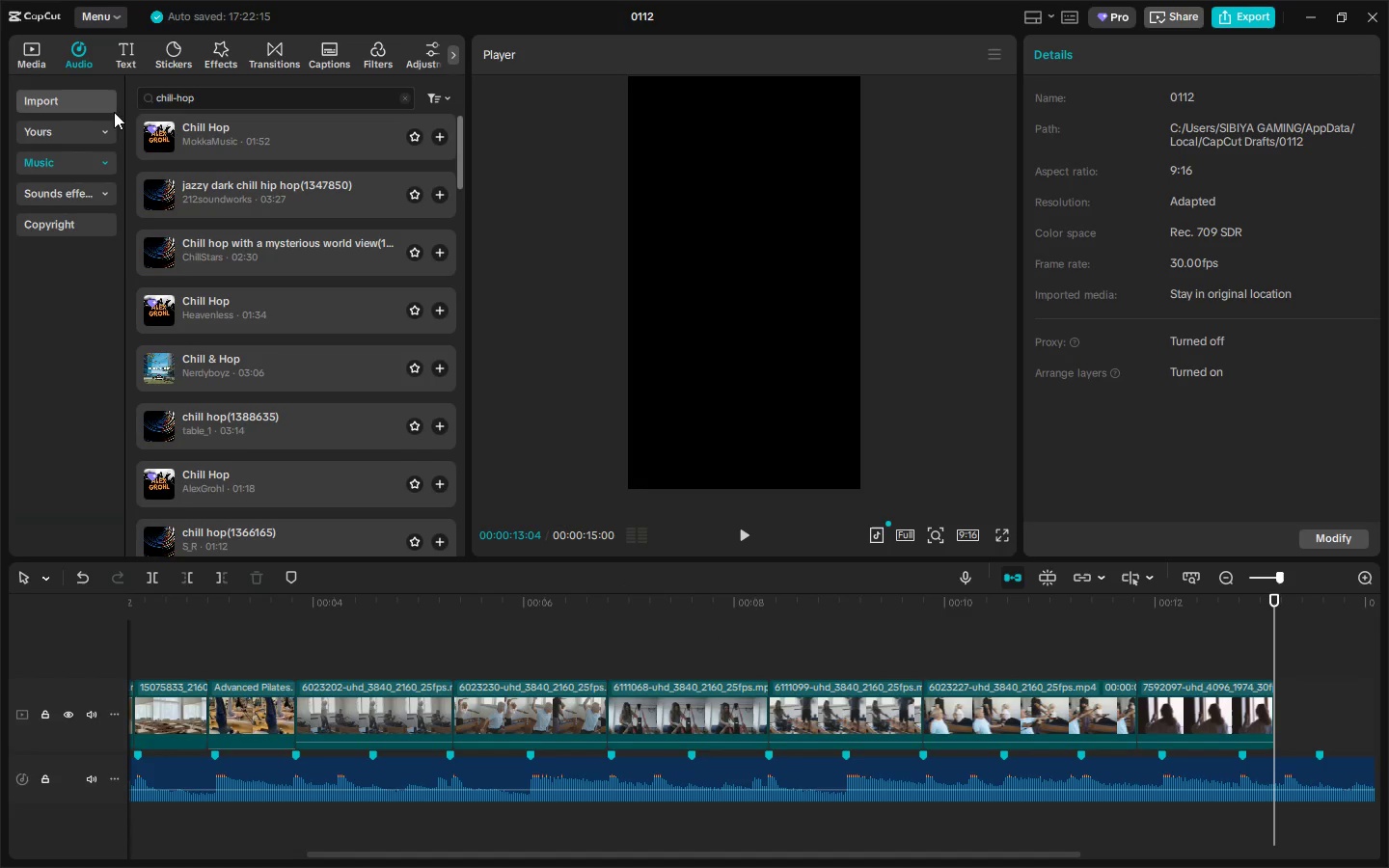 
left_click([37, 52])
 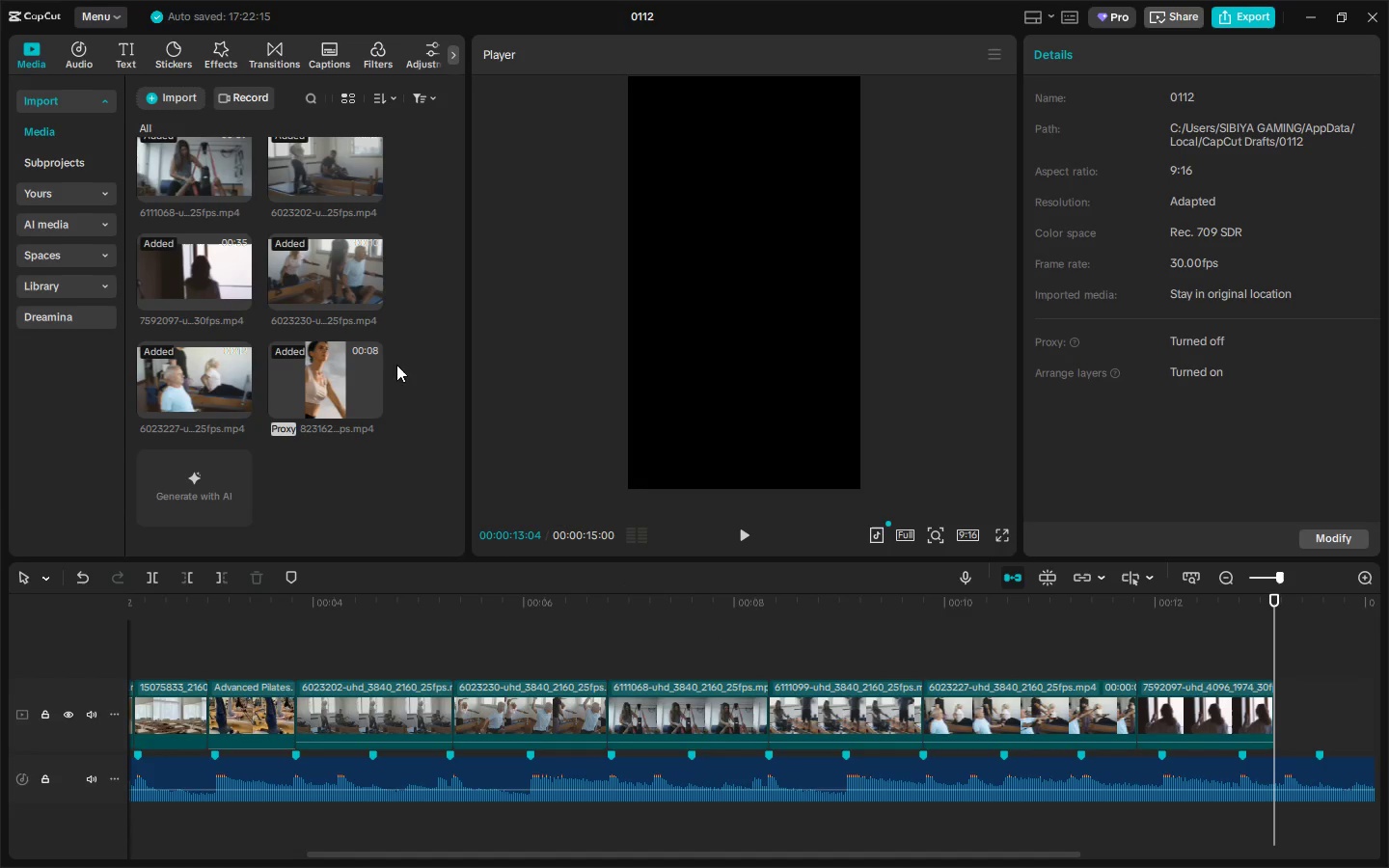 
scroll: coordinate [432, 416], scroll_direction: up, amount: 6.0
 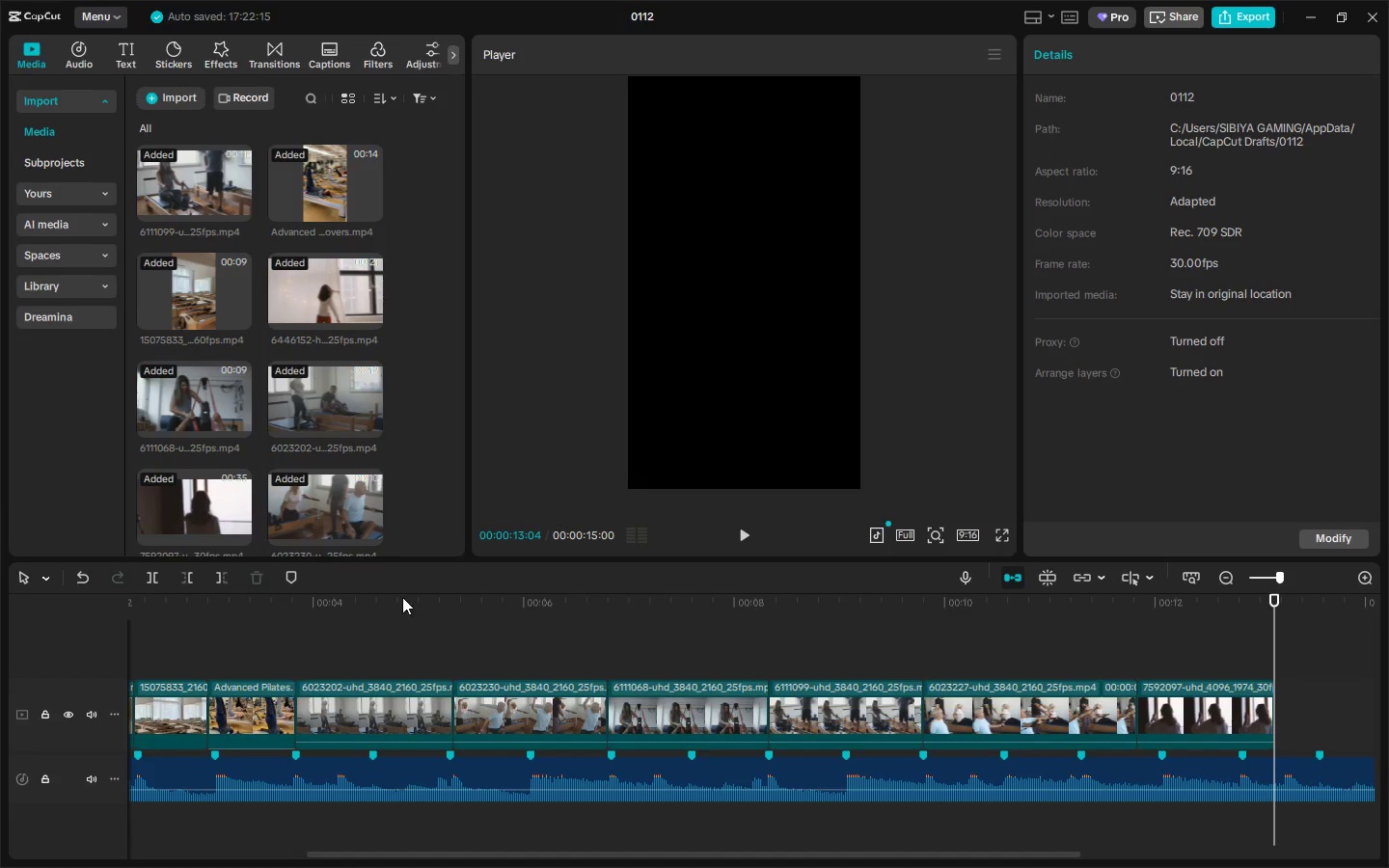 
key(Alt+AltLeft)
 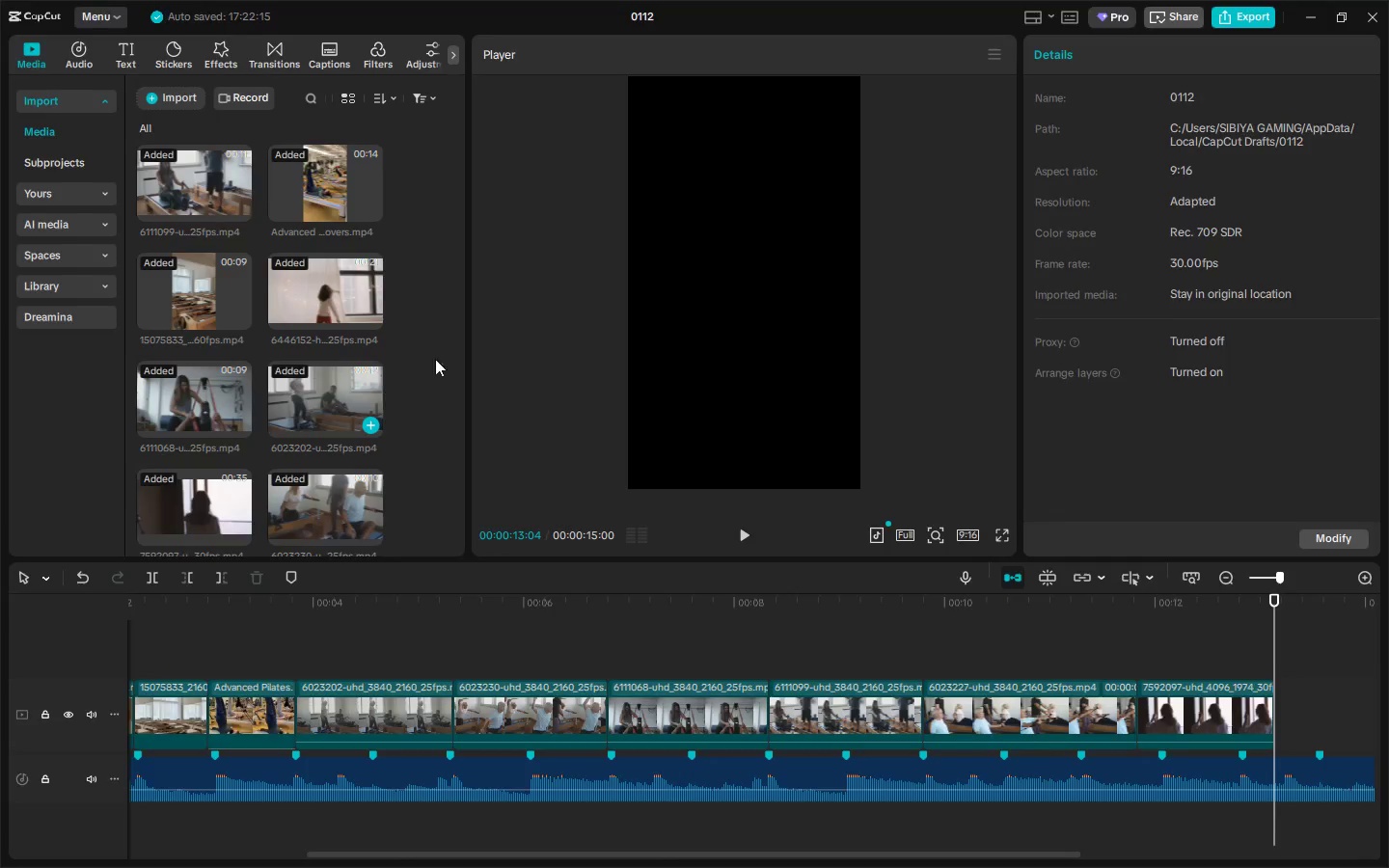 
key(Alt+Tab)
 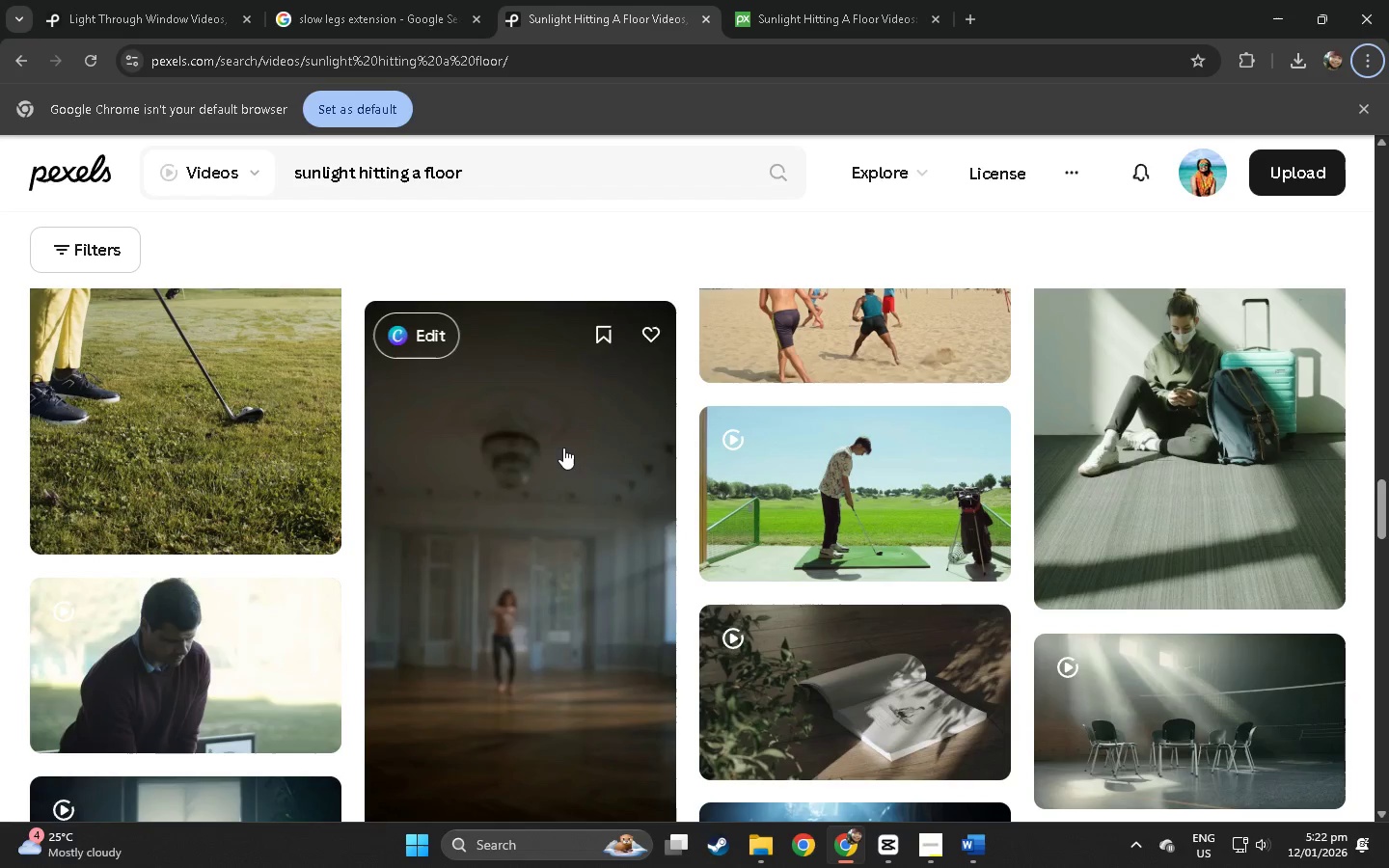 
key(Alt+AltLeft)
 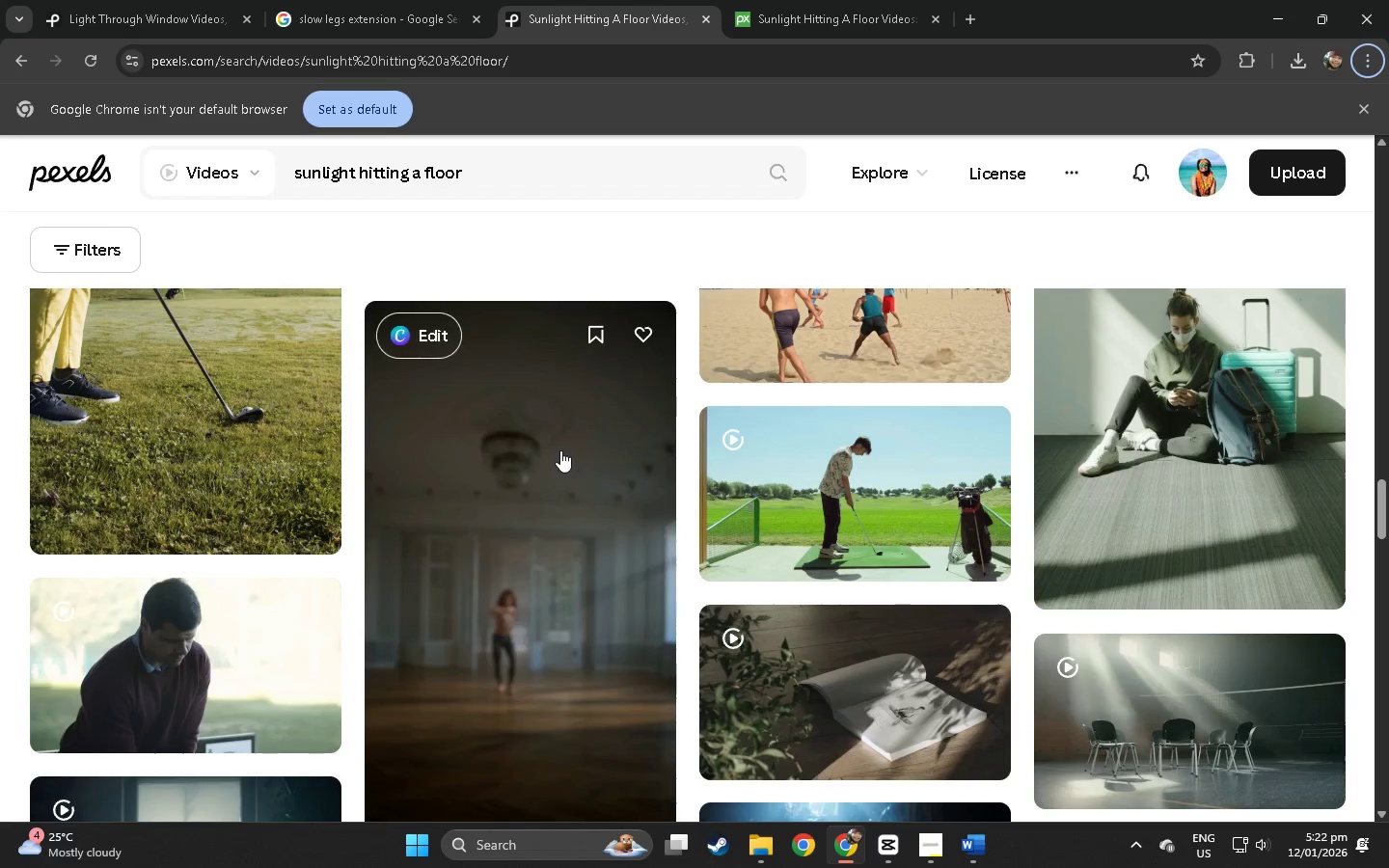 
key(Alt+Tab)
 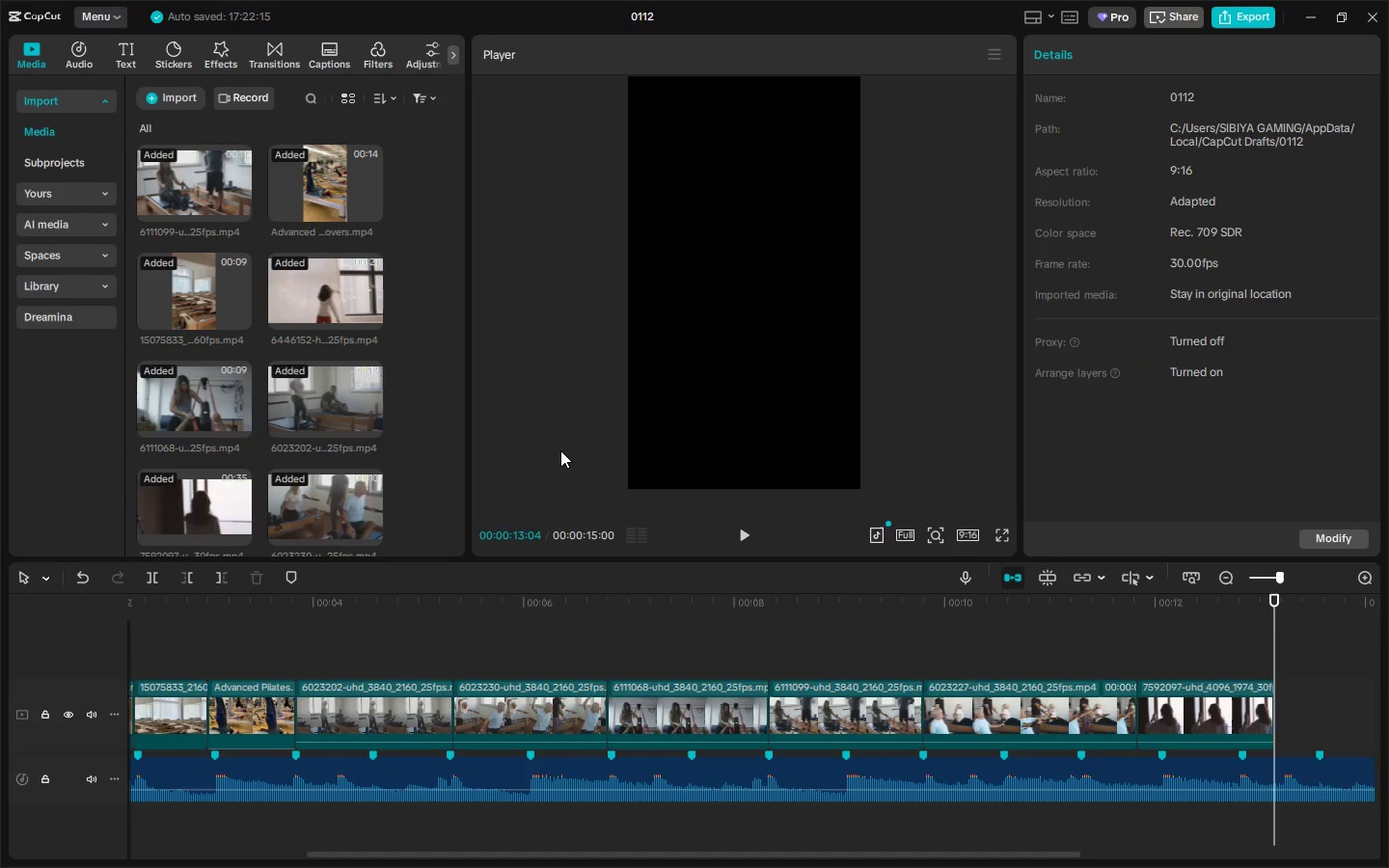 
key(Alt+Tab)
 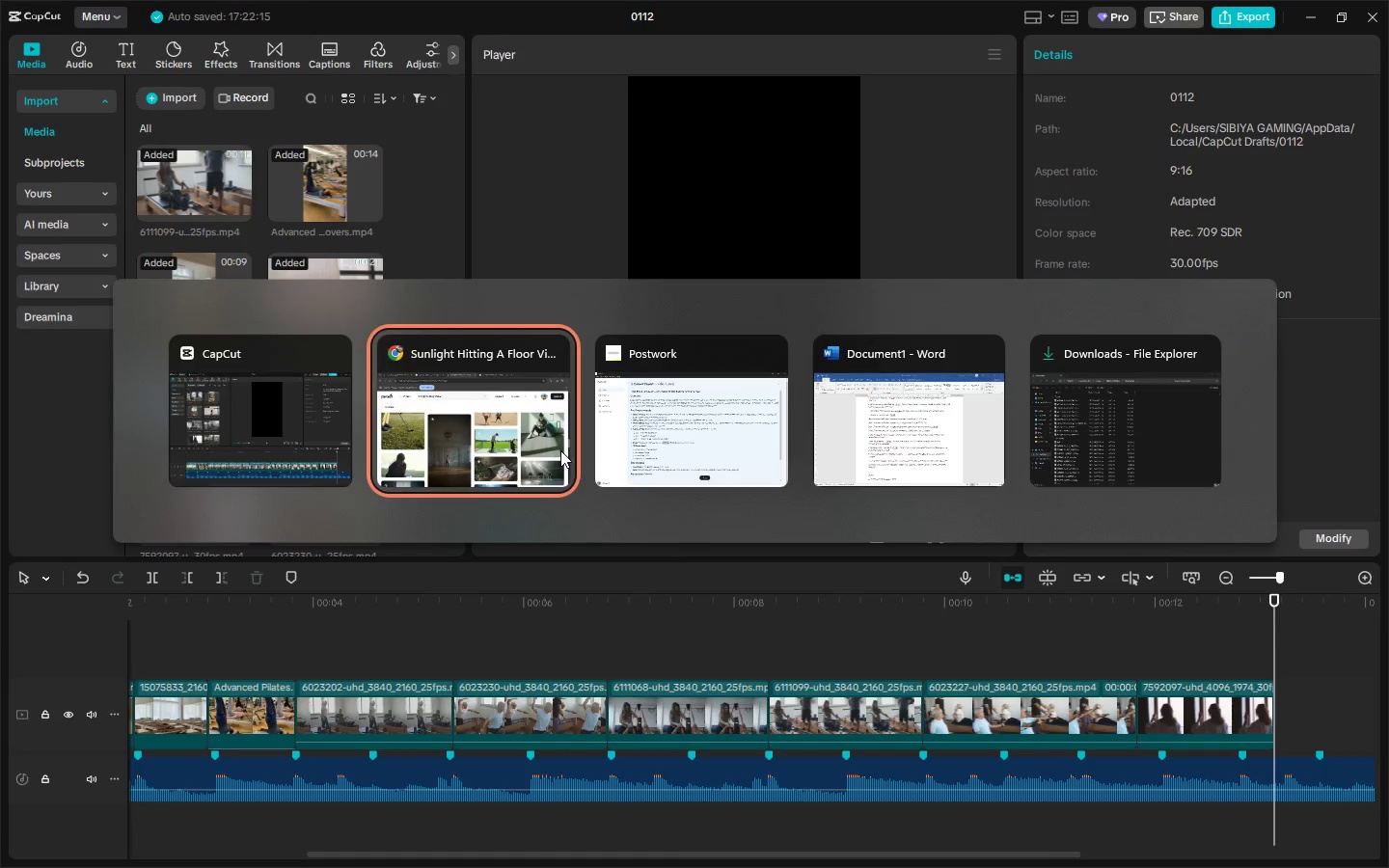 
key(Alt+Tab)
 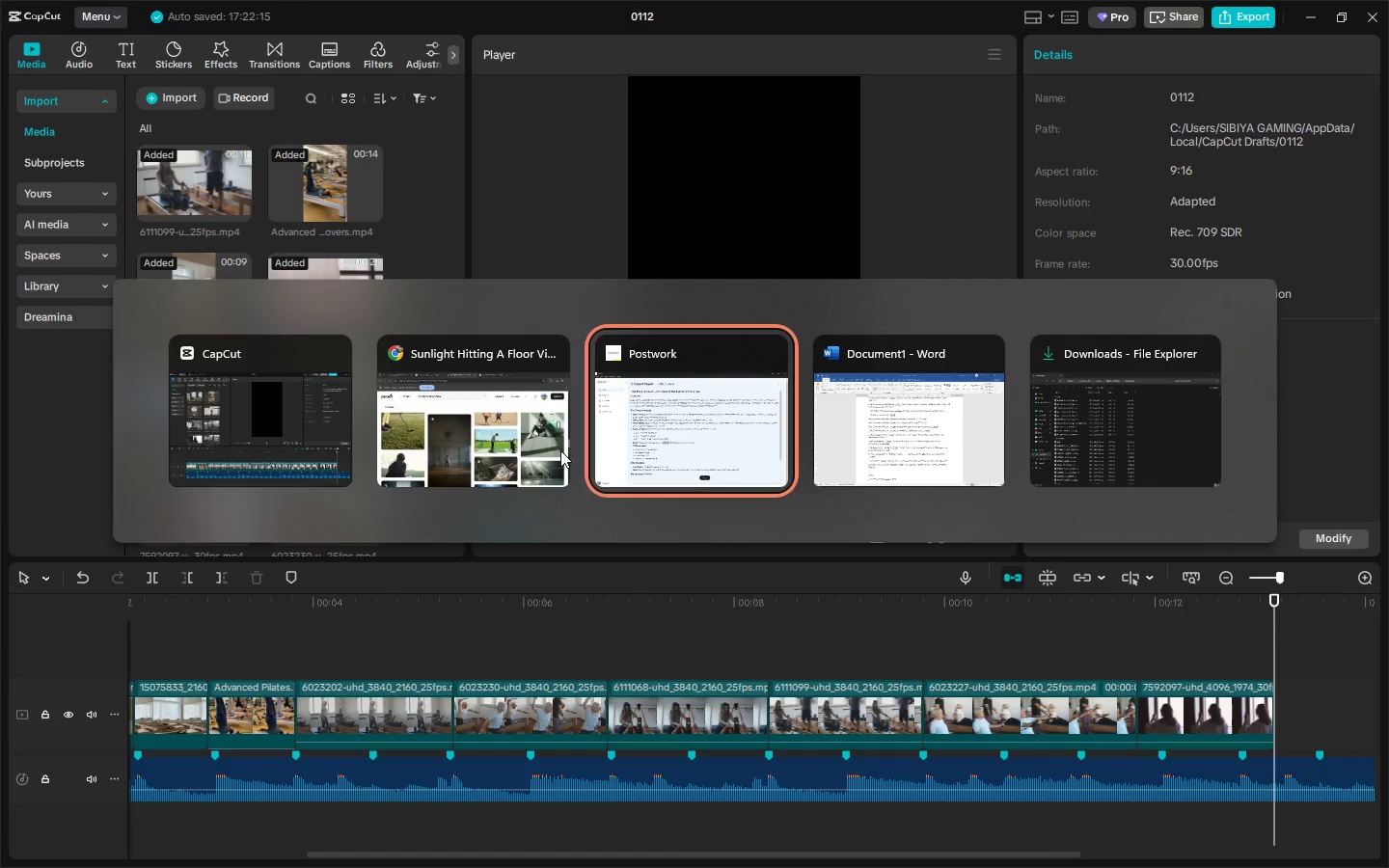 
key(Alt+Tab)
 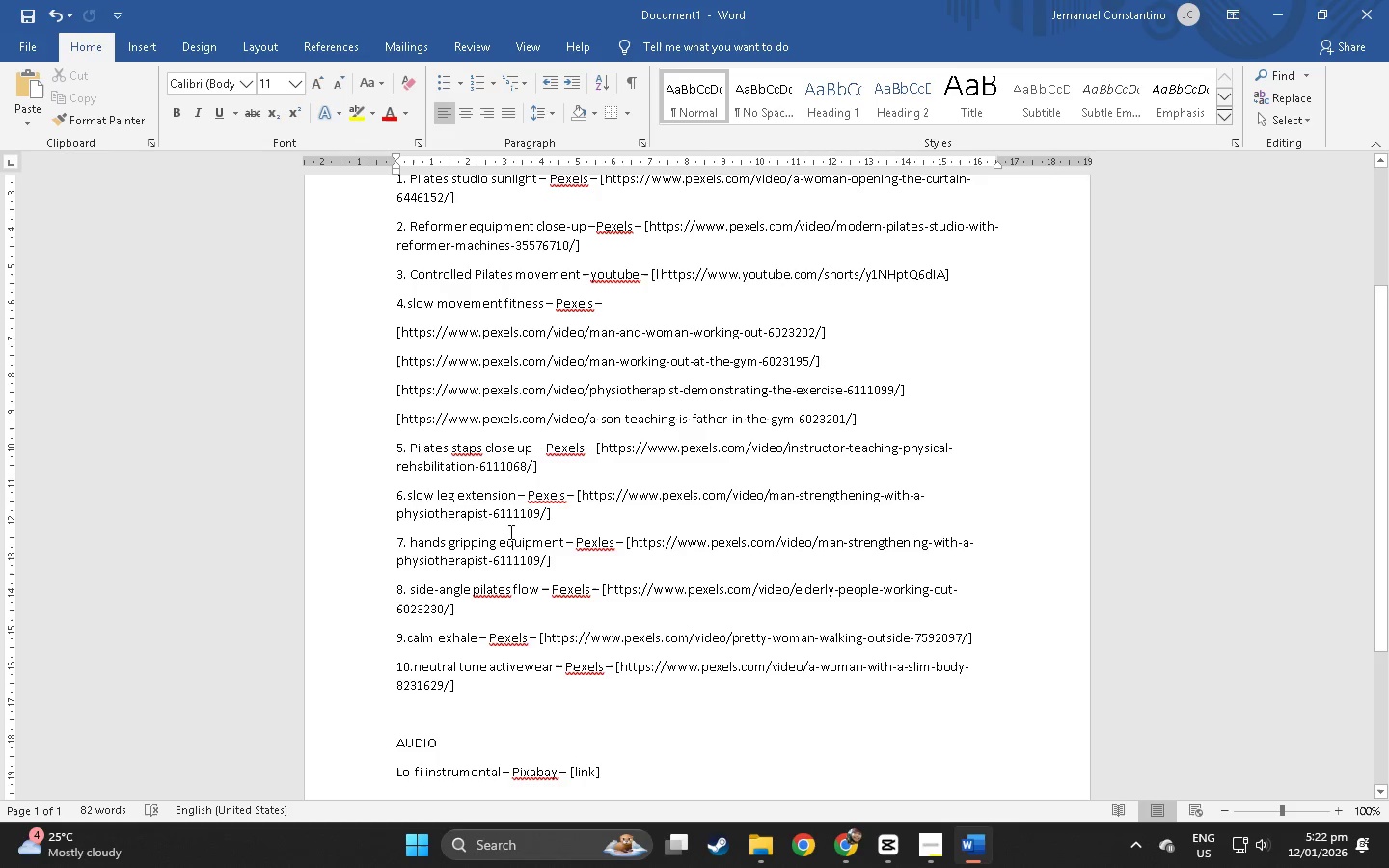 
scroll: coordinate [517, 540], scroll_direction: down, amount: 1.0
 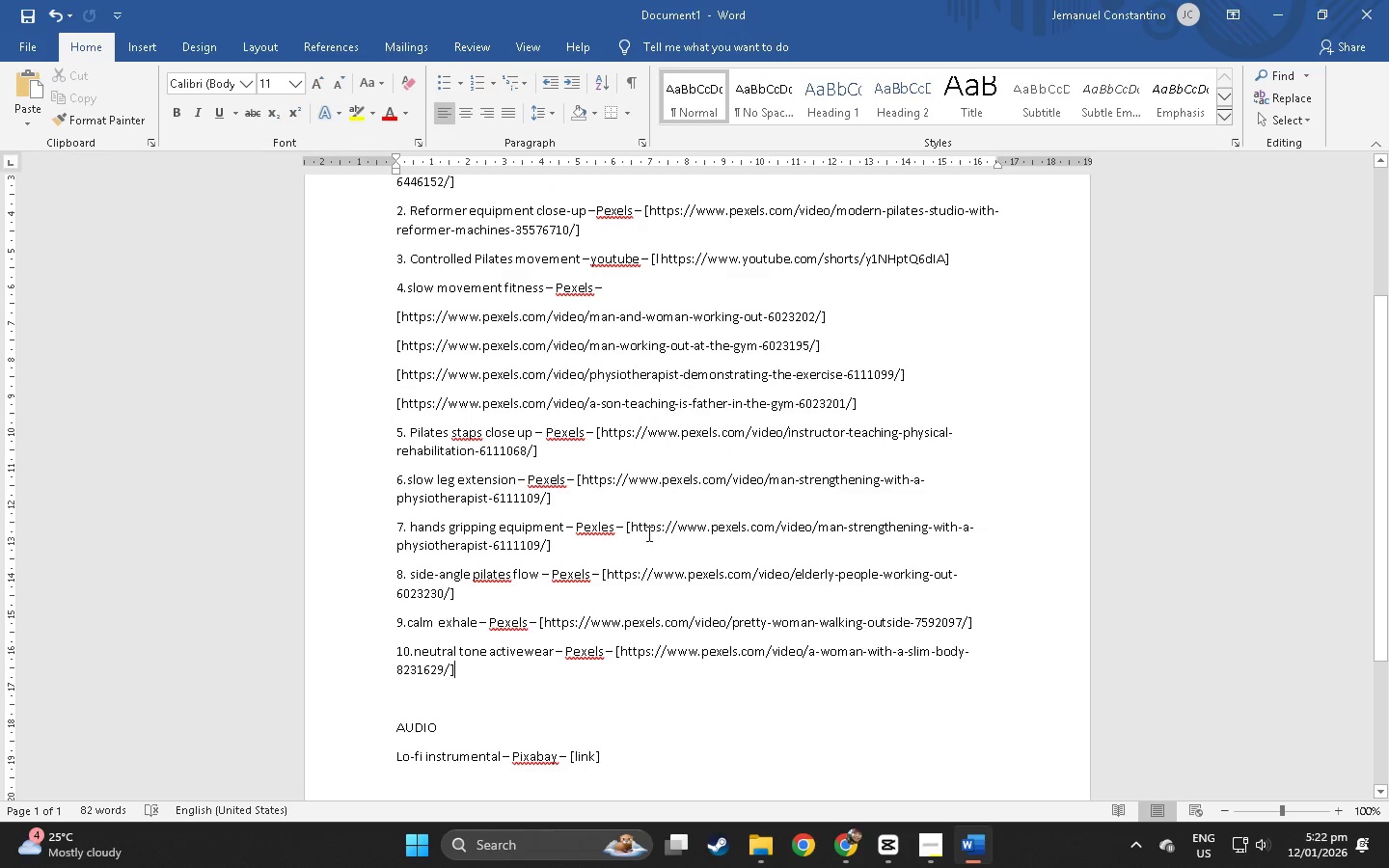 
left_click_drag(start_coordinate=[633, 528], to_coordinate=[639, 540])
 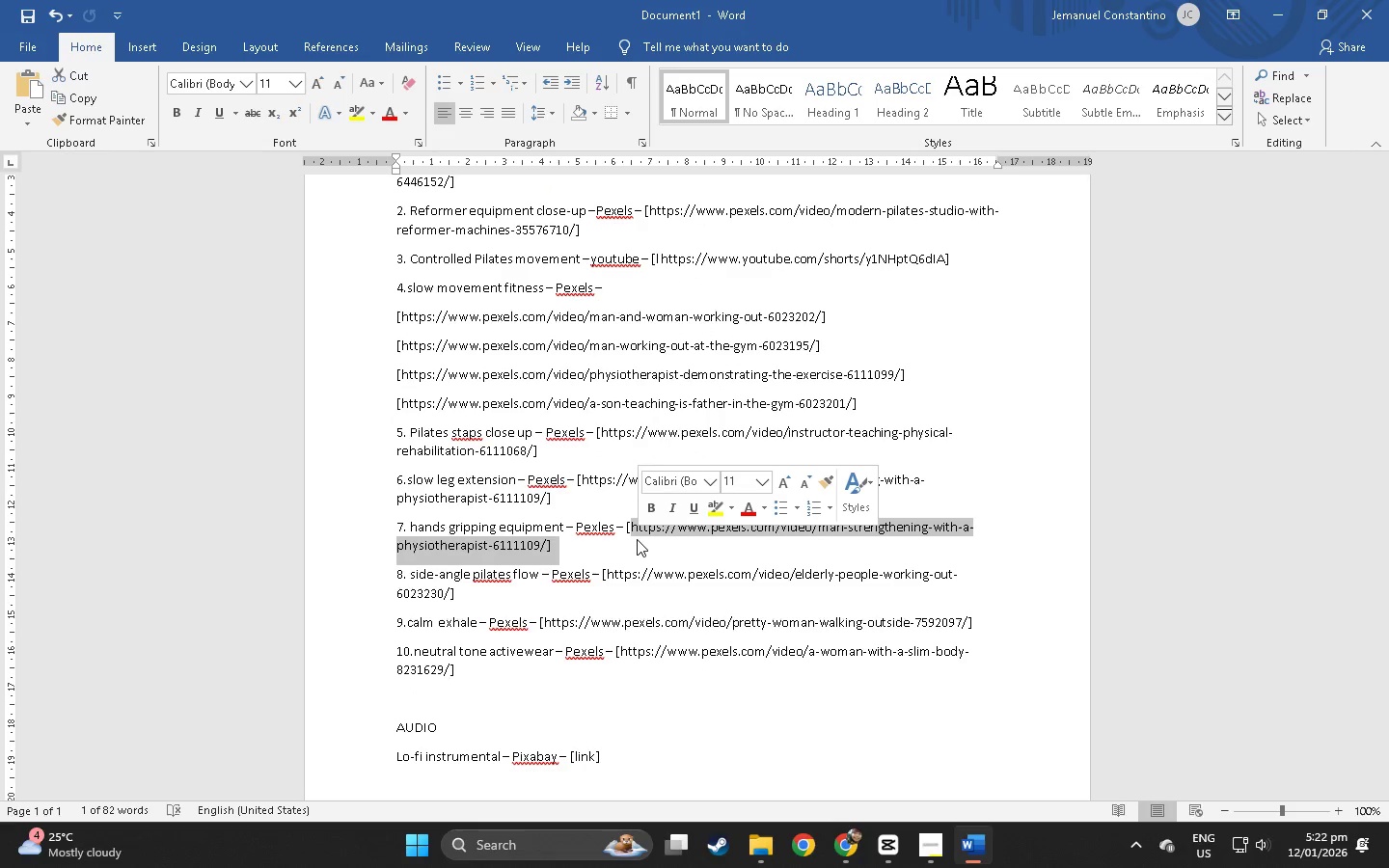 
wait(11.38)
 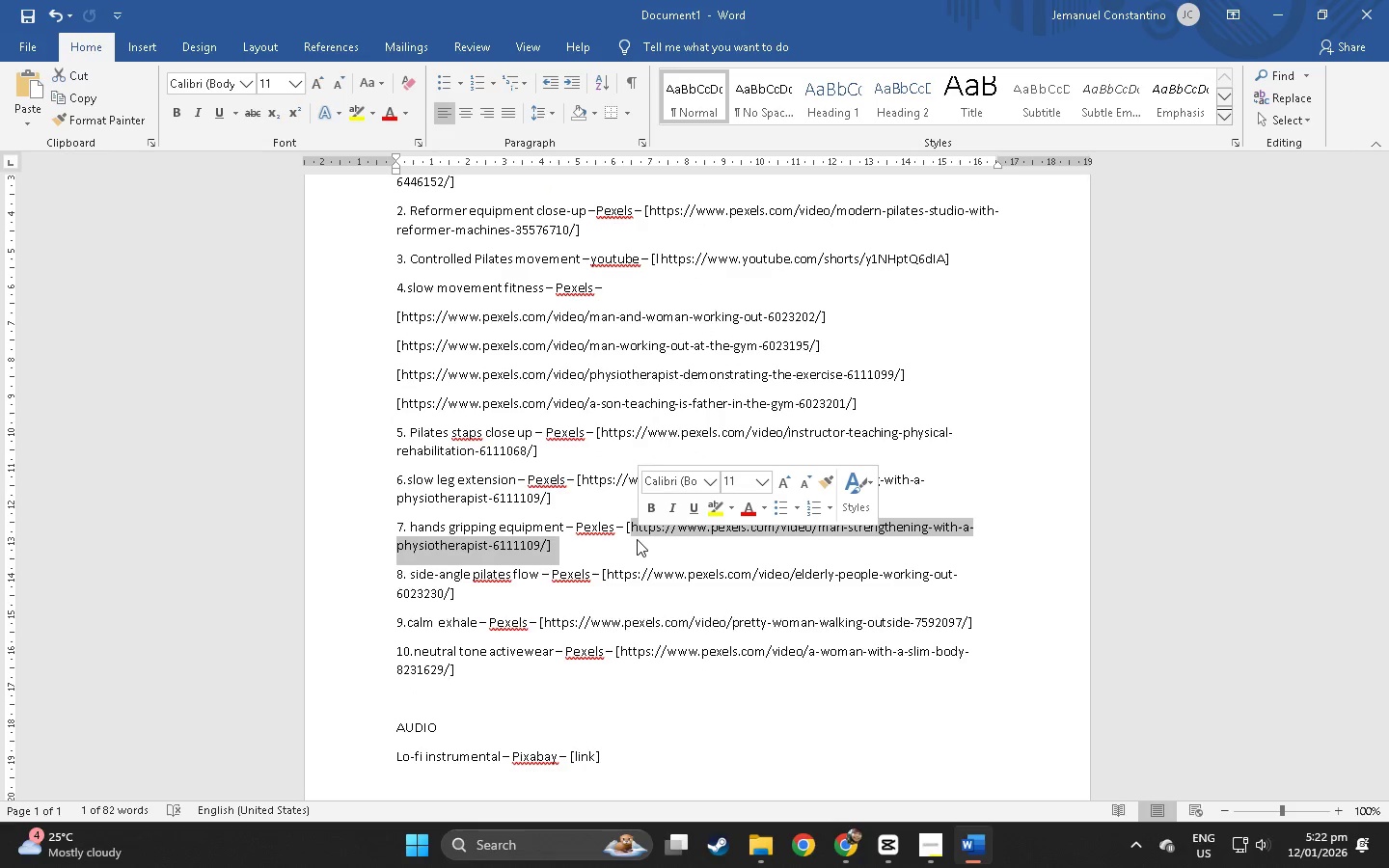 
left_click_drag(start_coordinate=[584, 481], to_coordinate=[627, 484])
 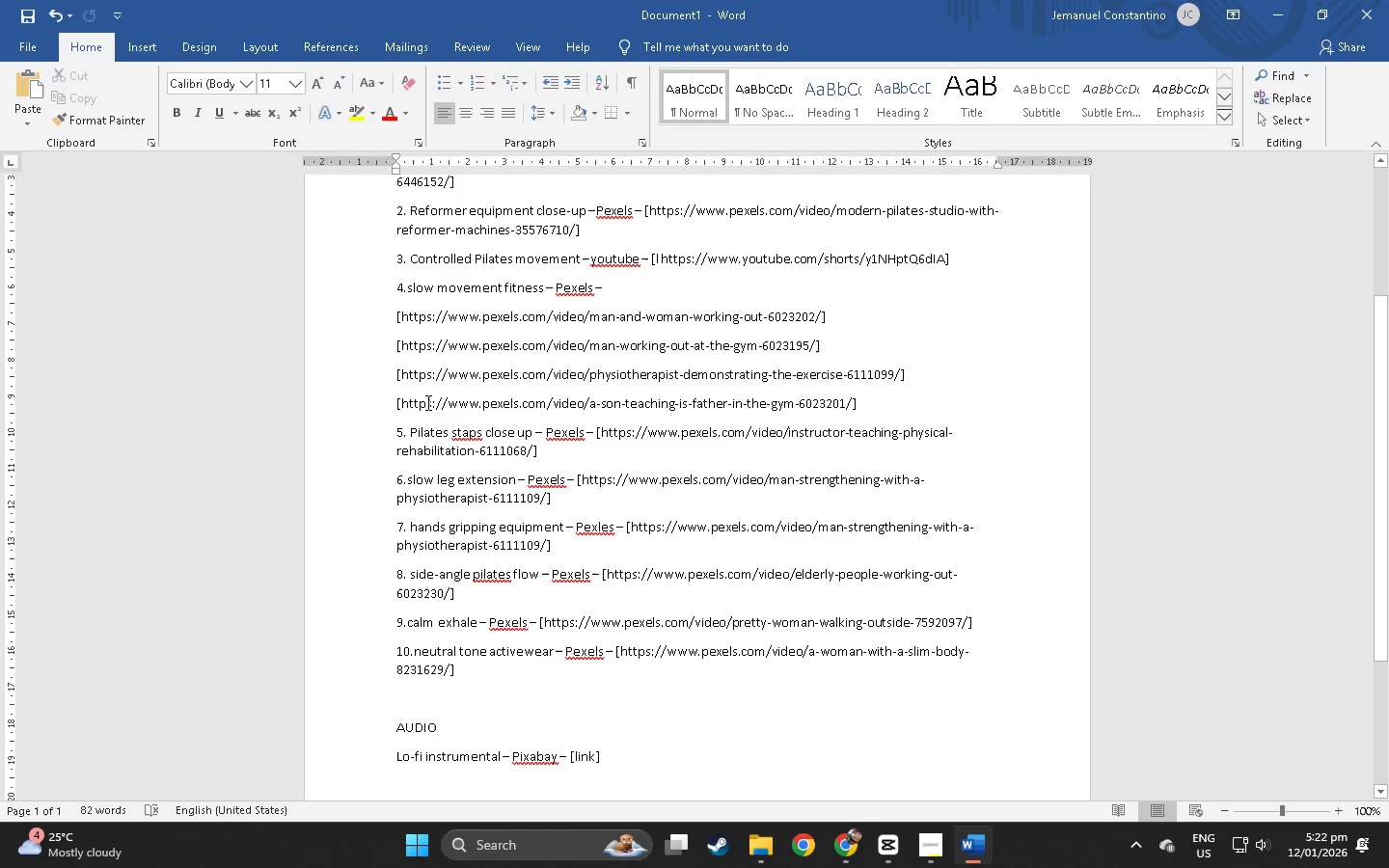 
left_click_drag(start_coordinate=[399, 404], to_coordinate=[850, 400])
 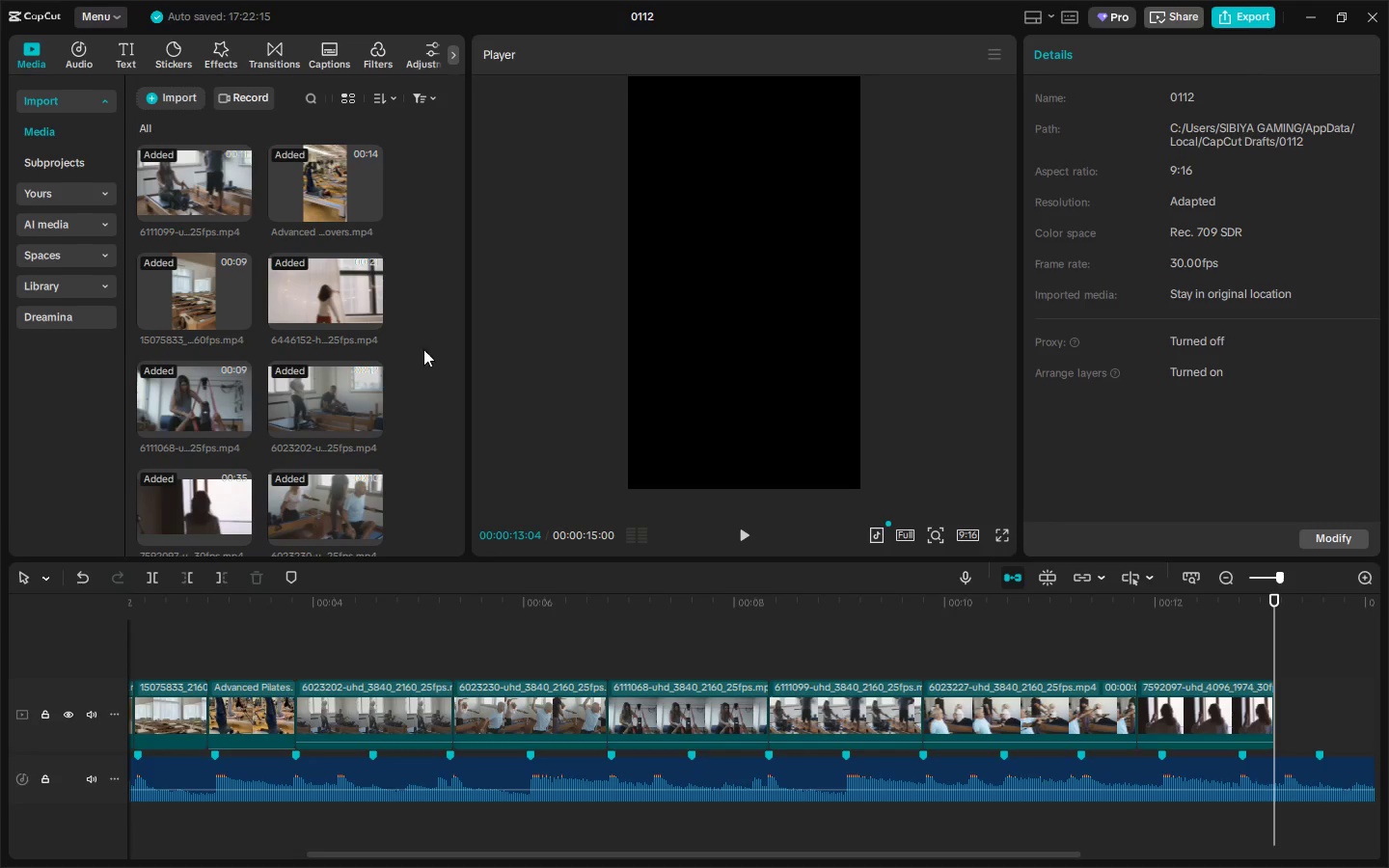 
key(Control+ControlLeft)
 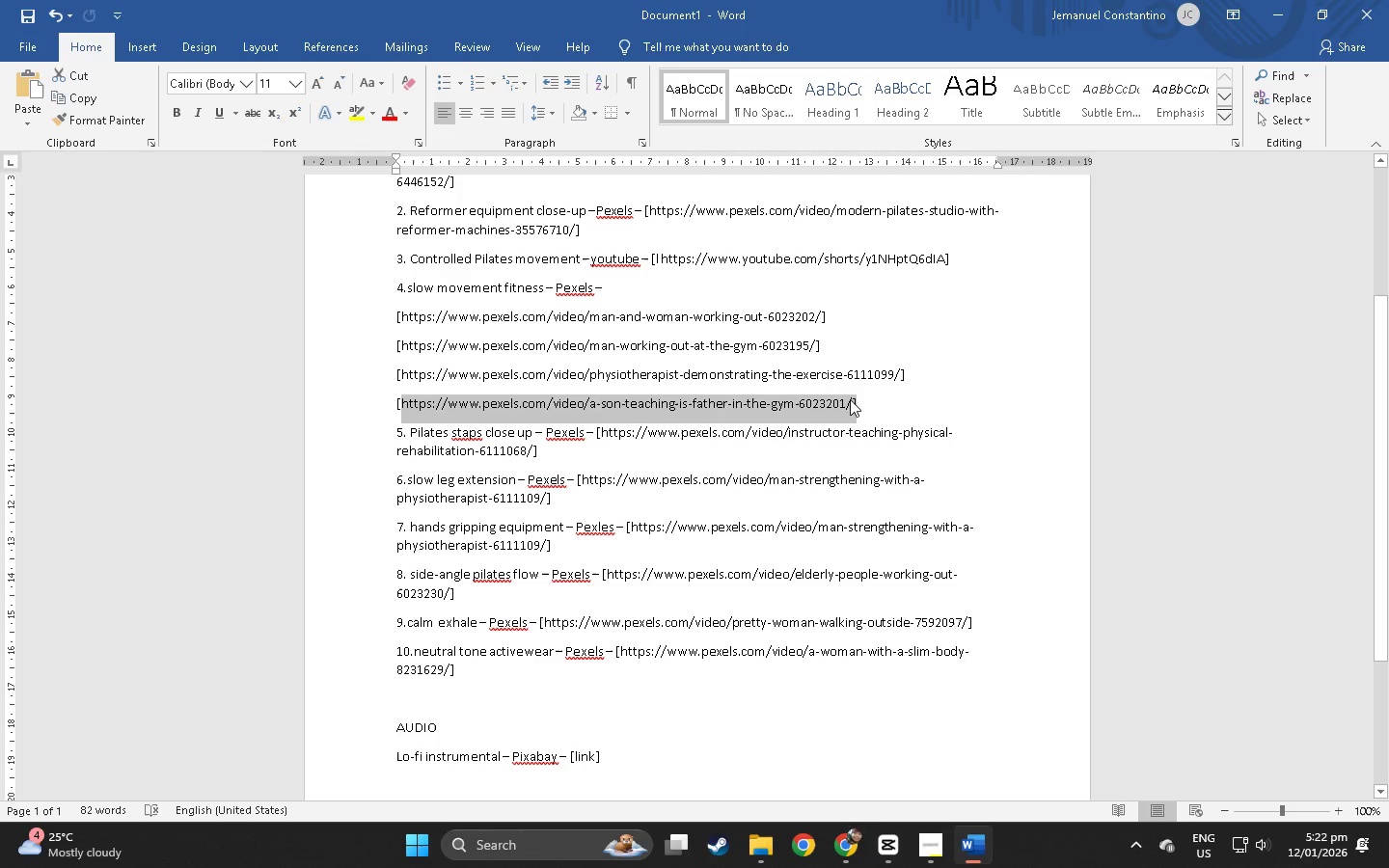 
key(Control+C)
 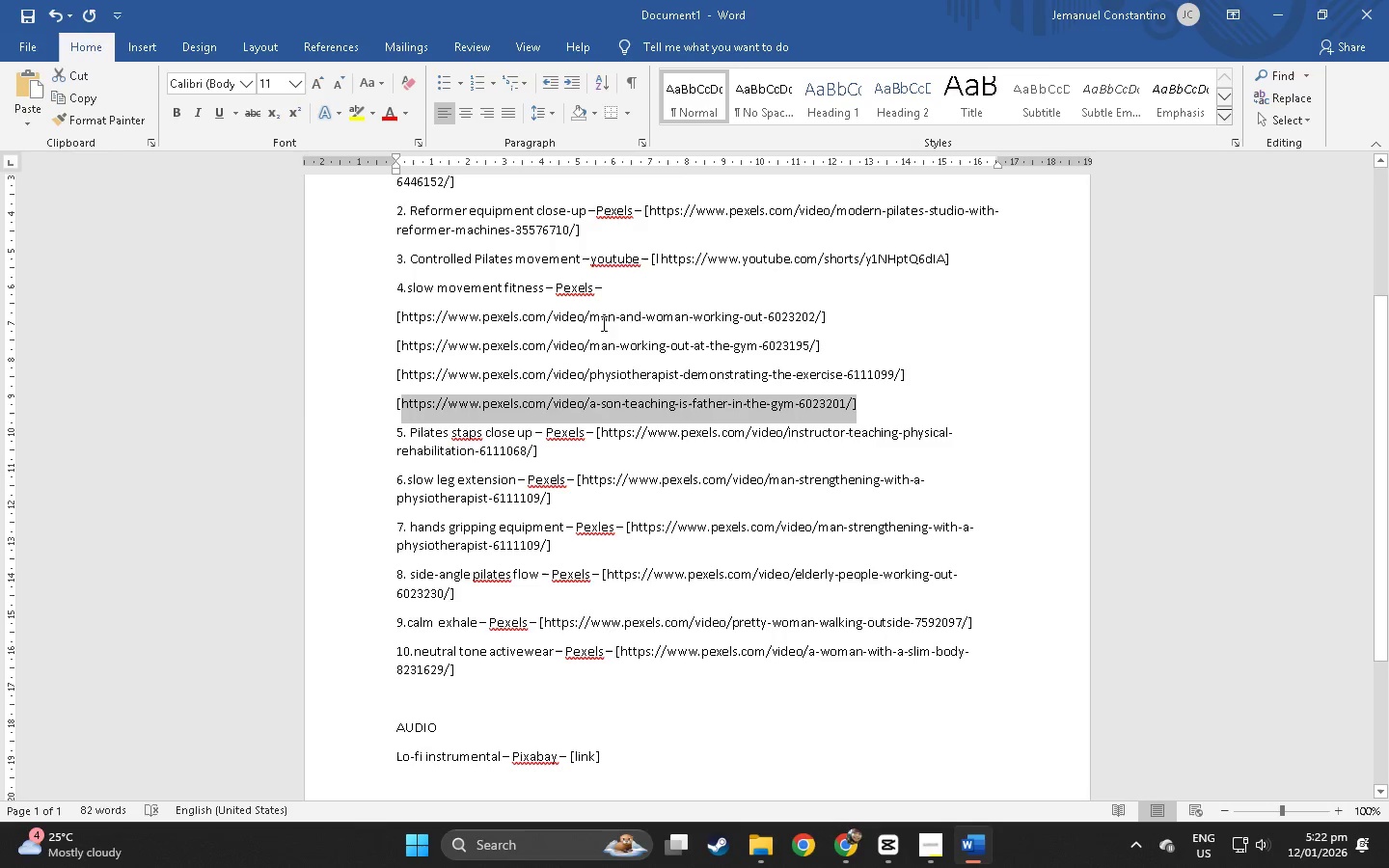 
key(Alt+AltLeft)
 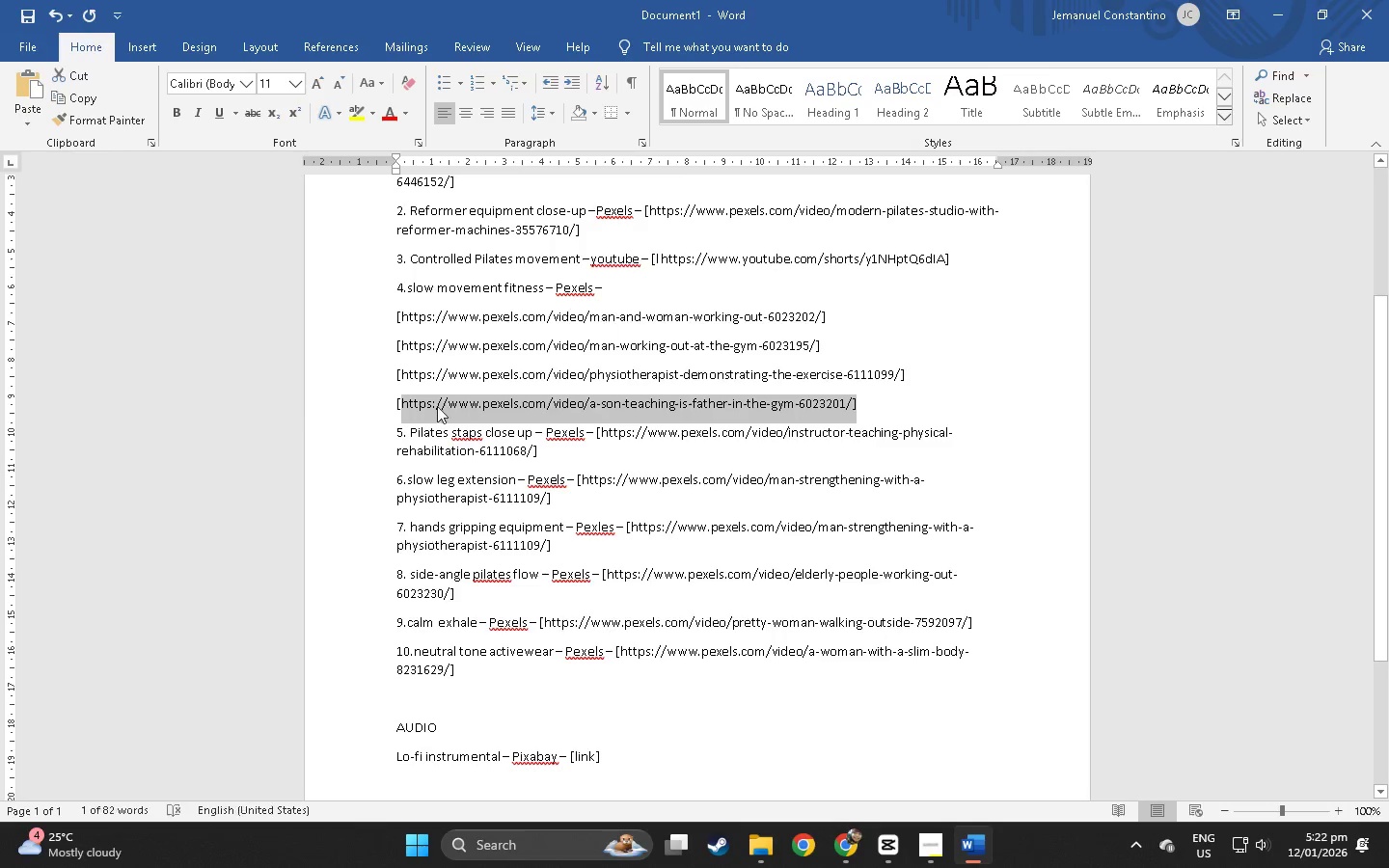 
key(Alt+Tab)
 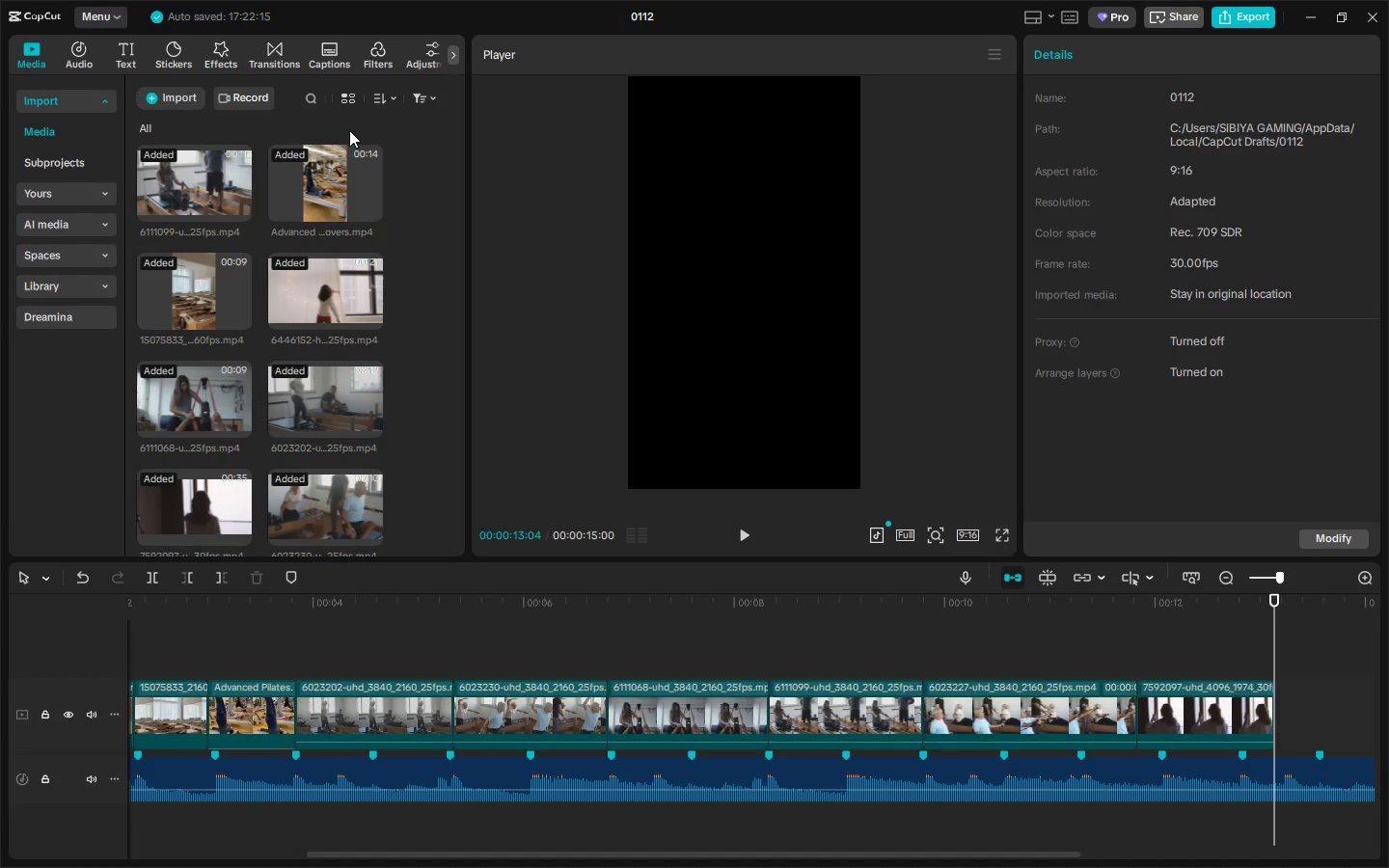 
key(Alt+Tab)
 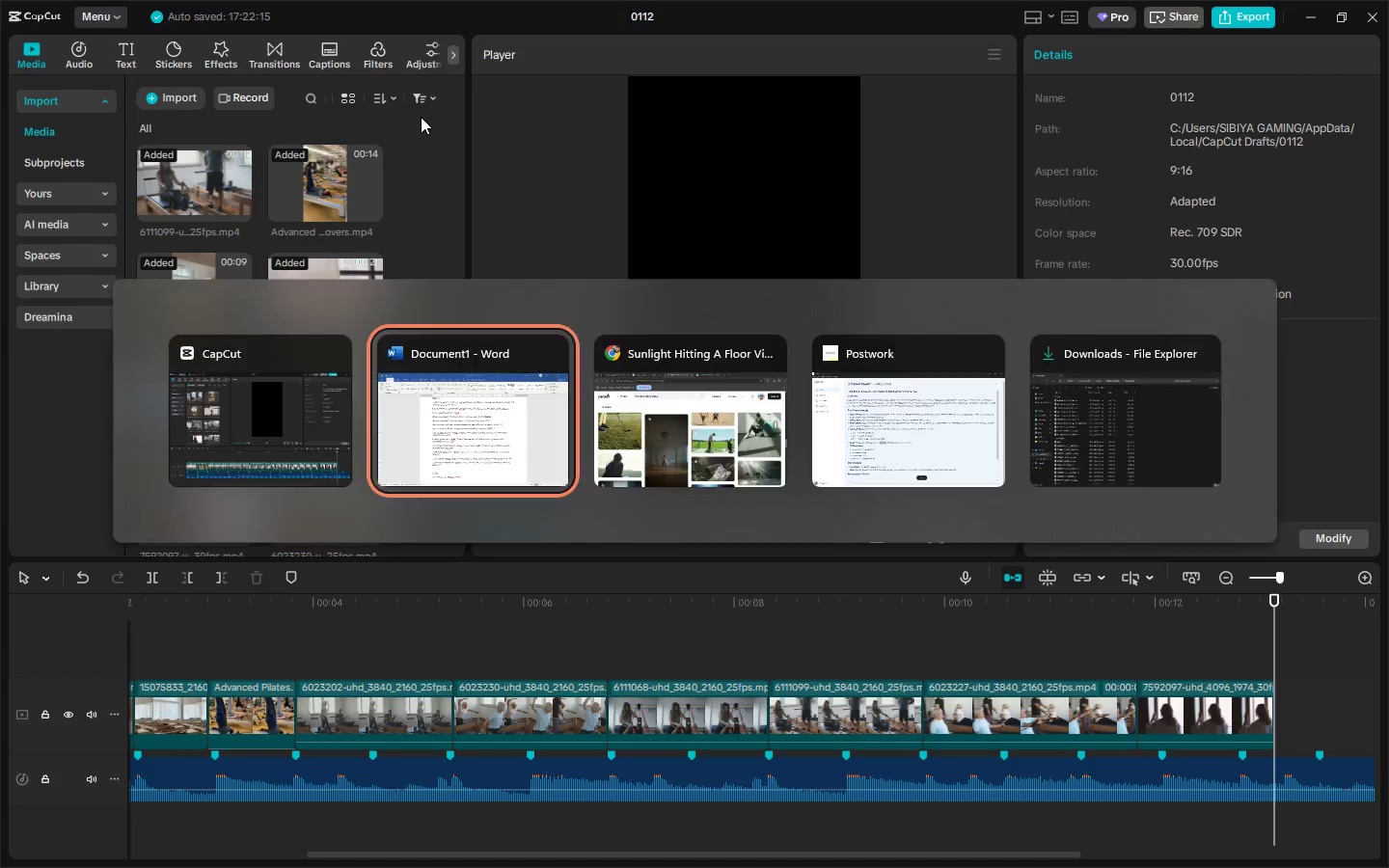 
key(Alt+Tab)
 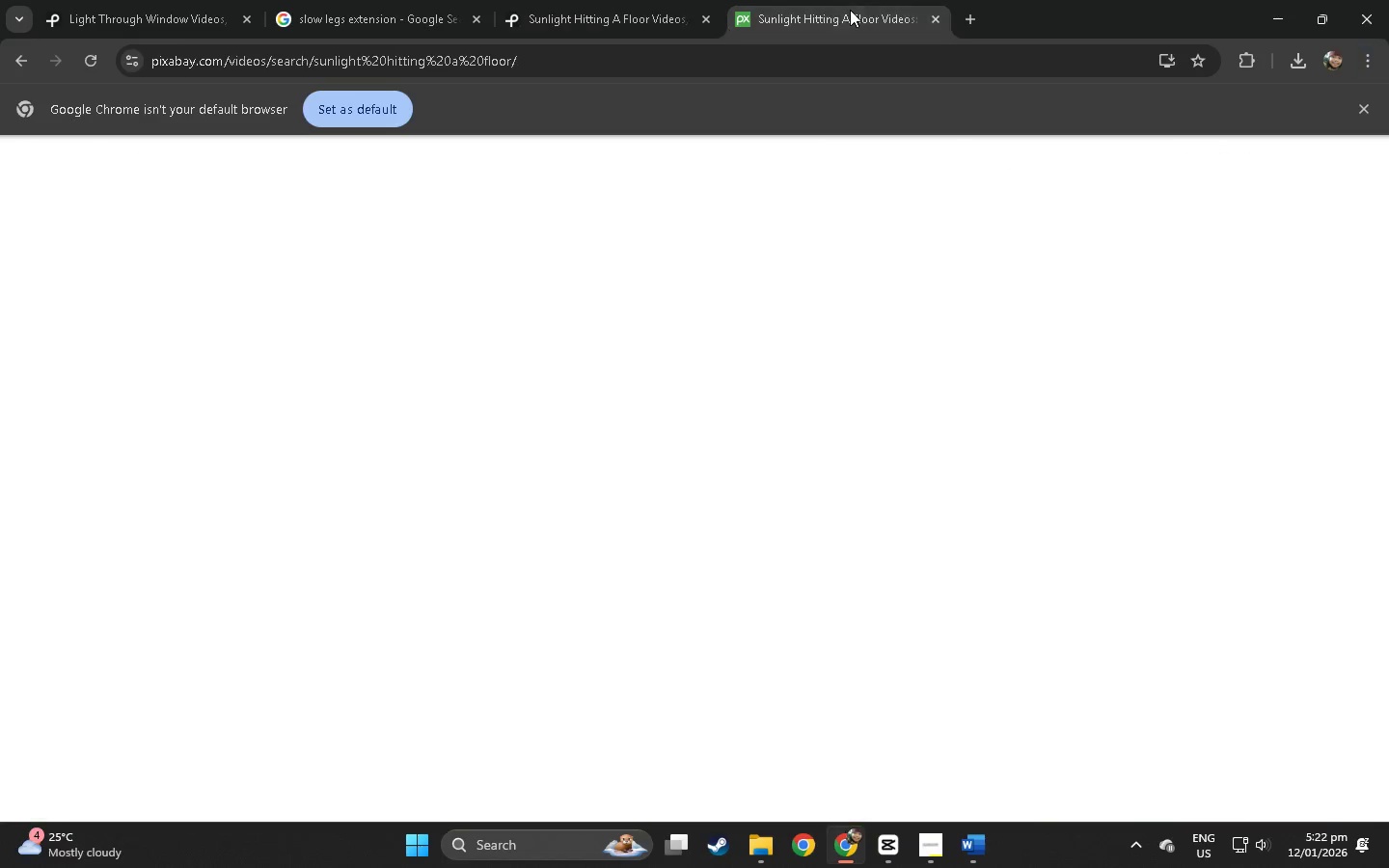 
double_click([829, 40])
 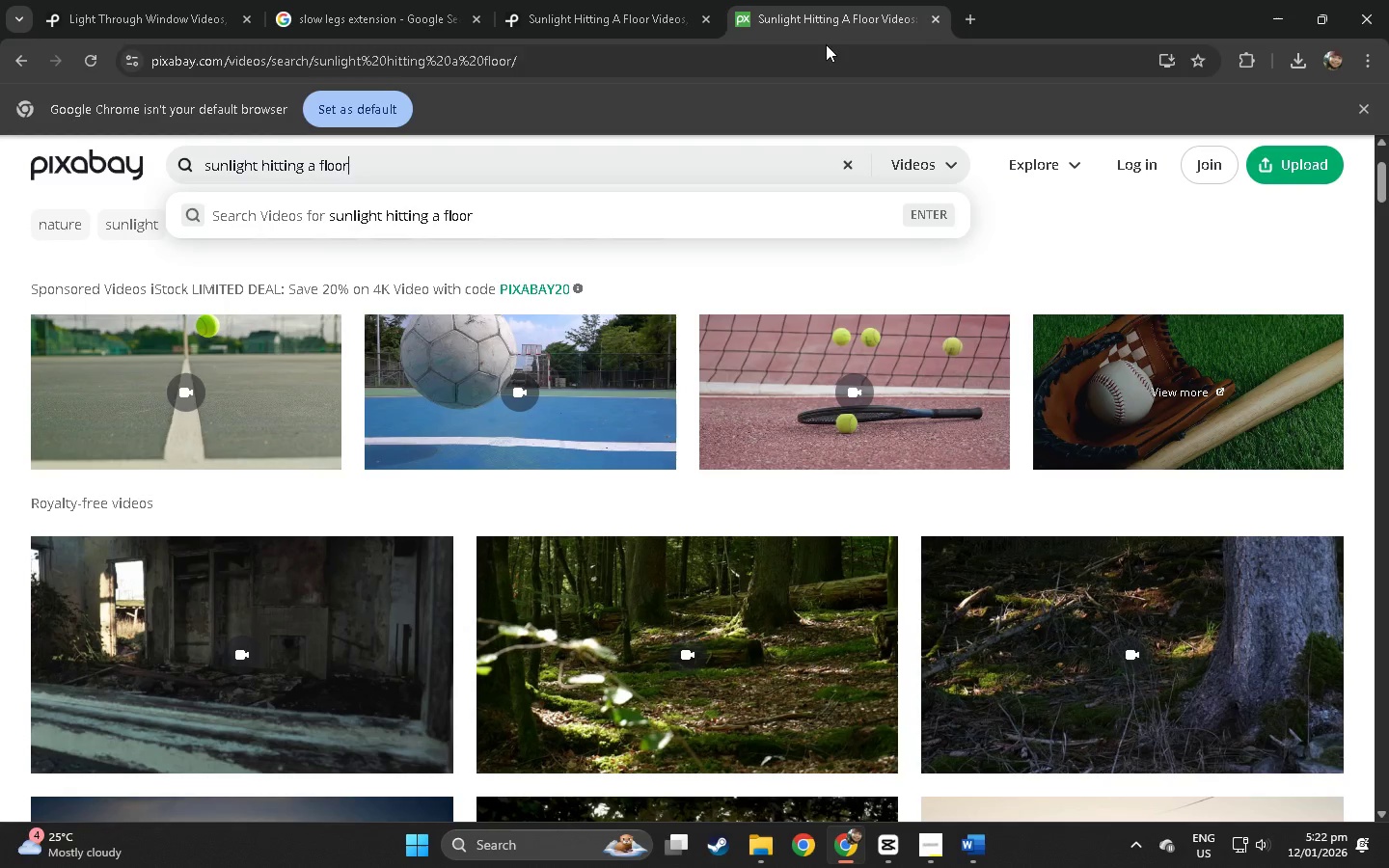 
triple_click([823, 50])
 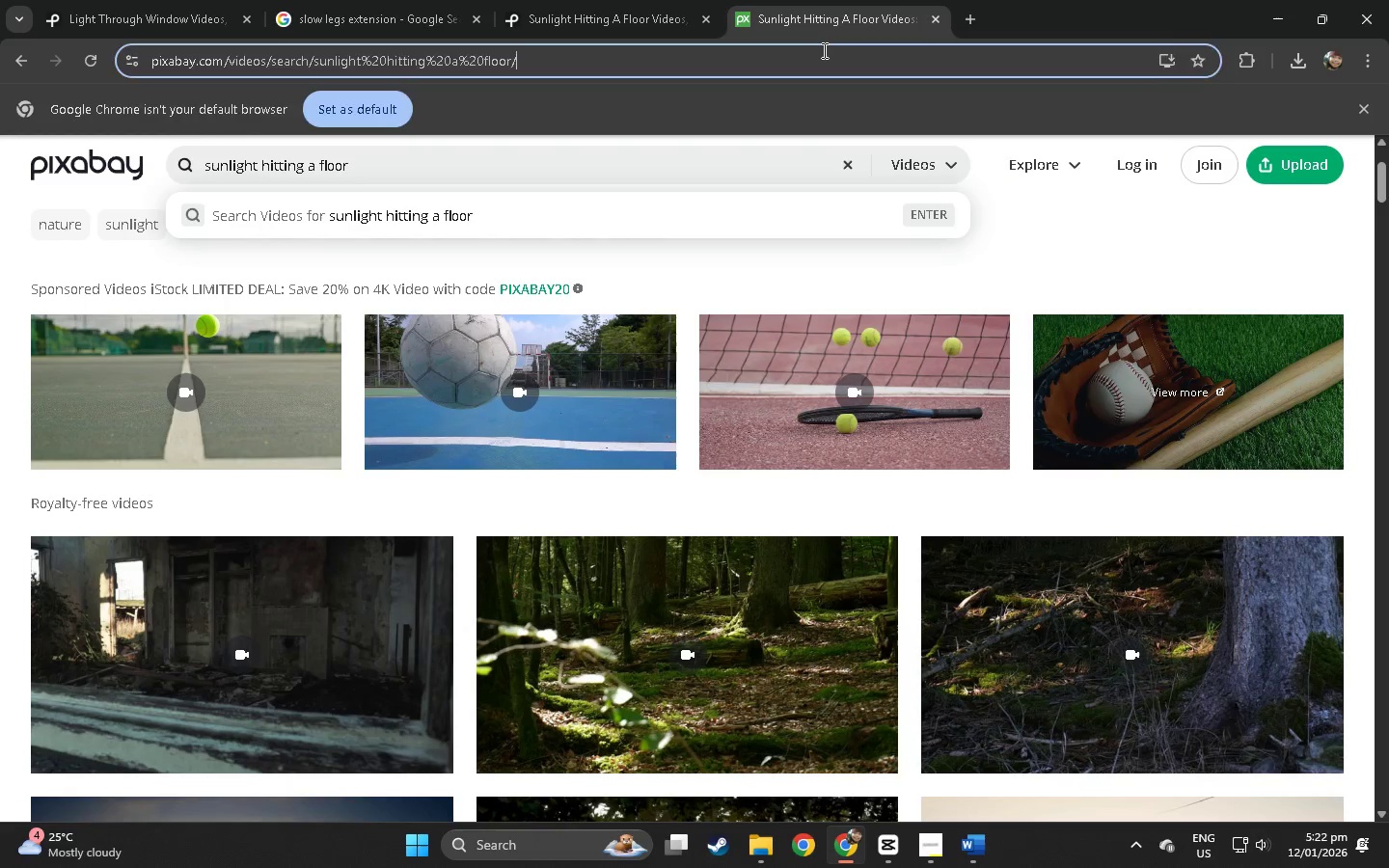 
key(Control+ControlLeft)
 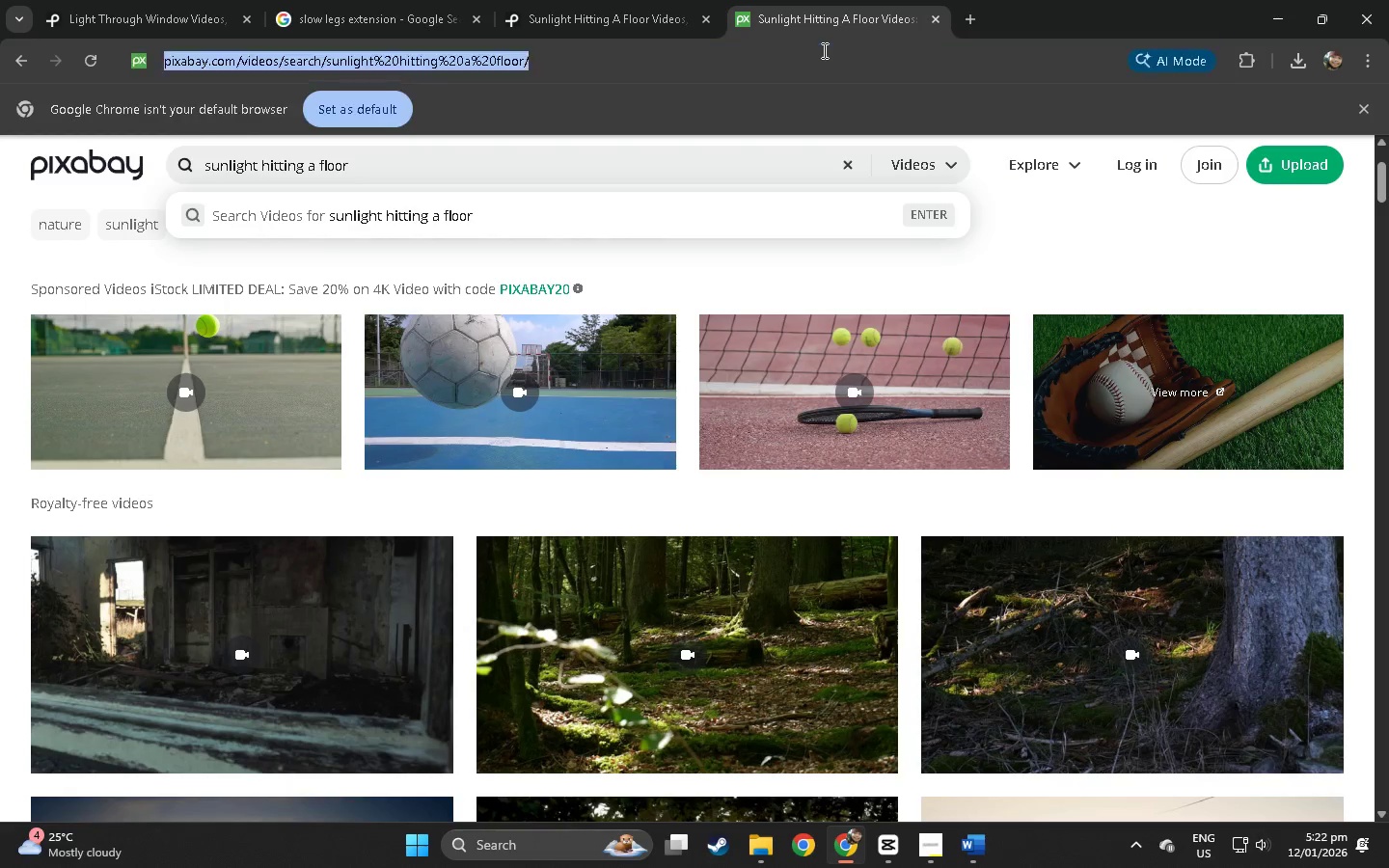 
key(Control+V)
 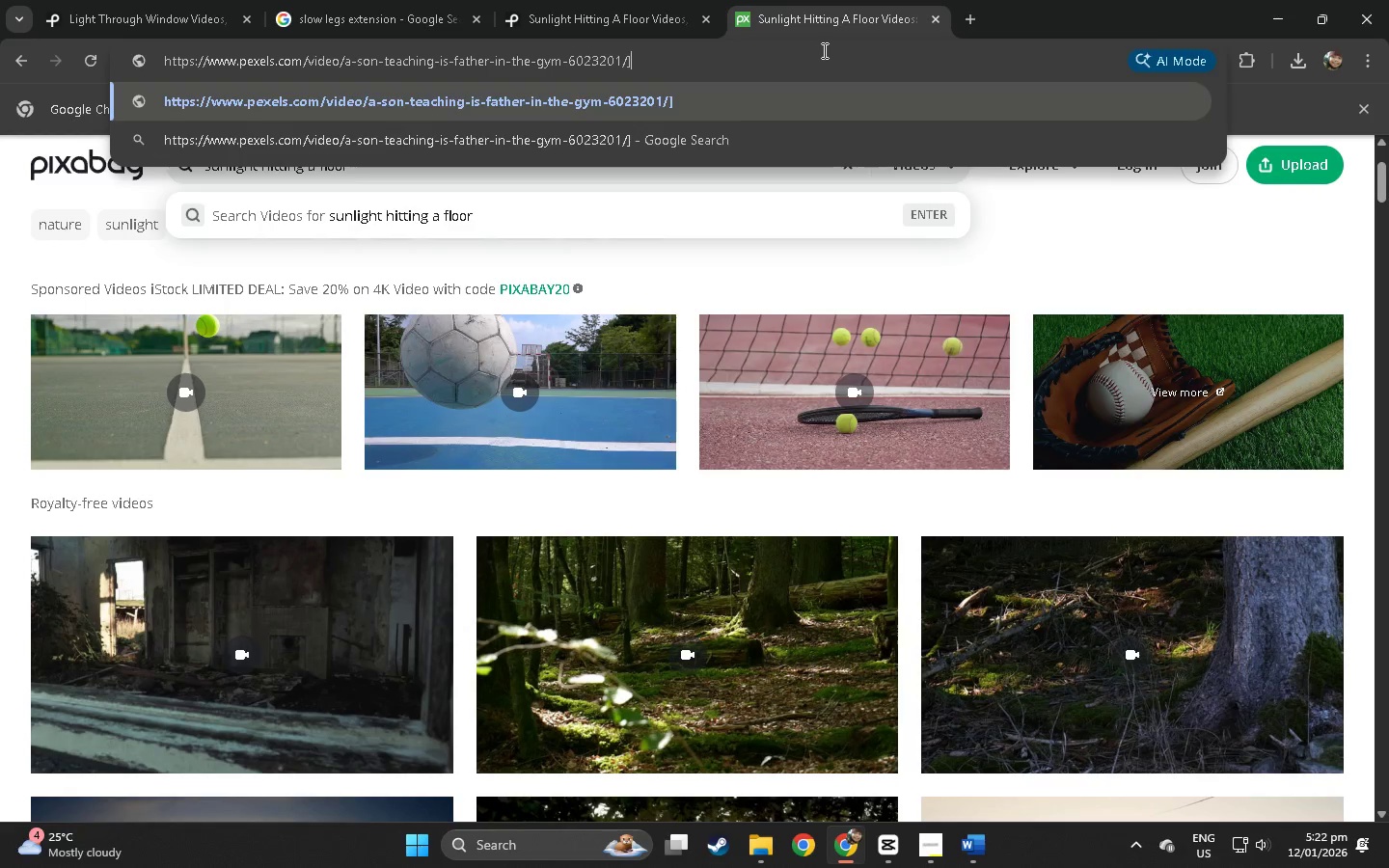 
key(NumpadEnter)
 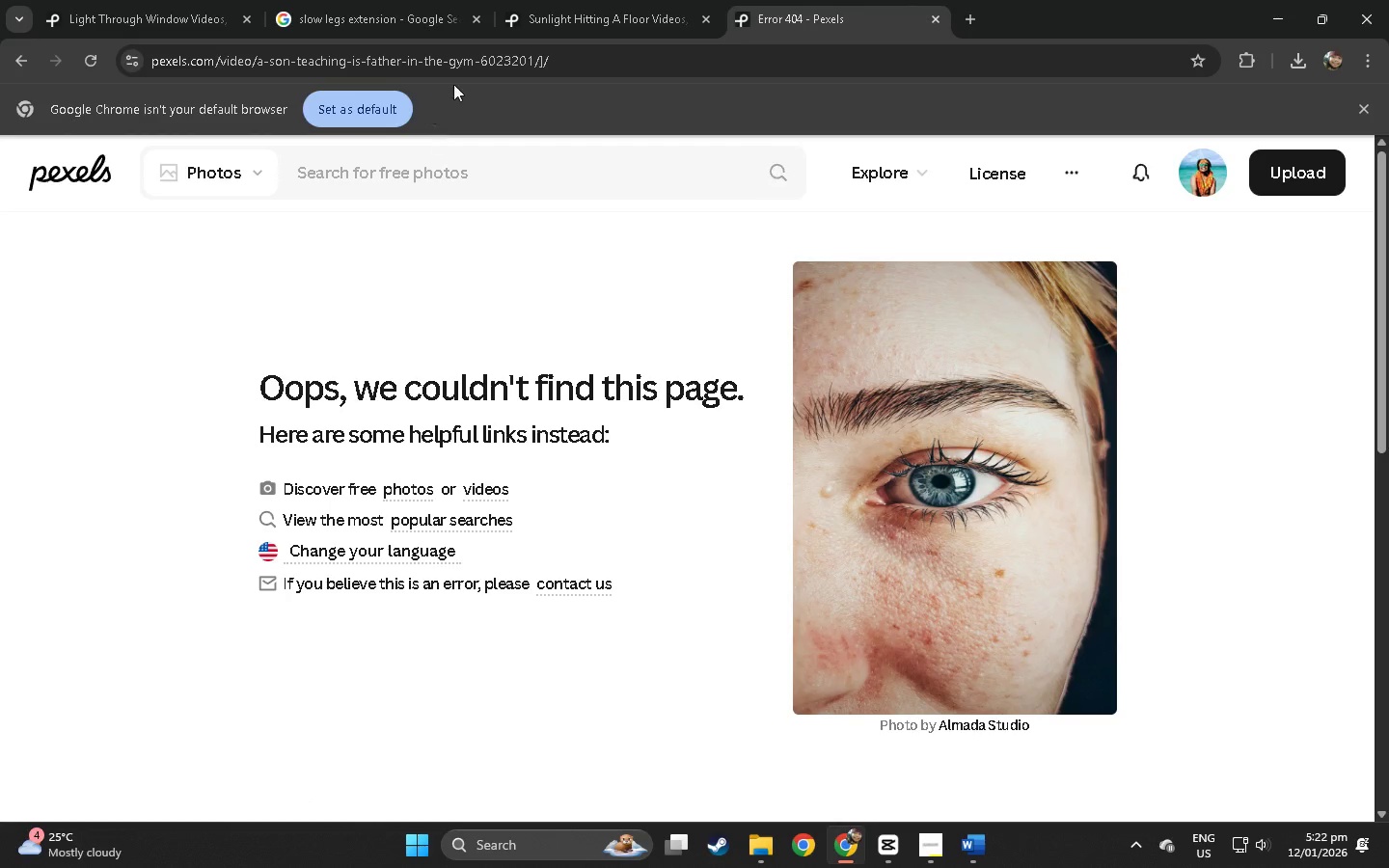 
left_click_drag(start_coordinate=[562, 61], to_coordinate=[540, 68])
 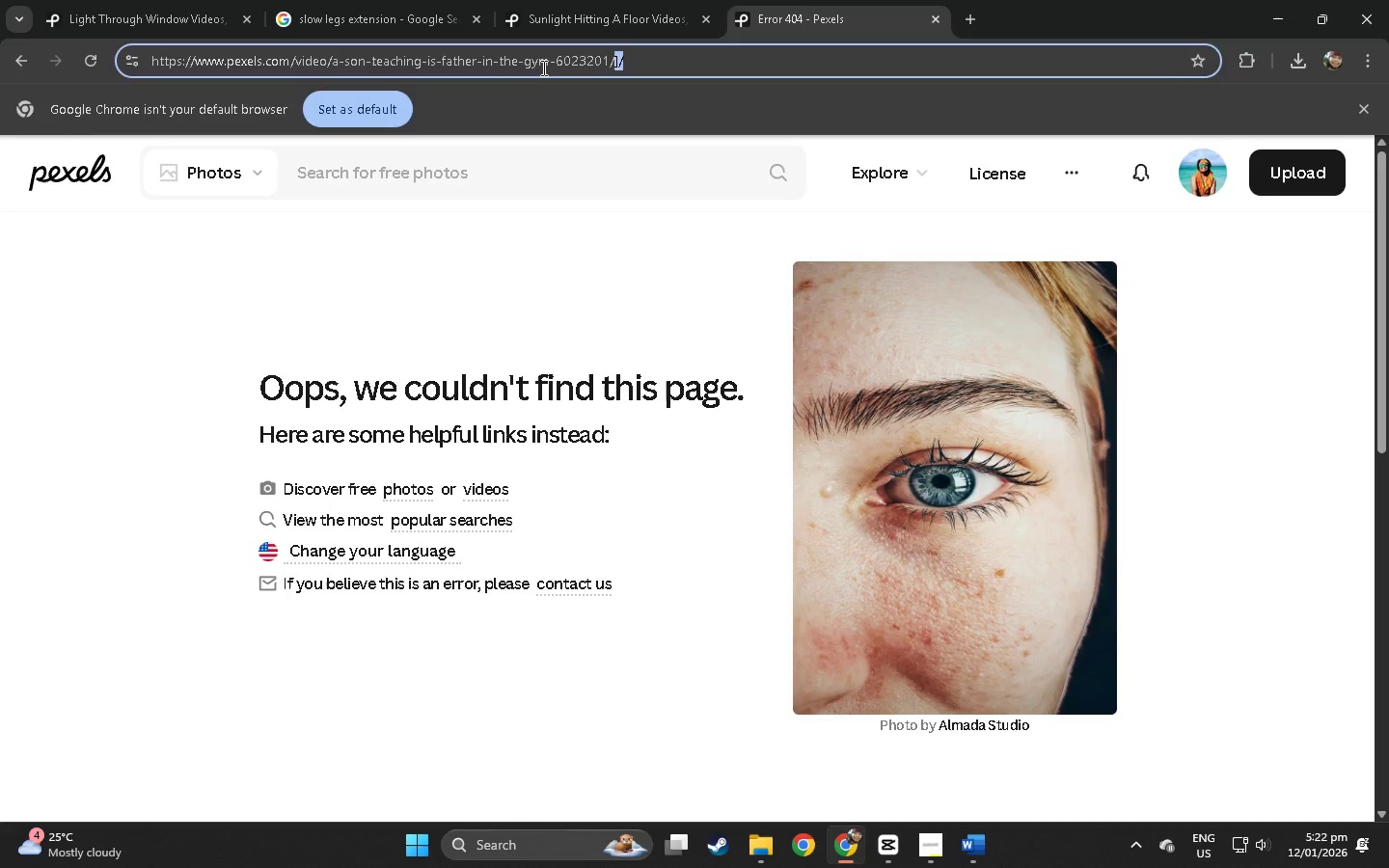 
key(Backspace)
 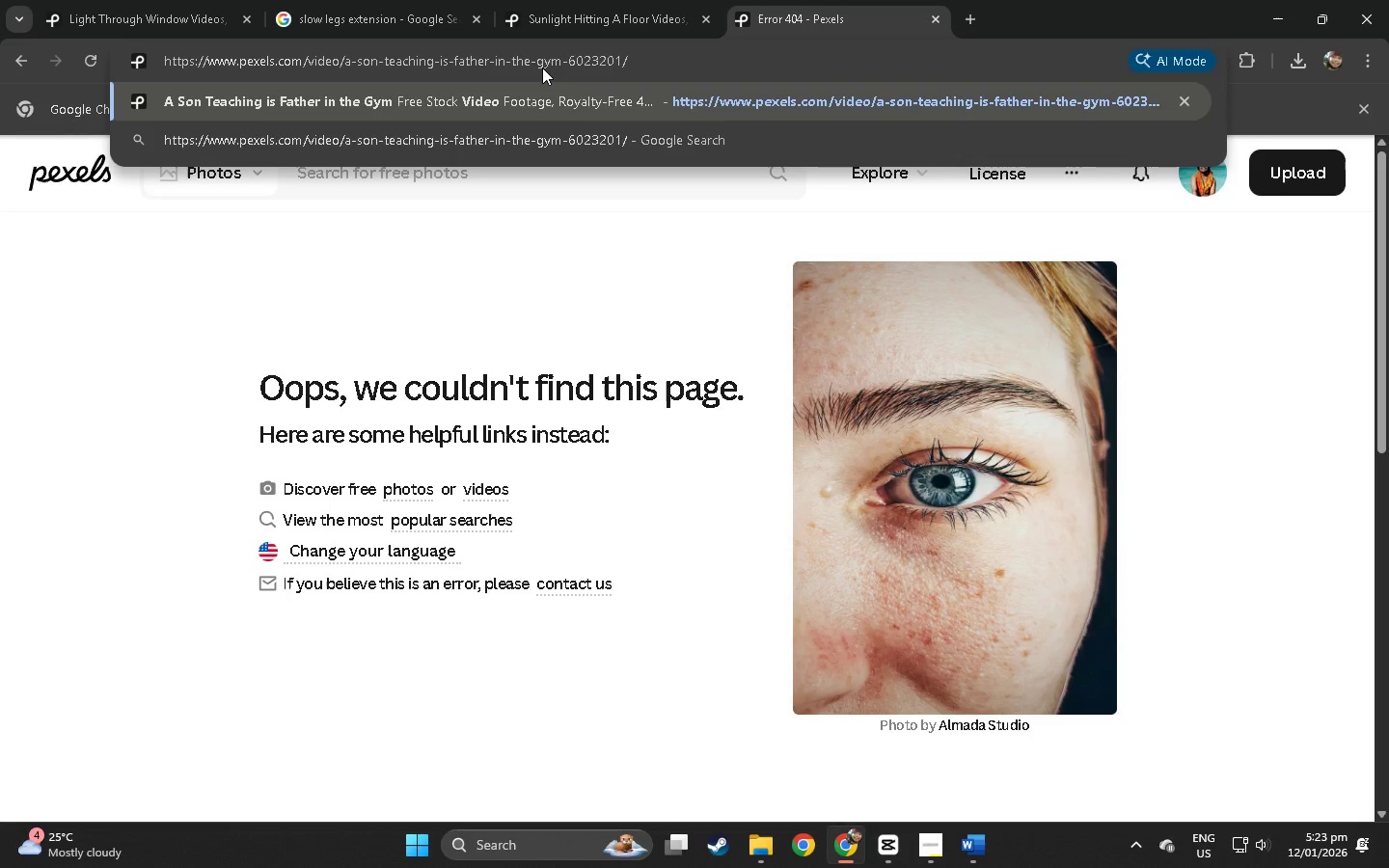 
key(Enter)
 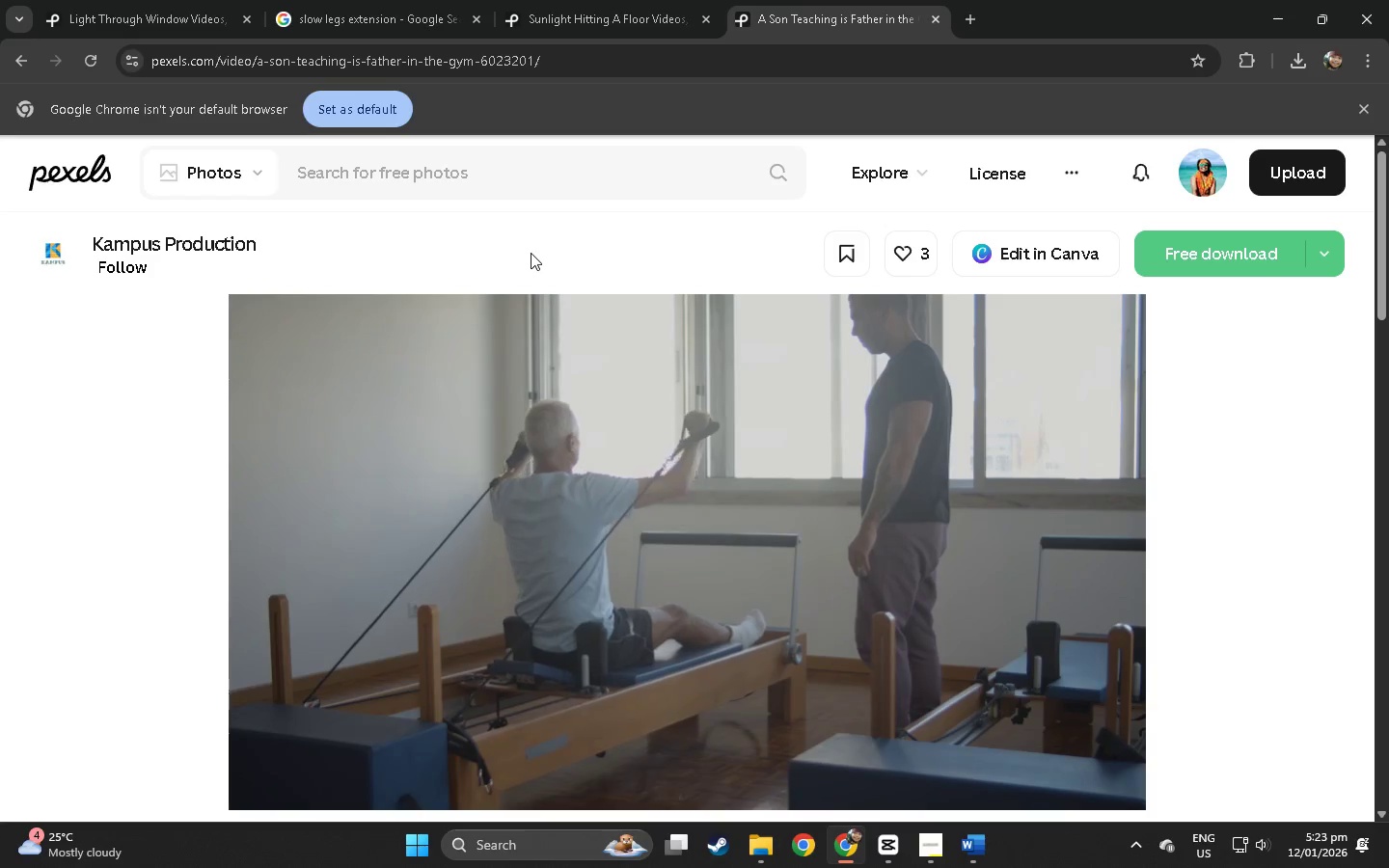 
left_click([717, 411])
 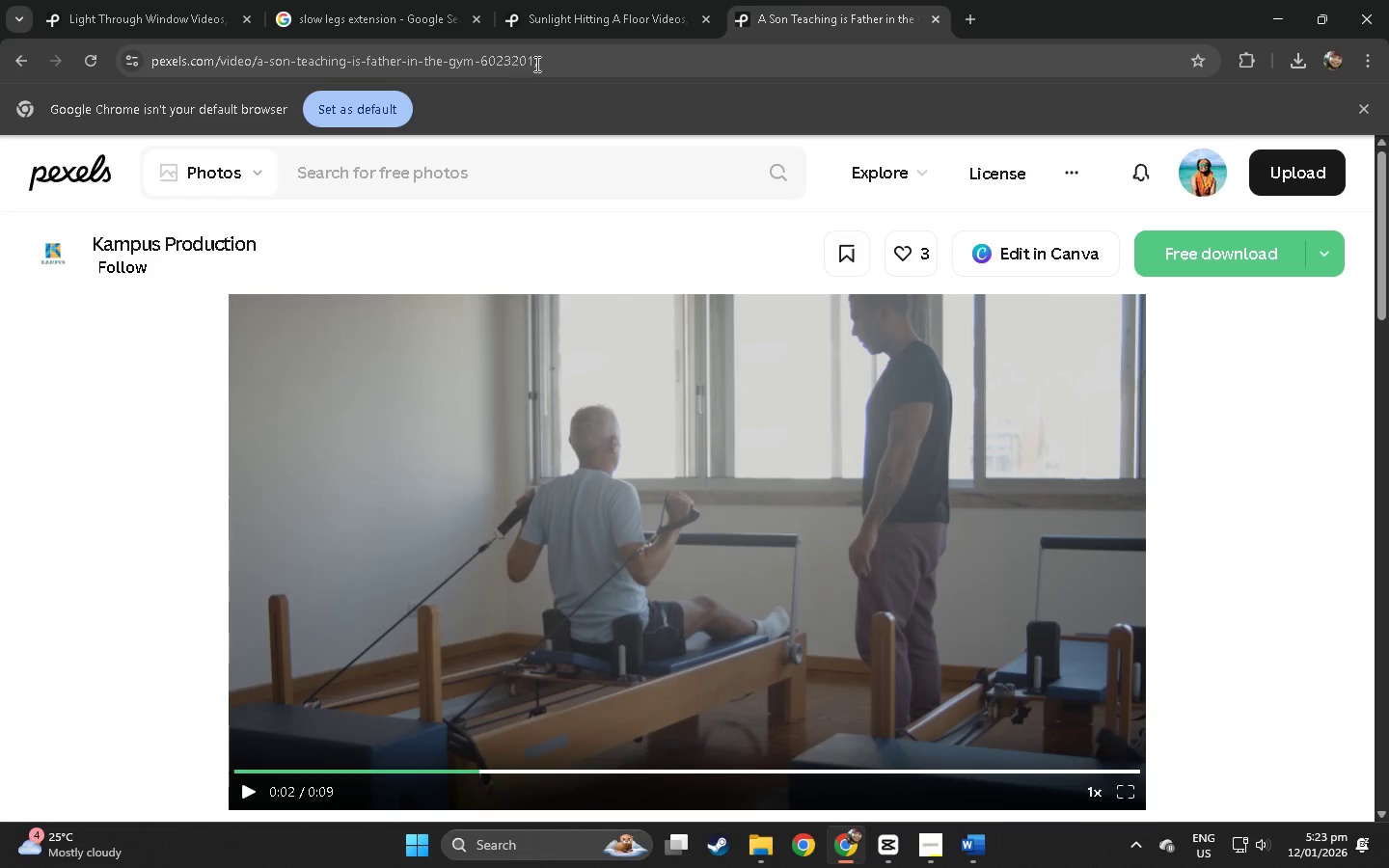 
left_click([573, 58])
 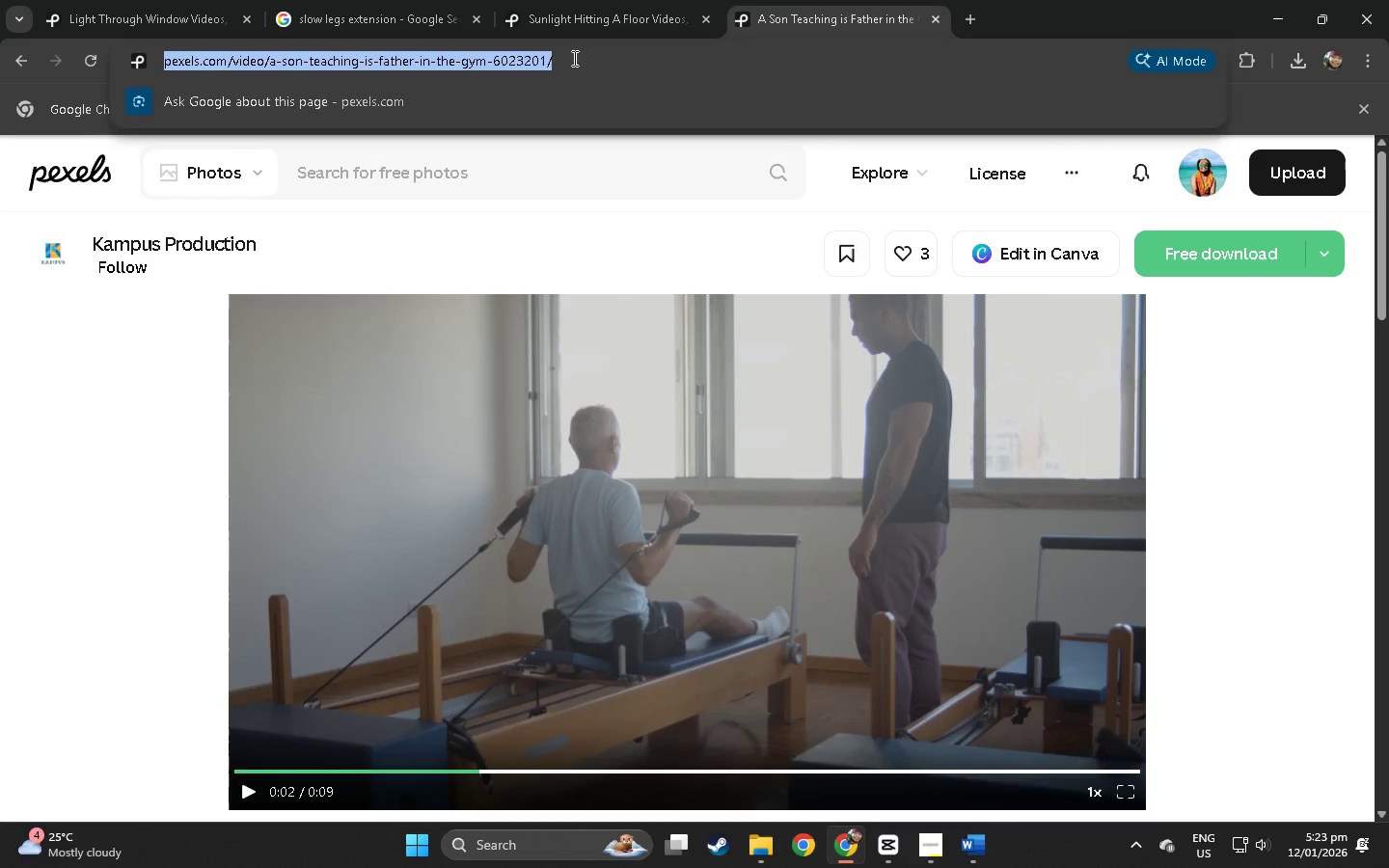 
key(Control+ControlLeft)
 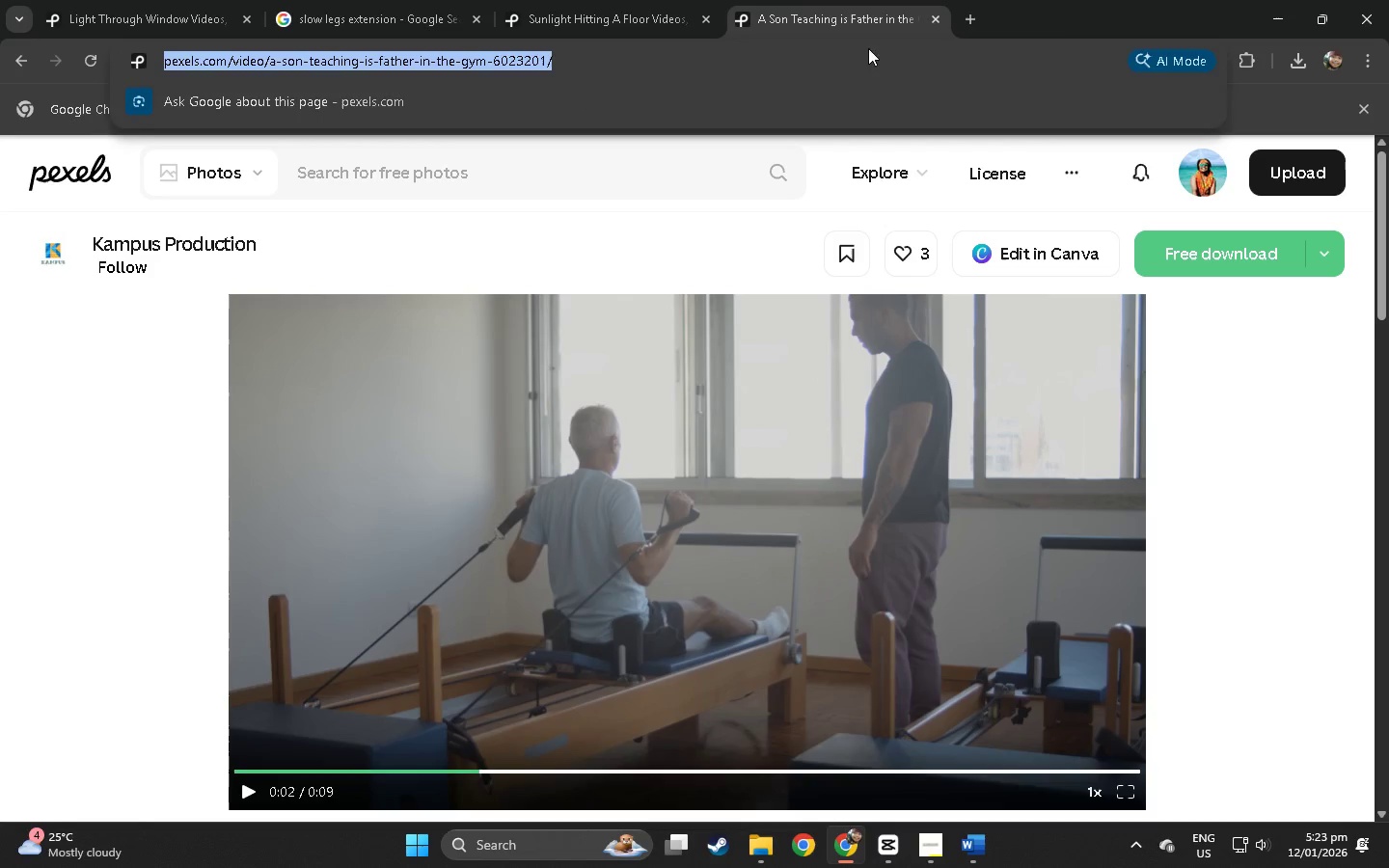 
key(Control+C)
 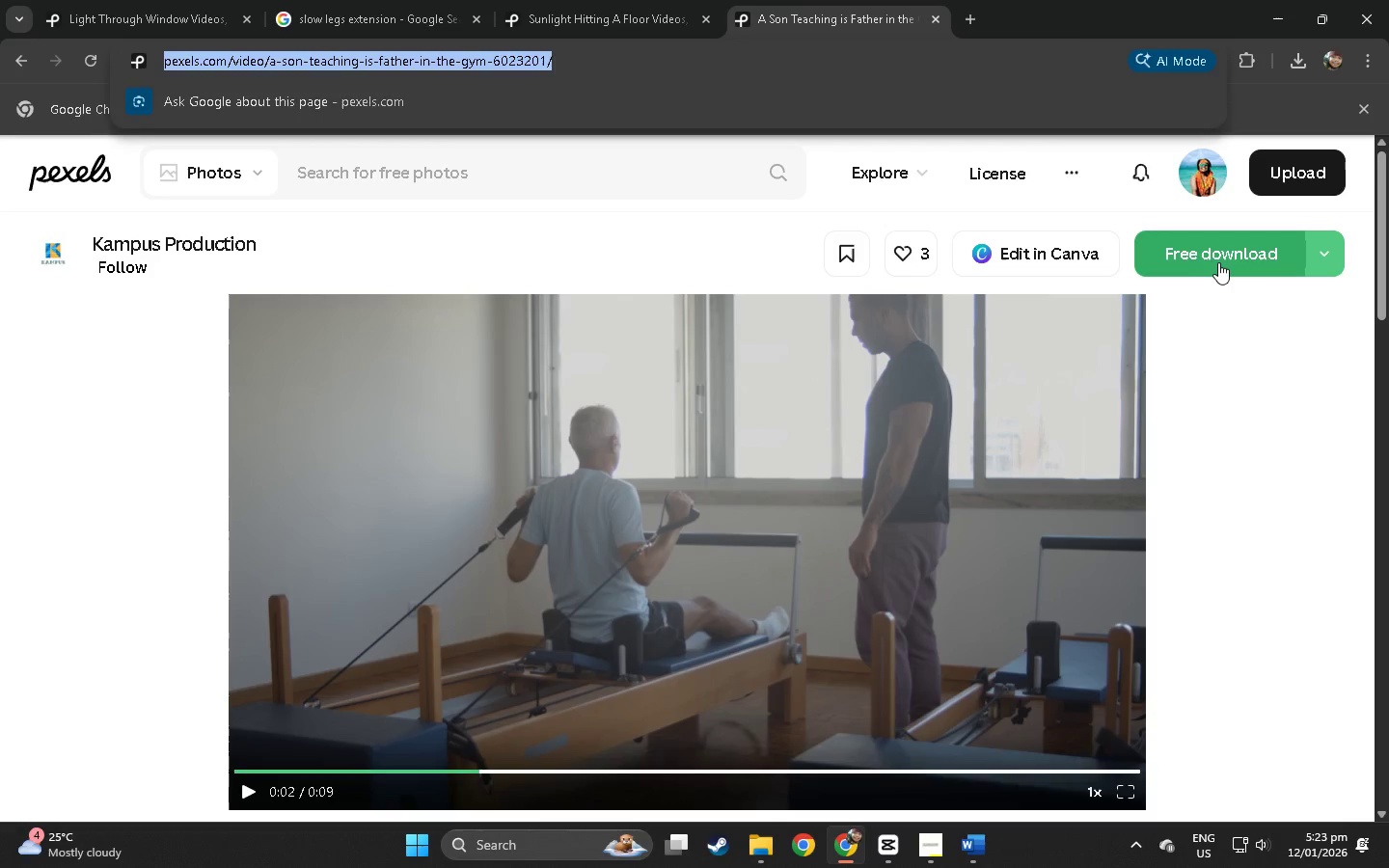 
left_click([1219, 264])
 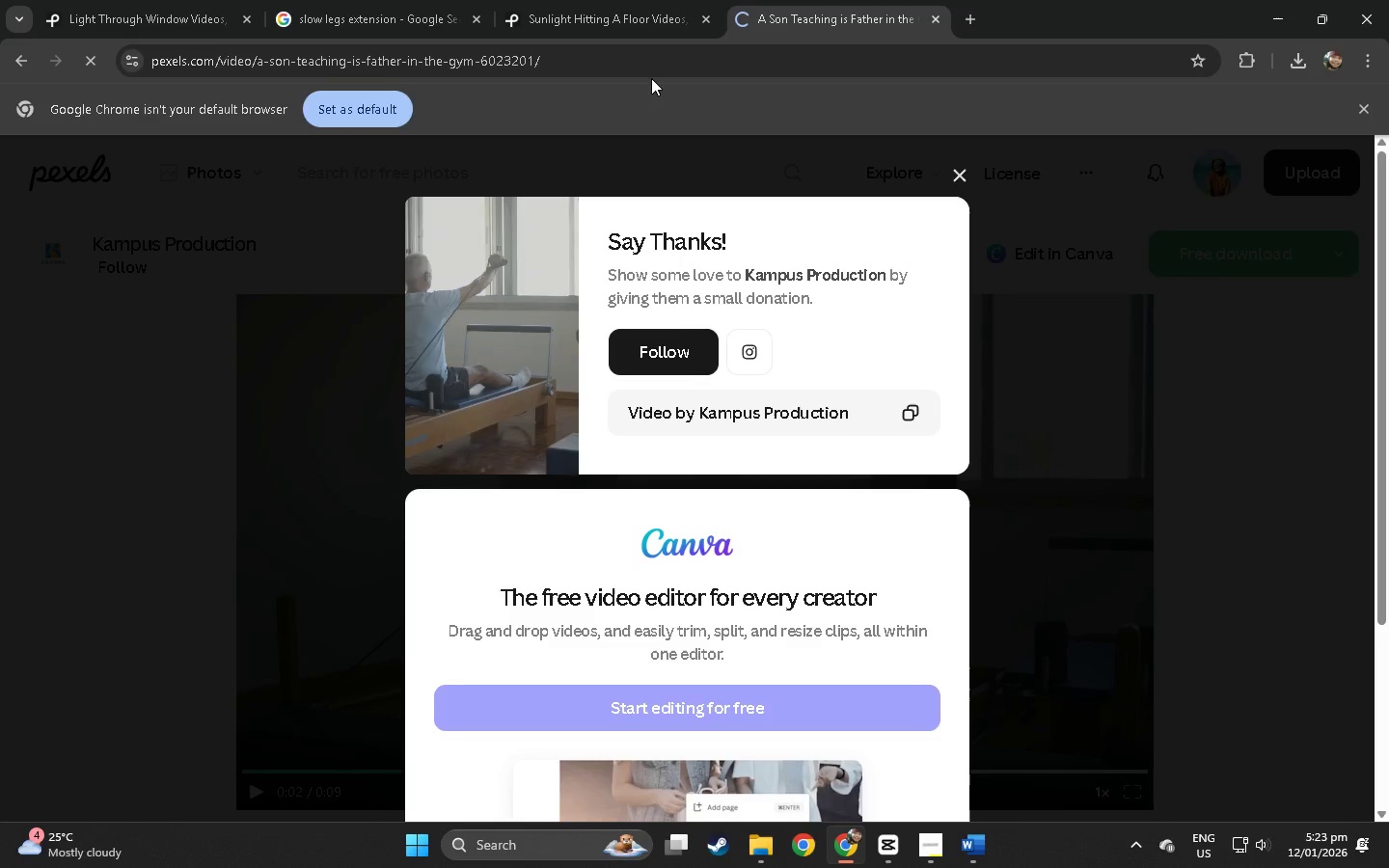 
key(Alt+AltLeft)
 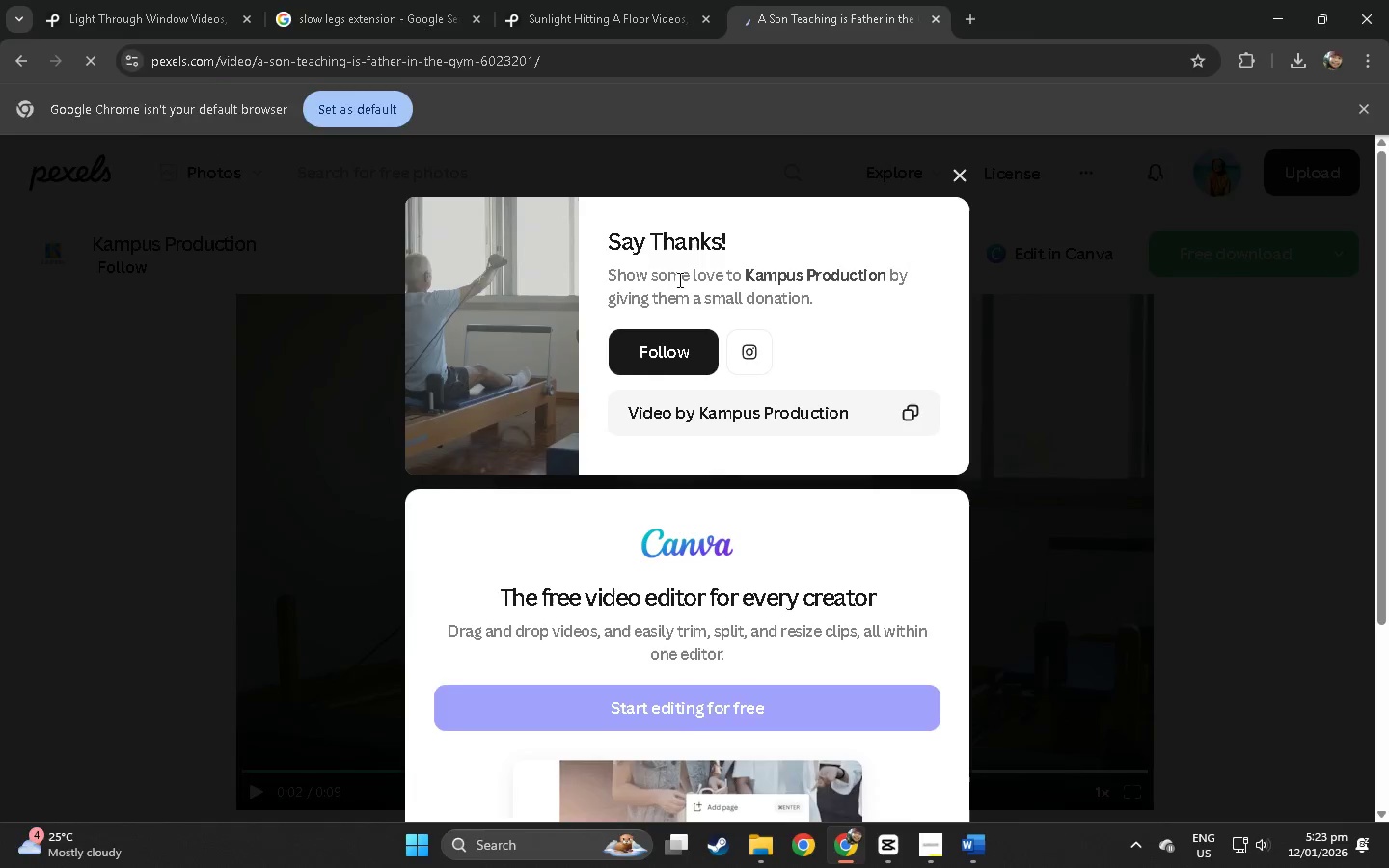 
key(Alt+Tab)
 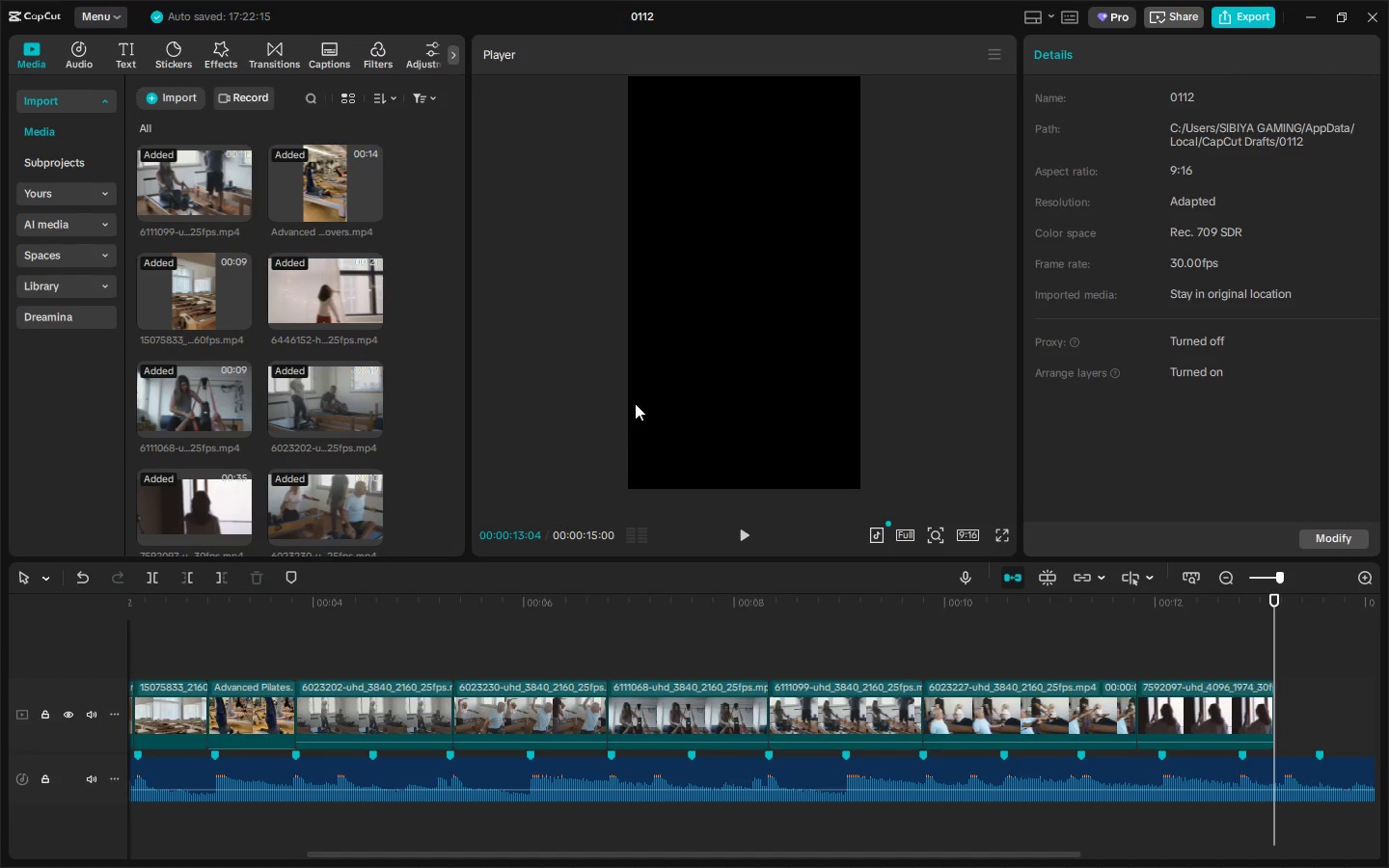 
key(Alt+Tab)
 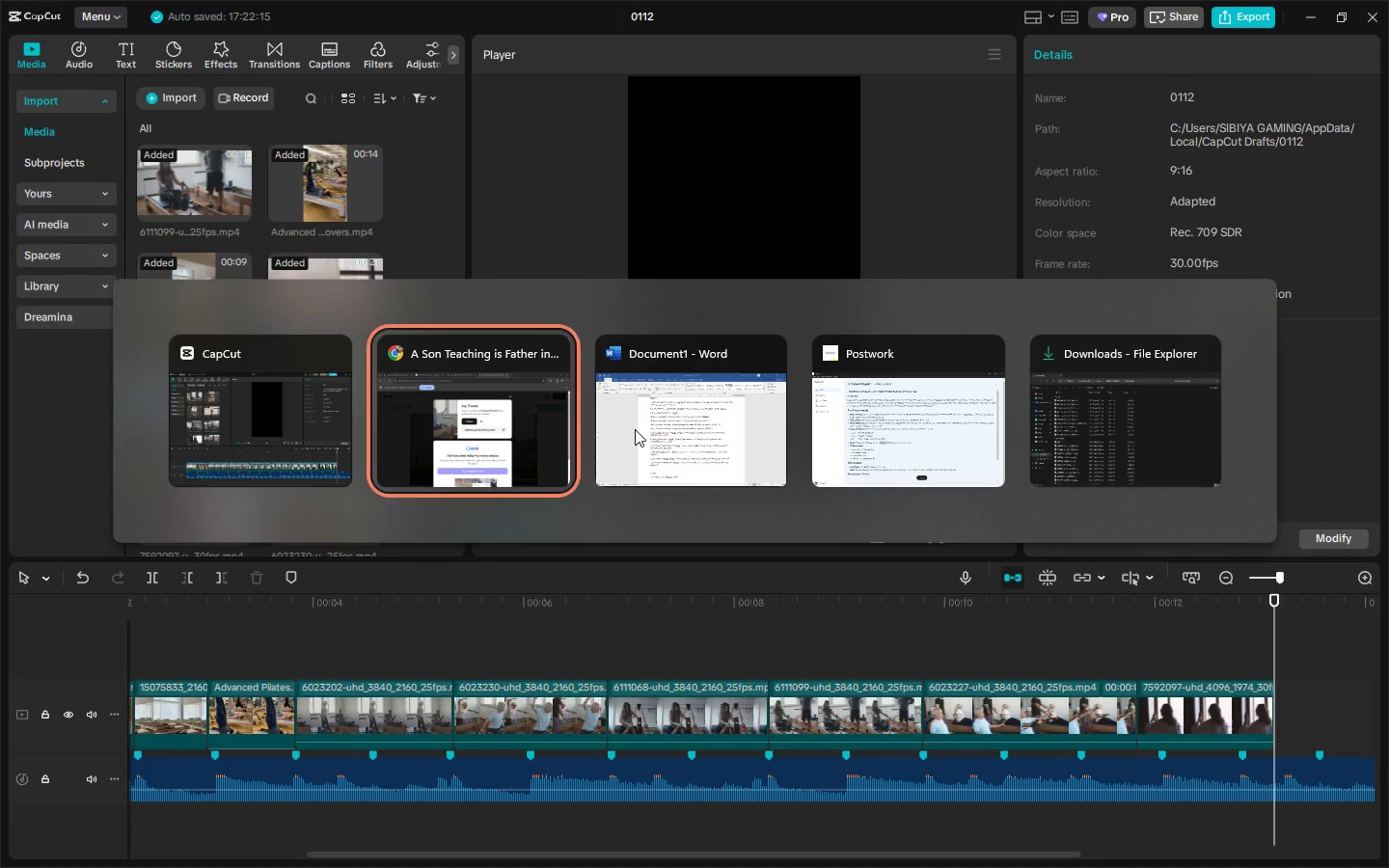 
key(Alt+Tab)
 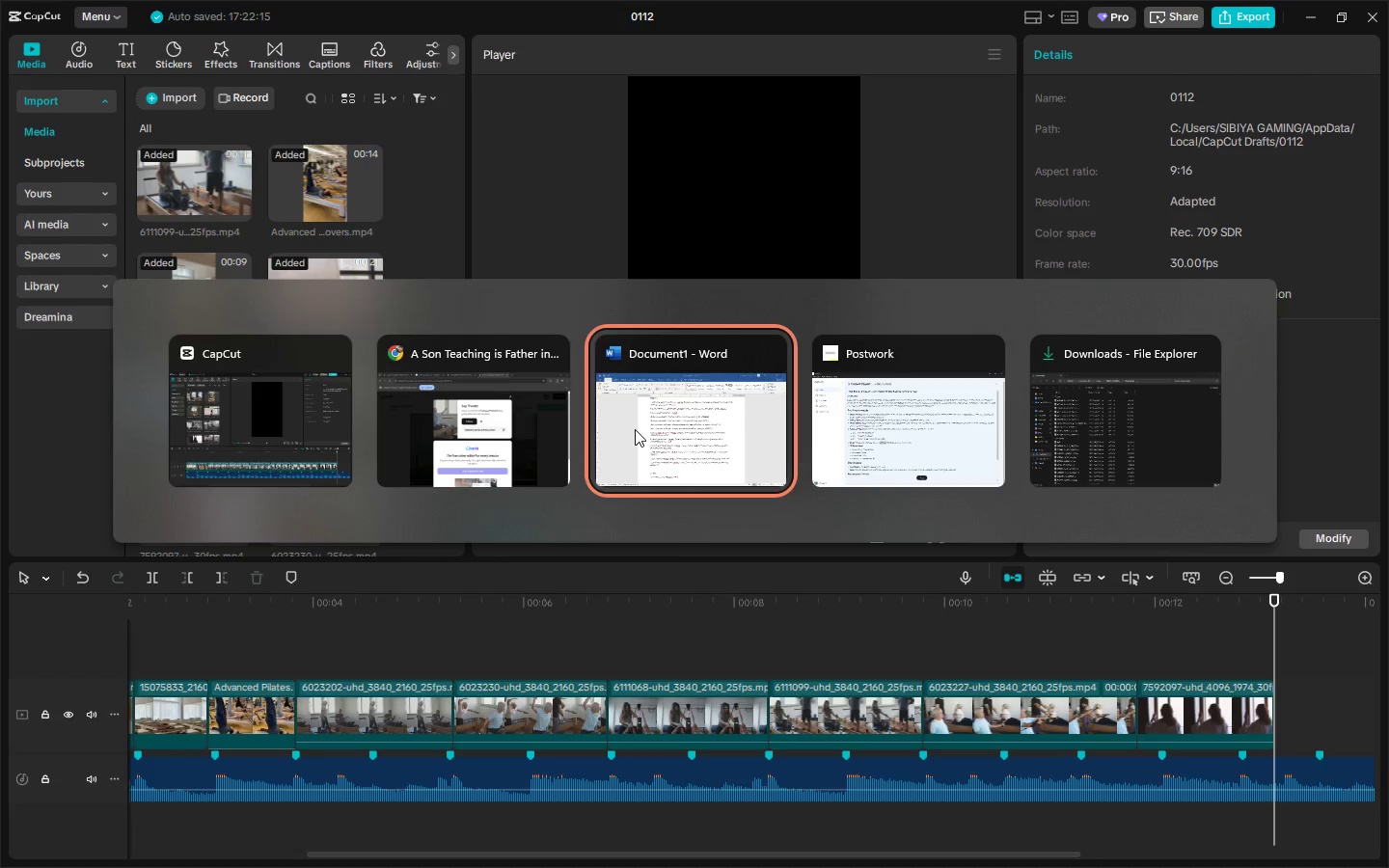 
key(Alt+Tab)
 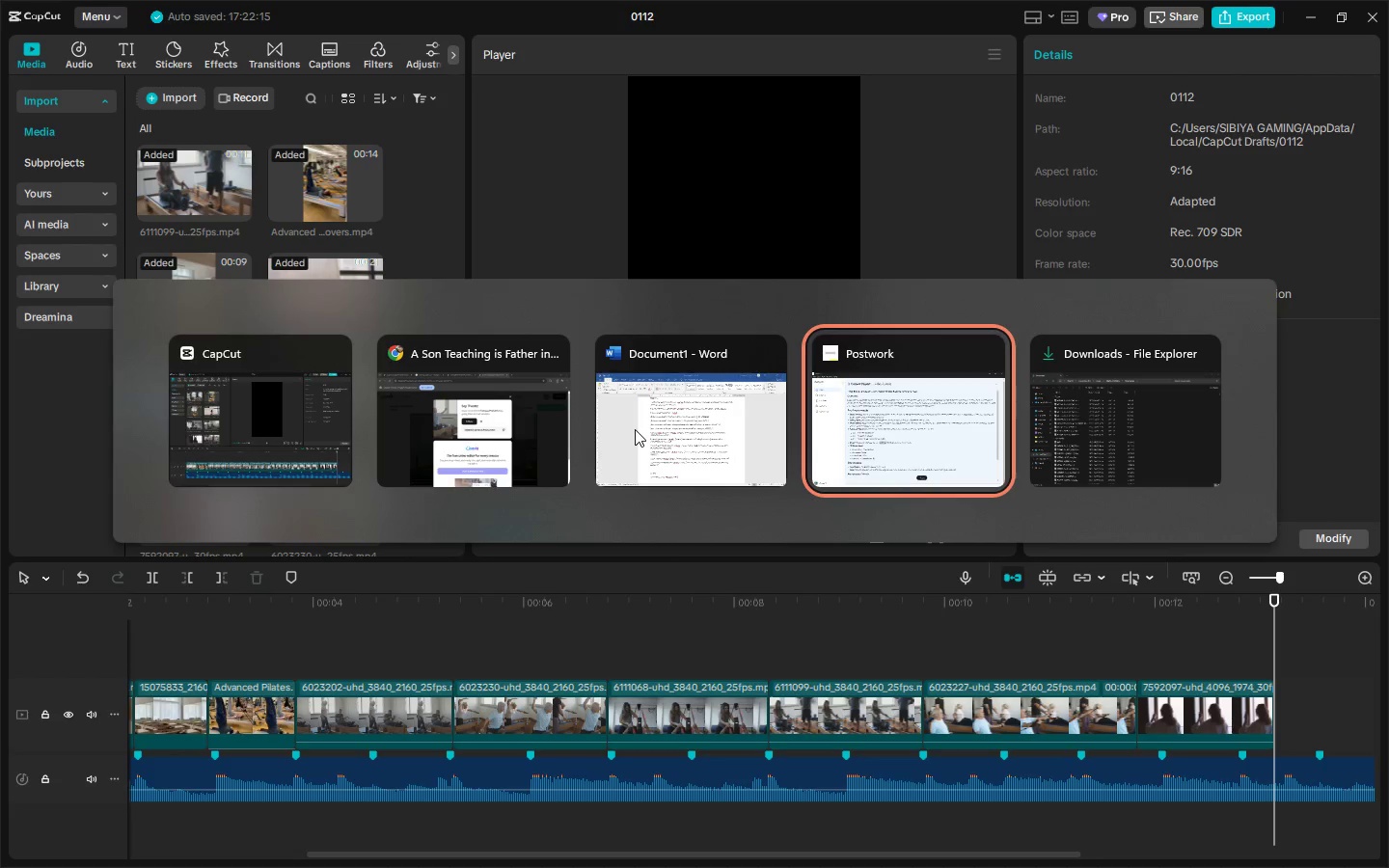 
key(Alt+Tab)
 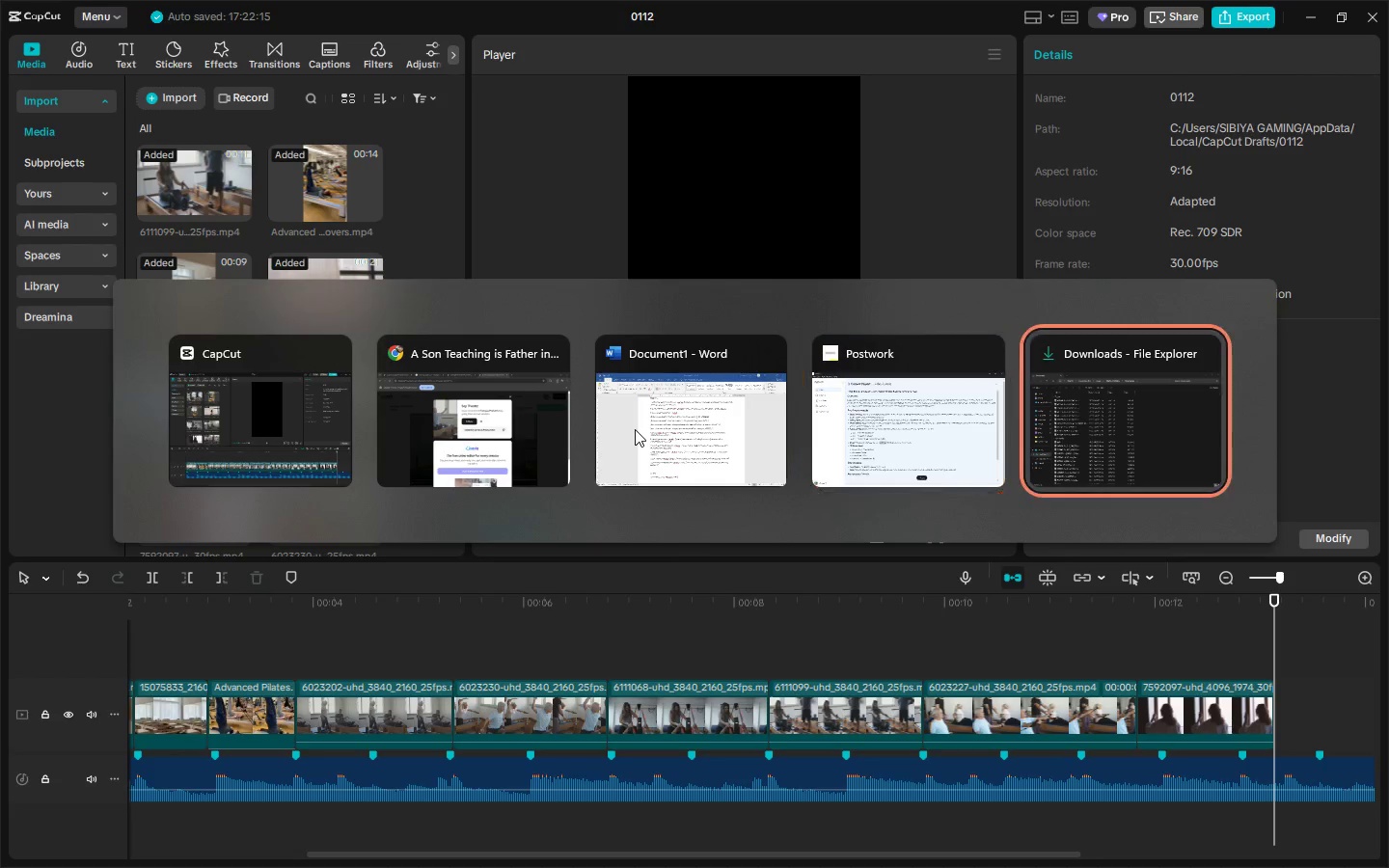 
key(Alt+Tab)
 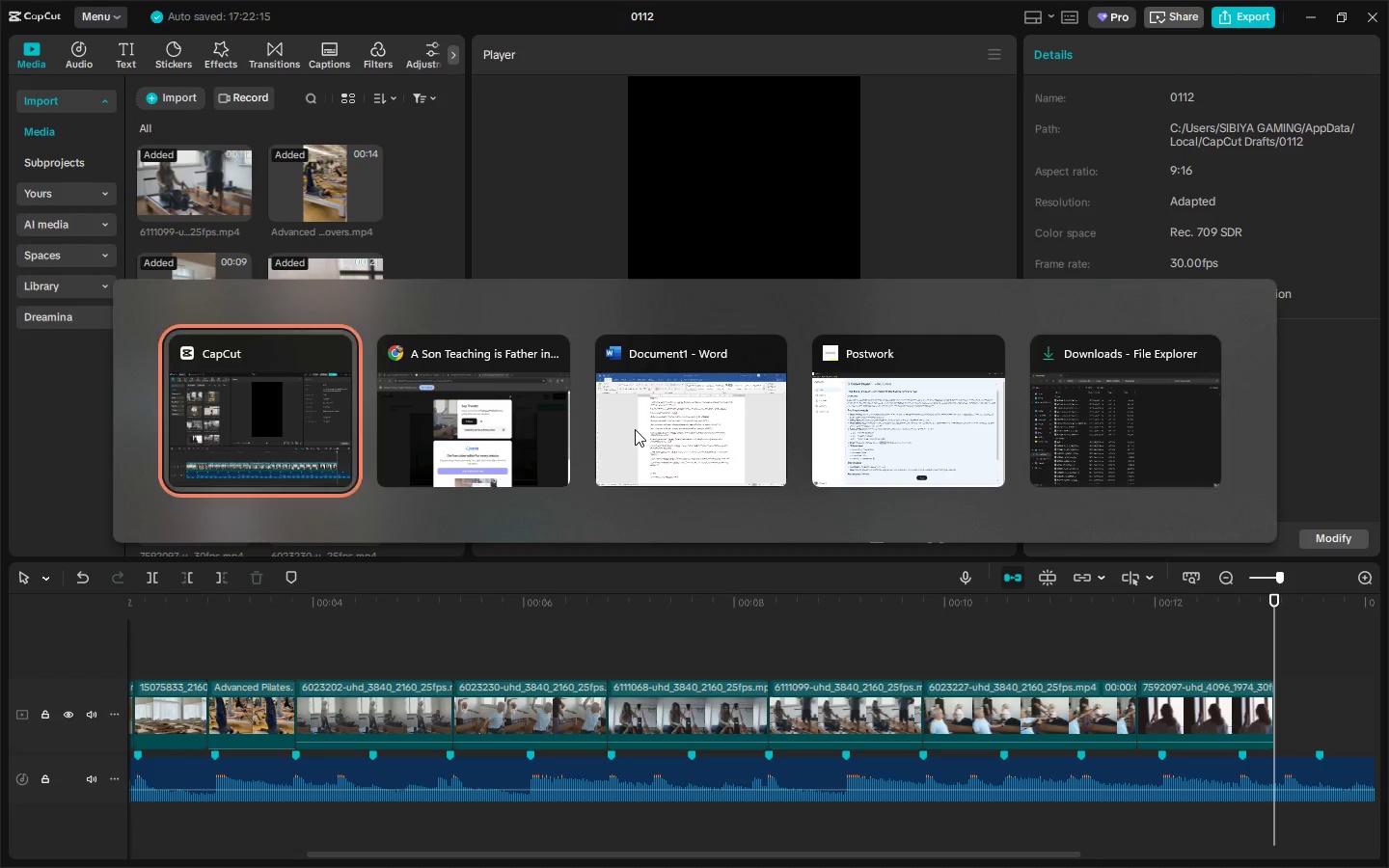 
key(Alt+Tab)
 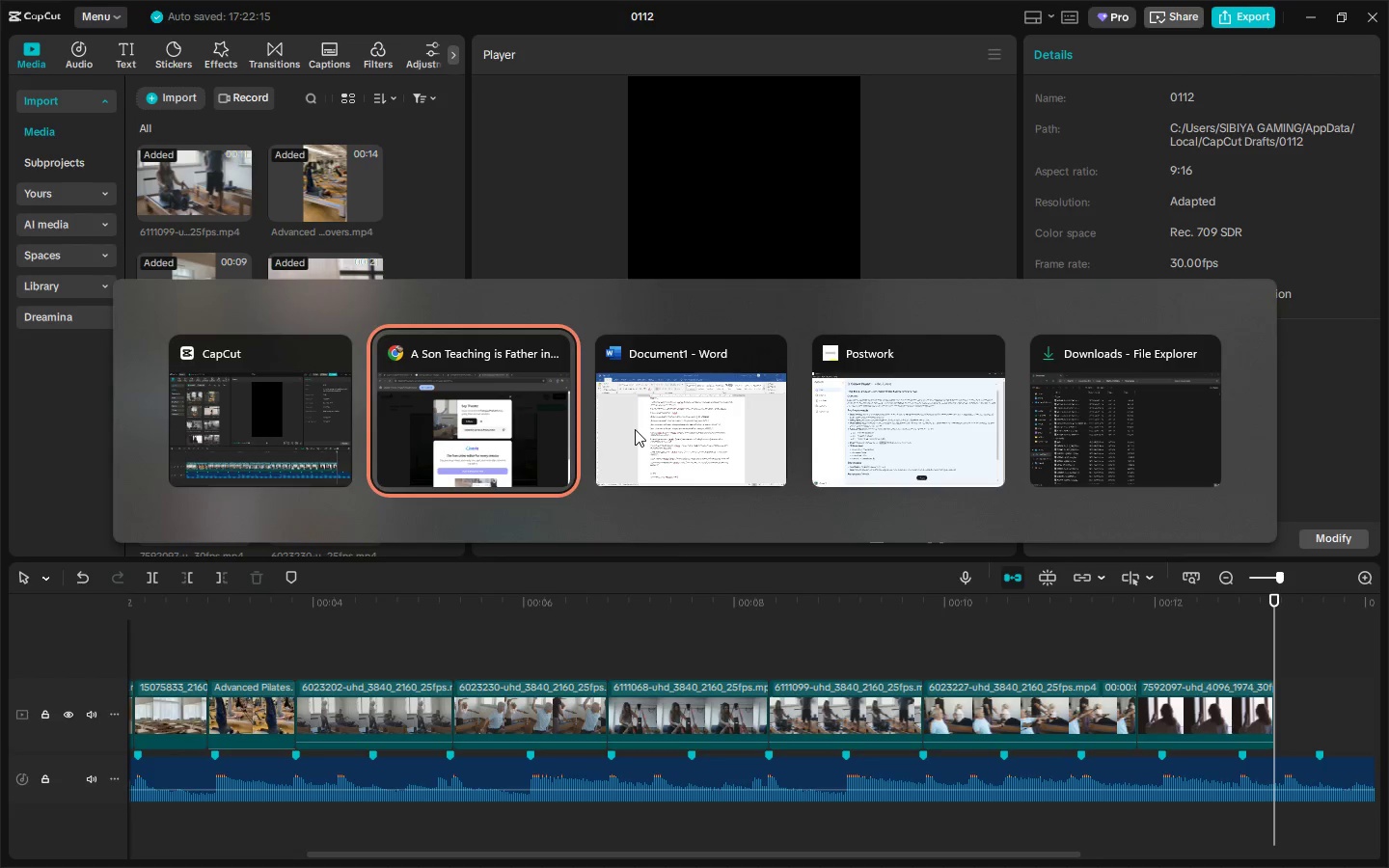 
key(Alt+Tab)
 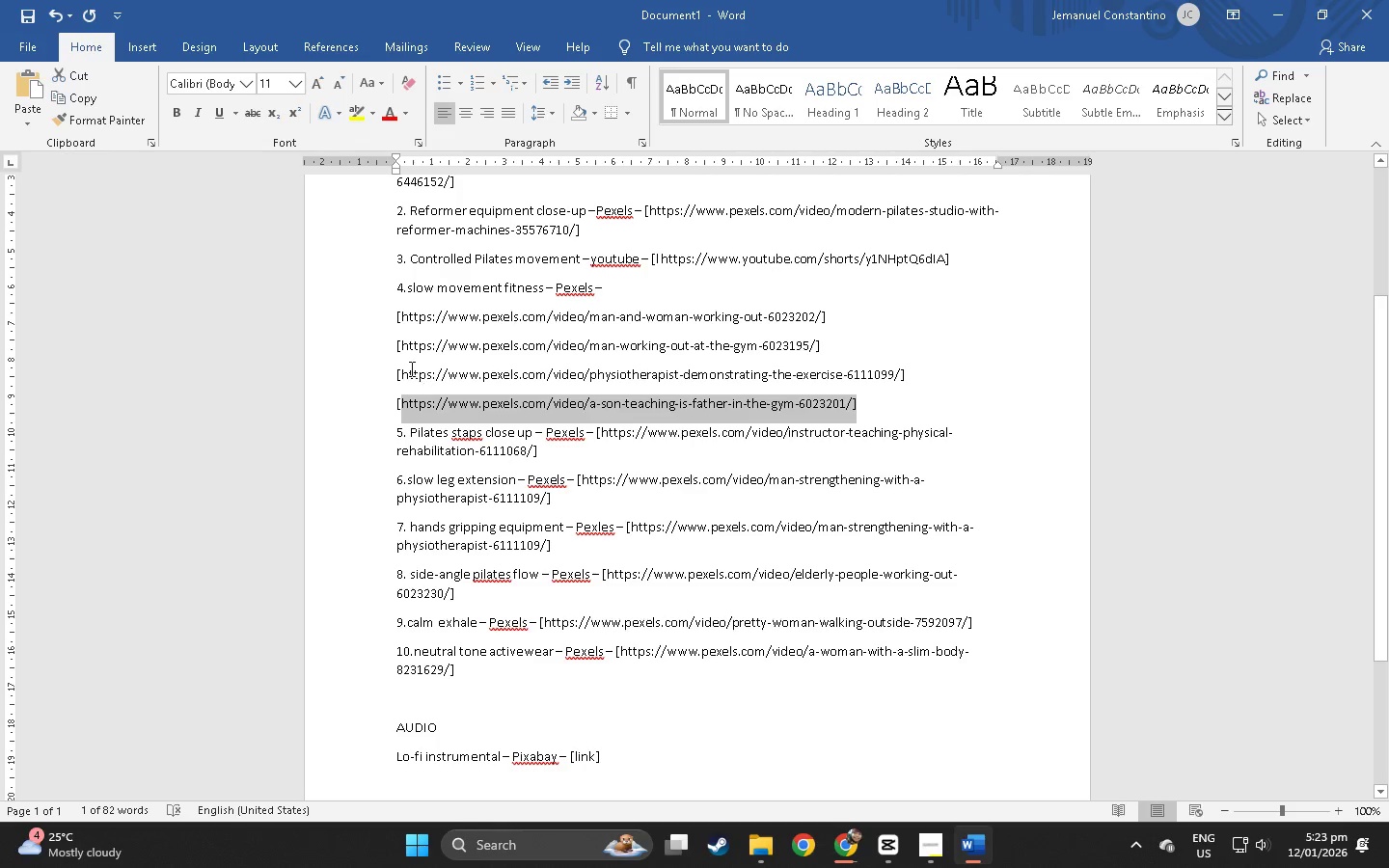 
left_click_drag(start_coordinate=[400, 371], to_coordinate=[898, 374])
 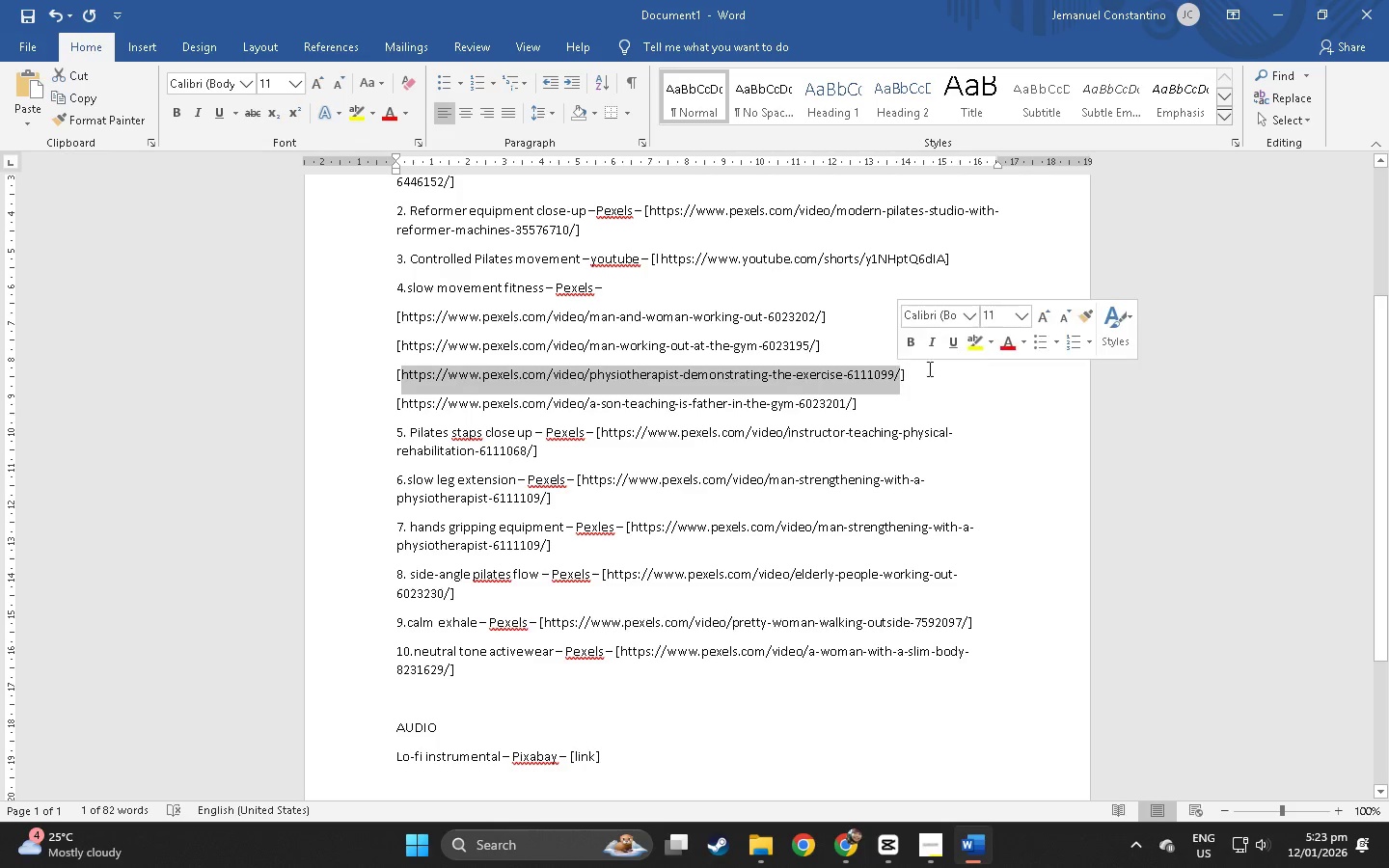 
key(Control+ControlLeft)
 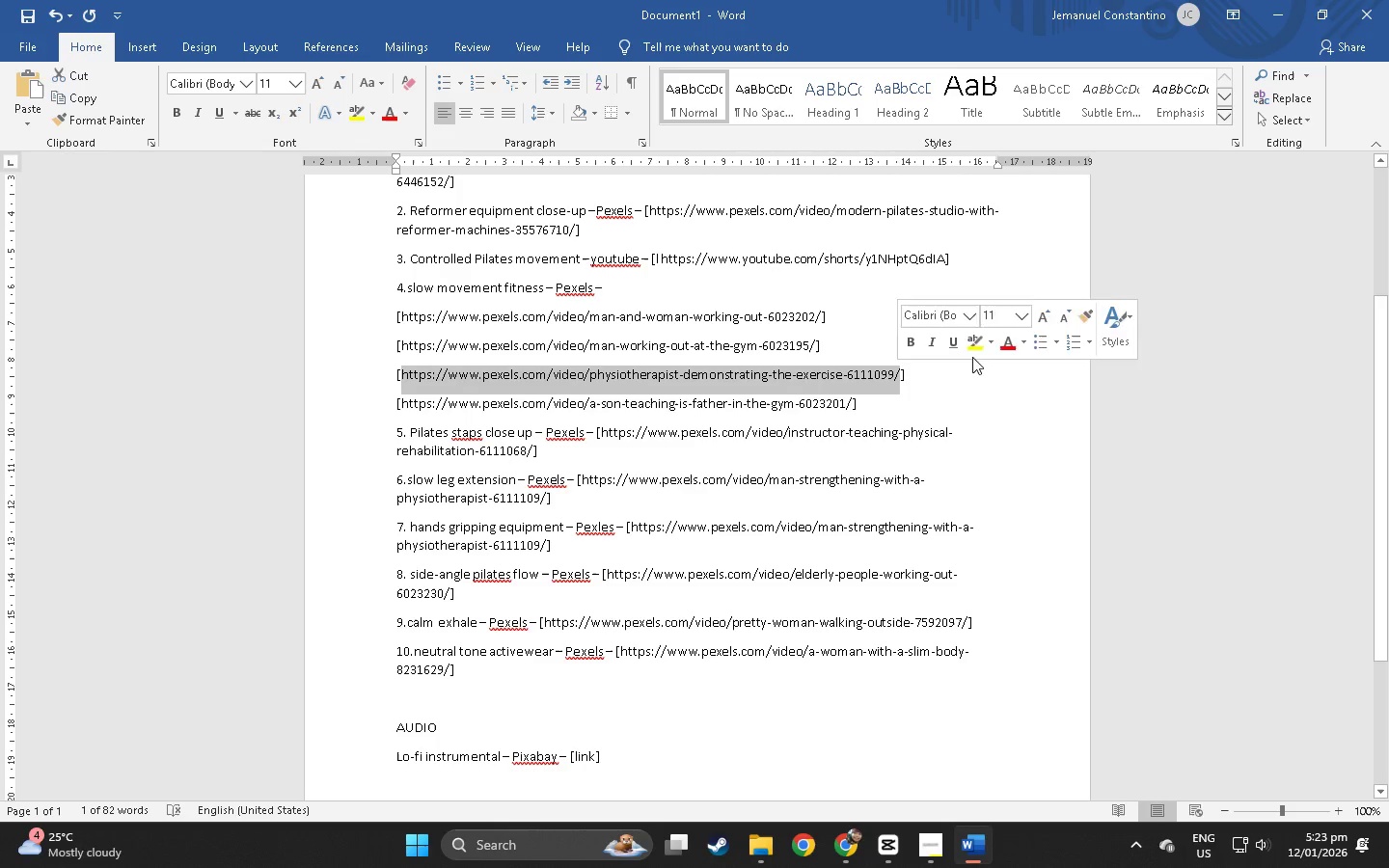 
key(Control+C)
 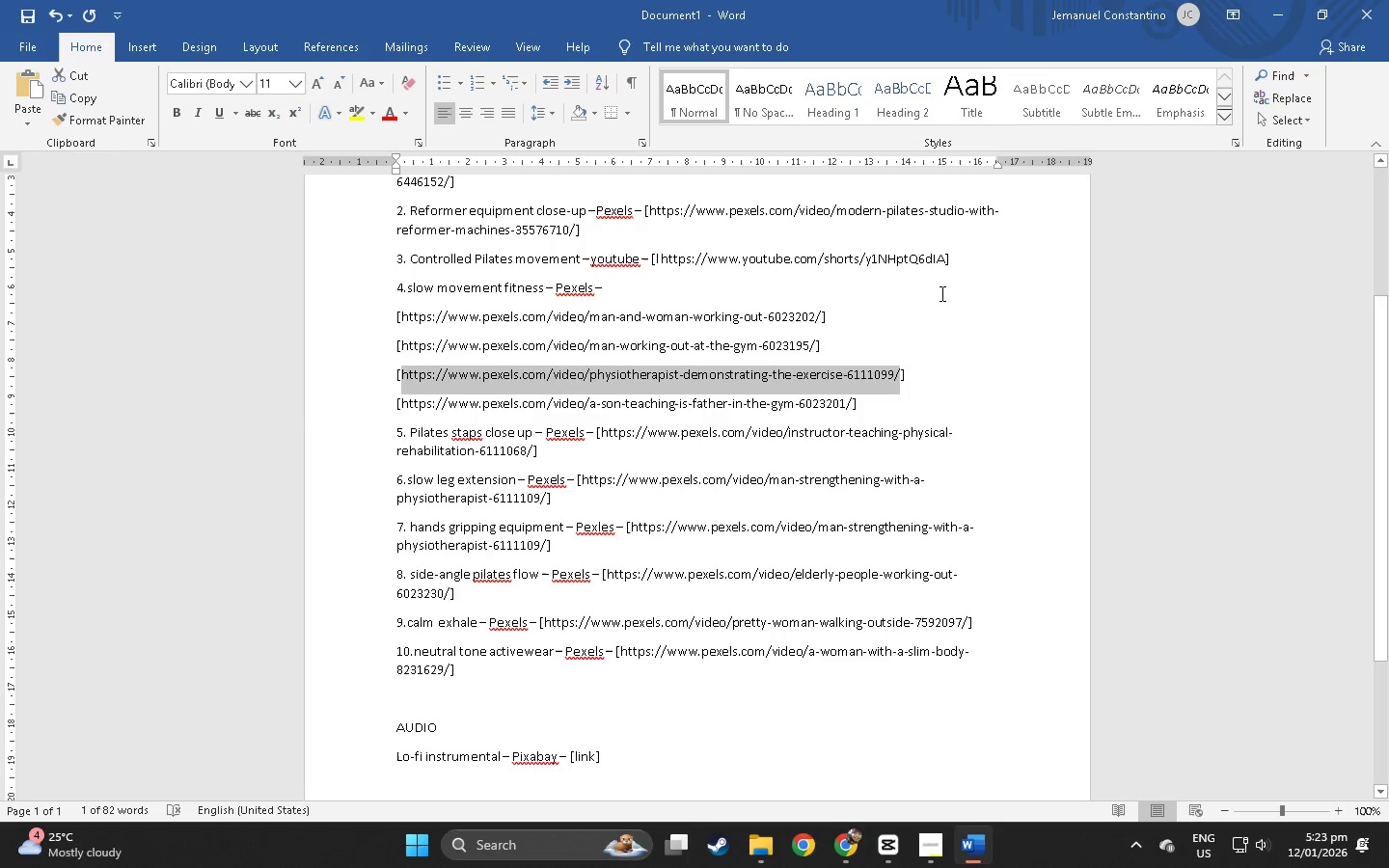 
key(Alt+AltLeft)
 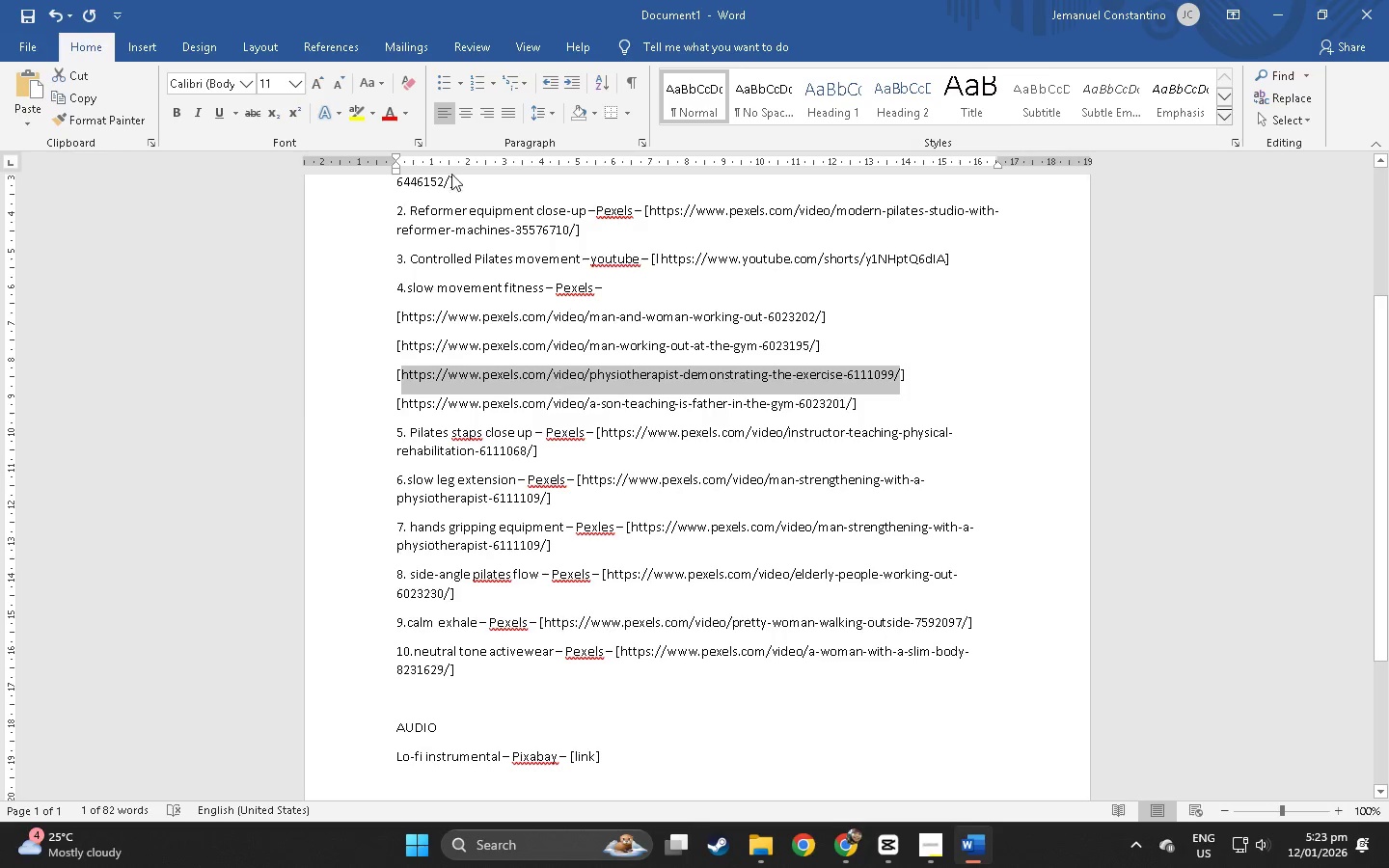 
key(Alt+Tab)
 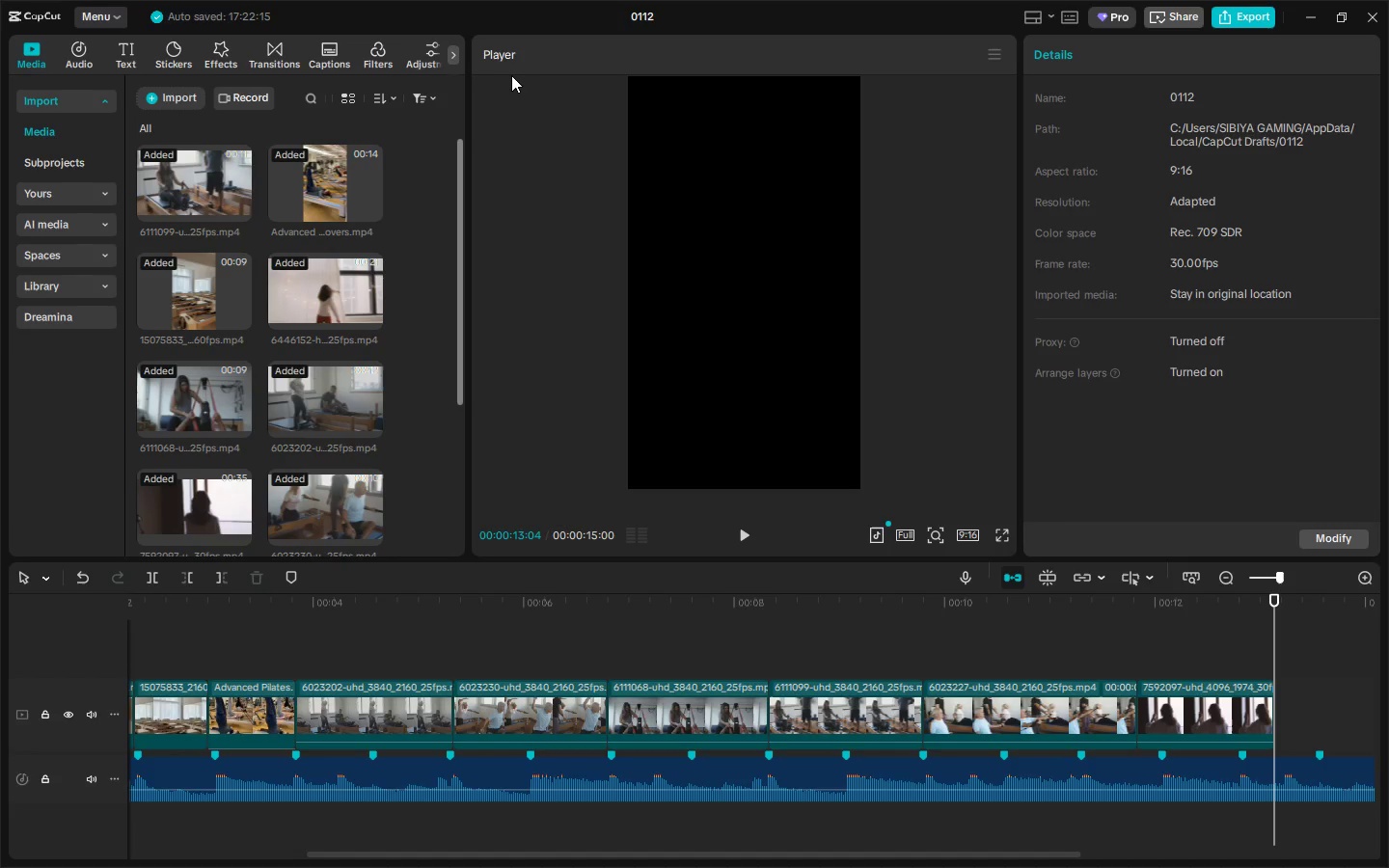 
key(Alt+Tab)
 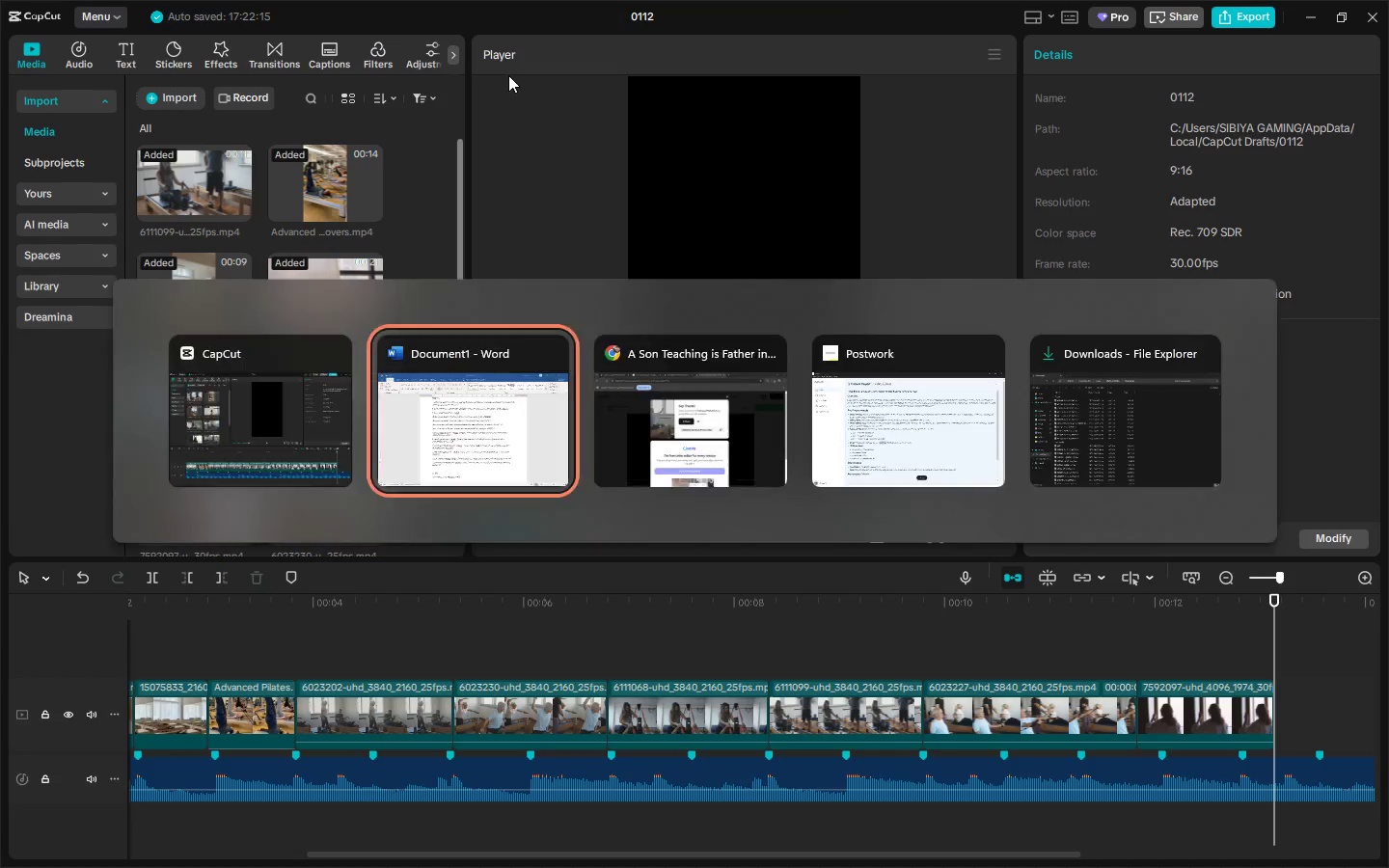 
key(Alt+Tab)
 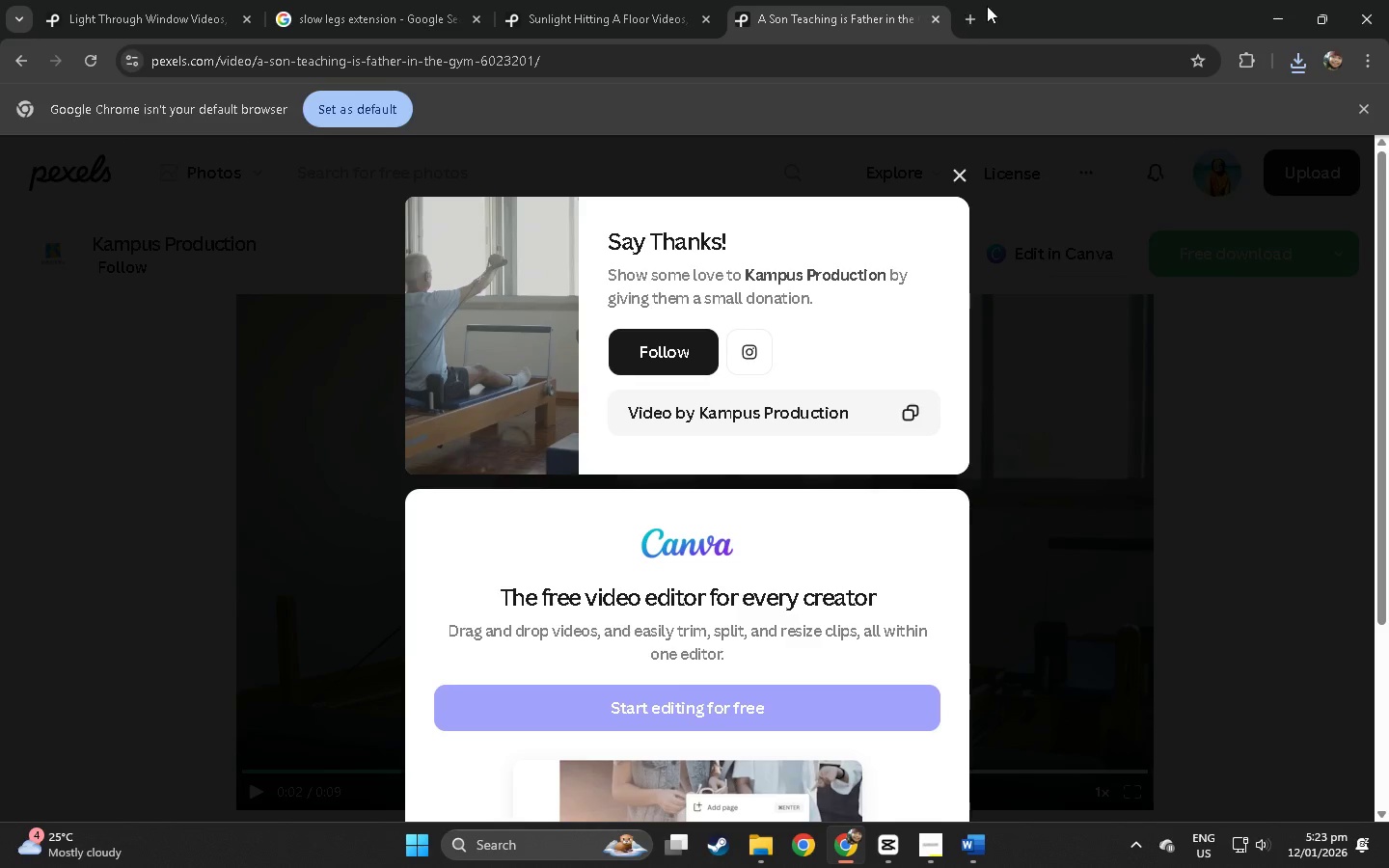 
double_click([931, 67])
 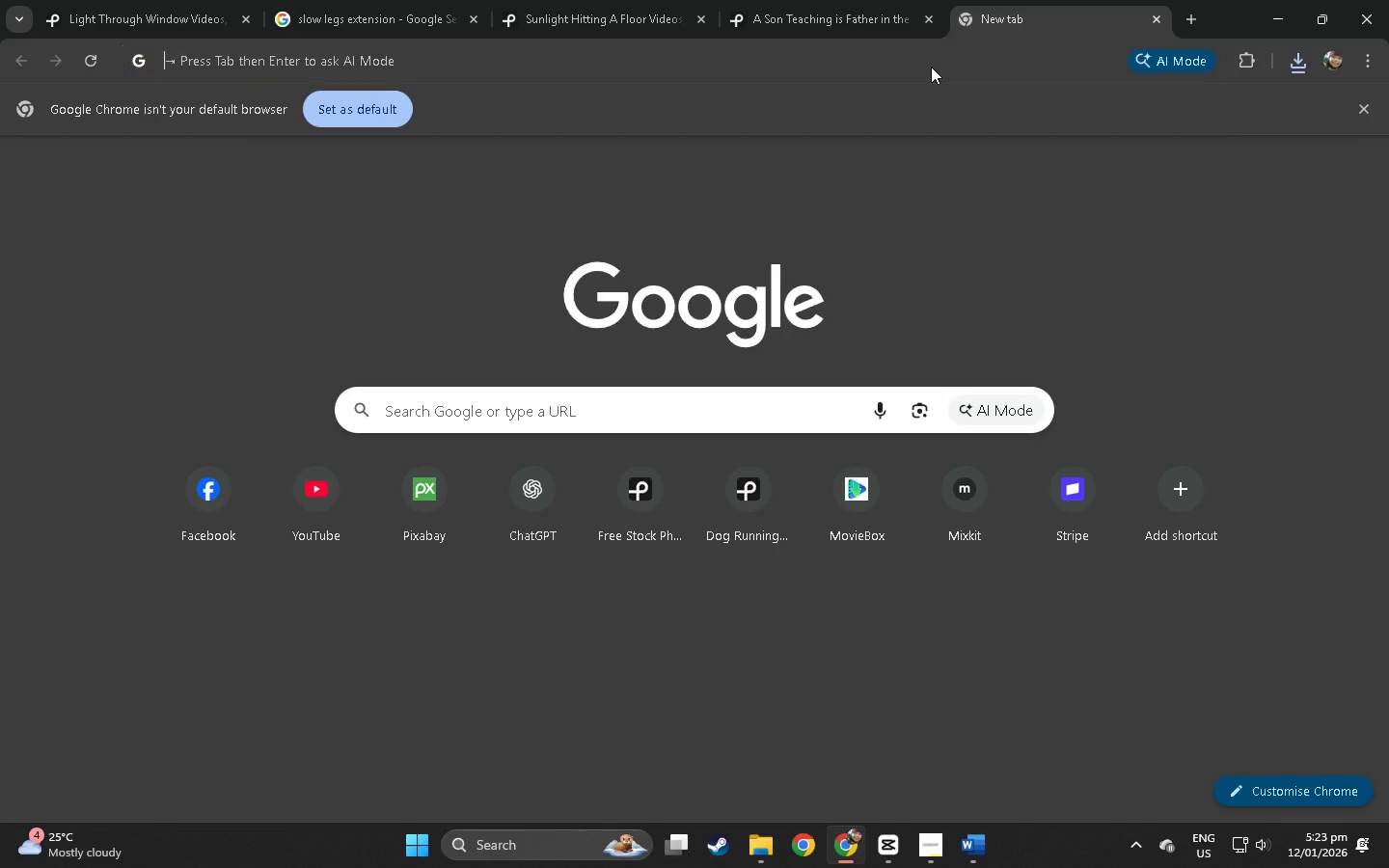 
key(Control+ControlLeft)
 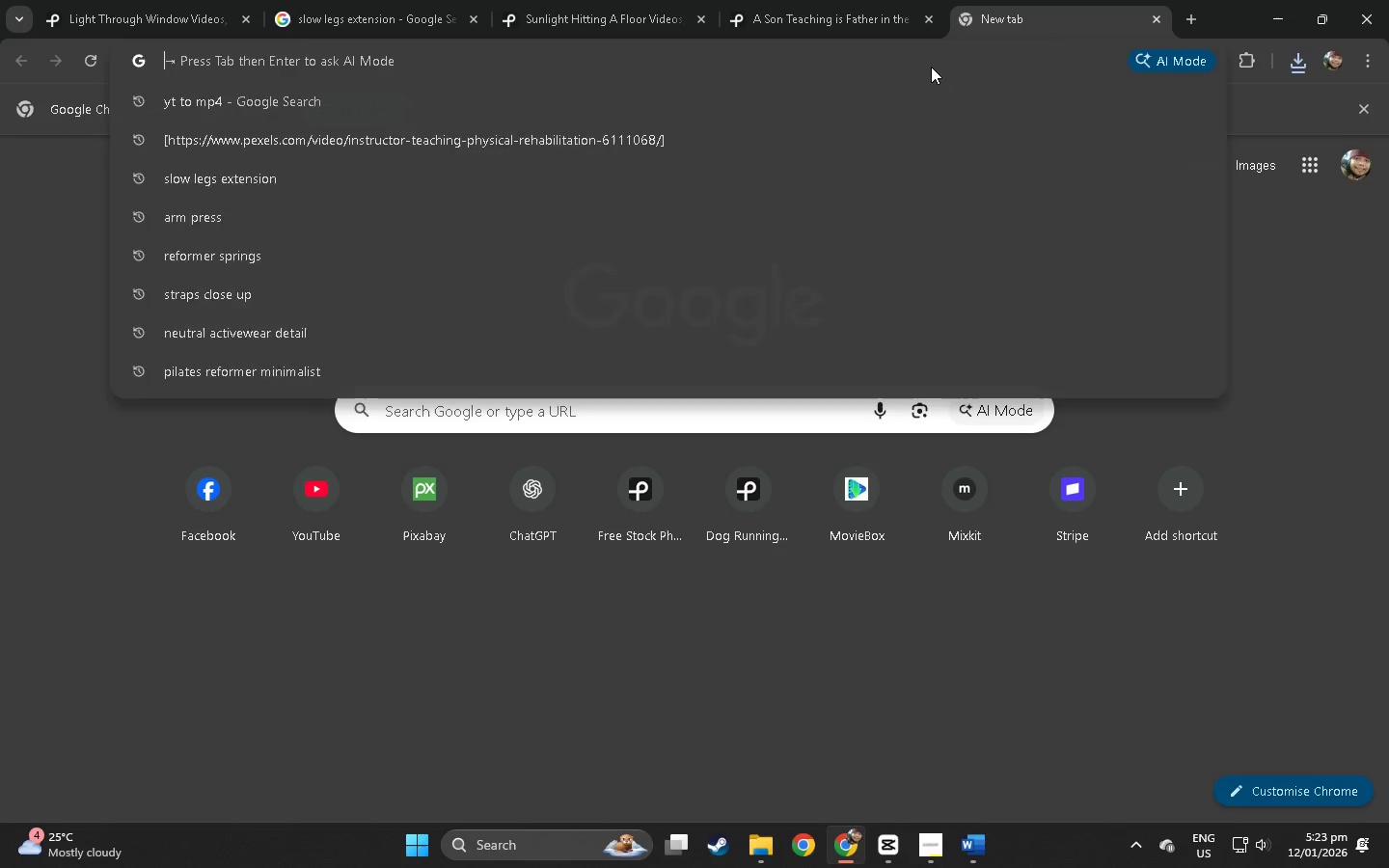 
key(Control+V)
 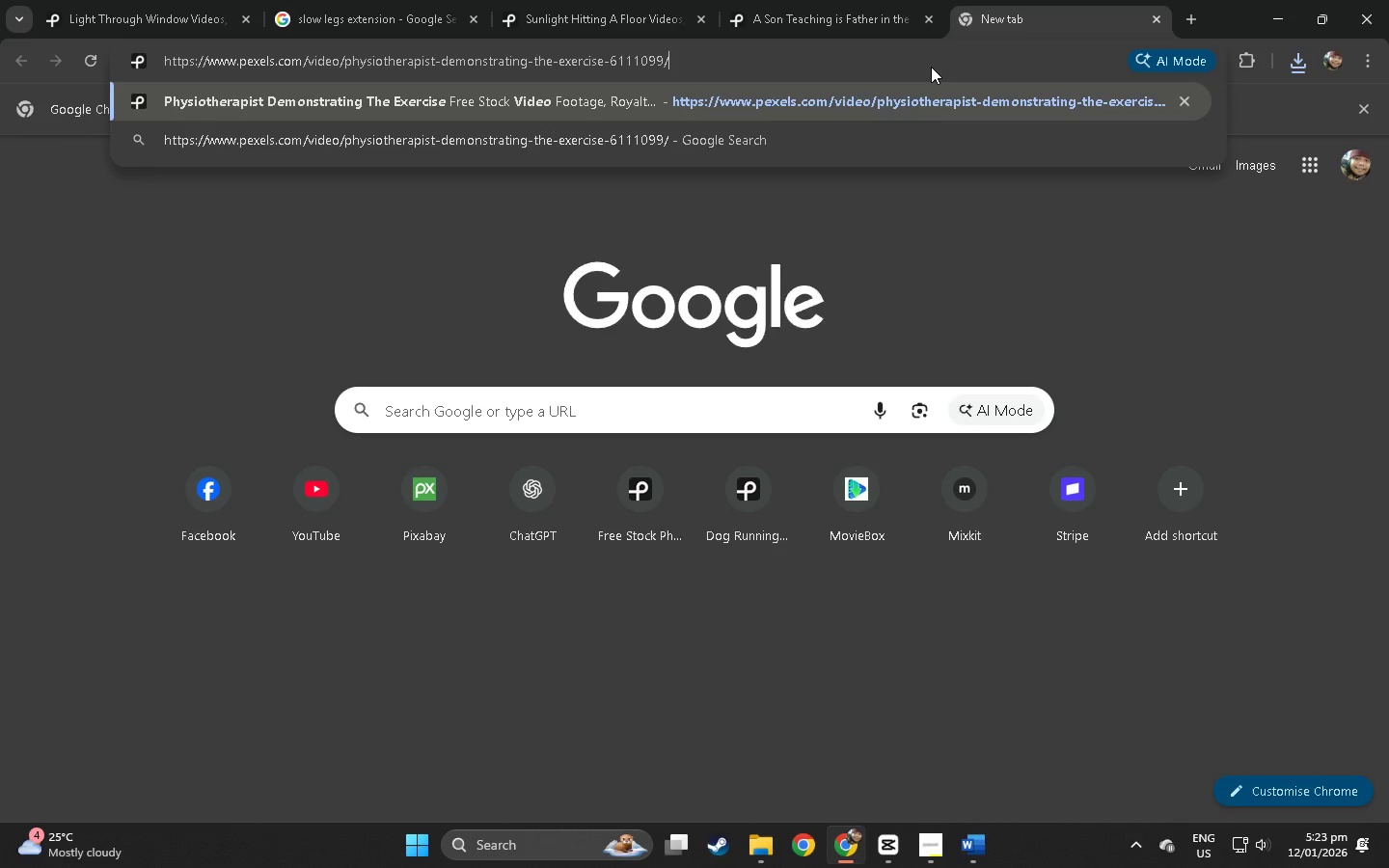 
key(NumpadEnter)
 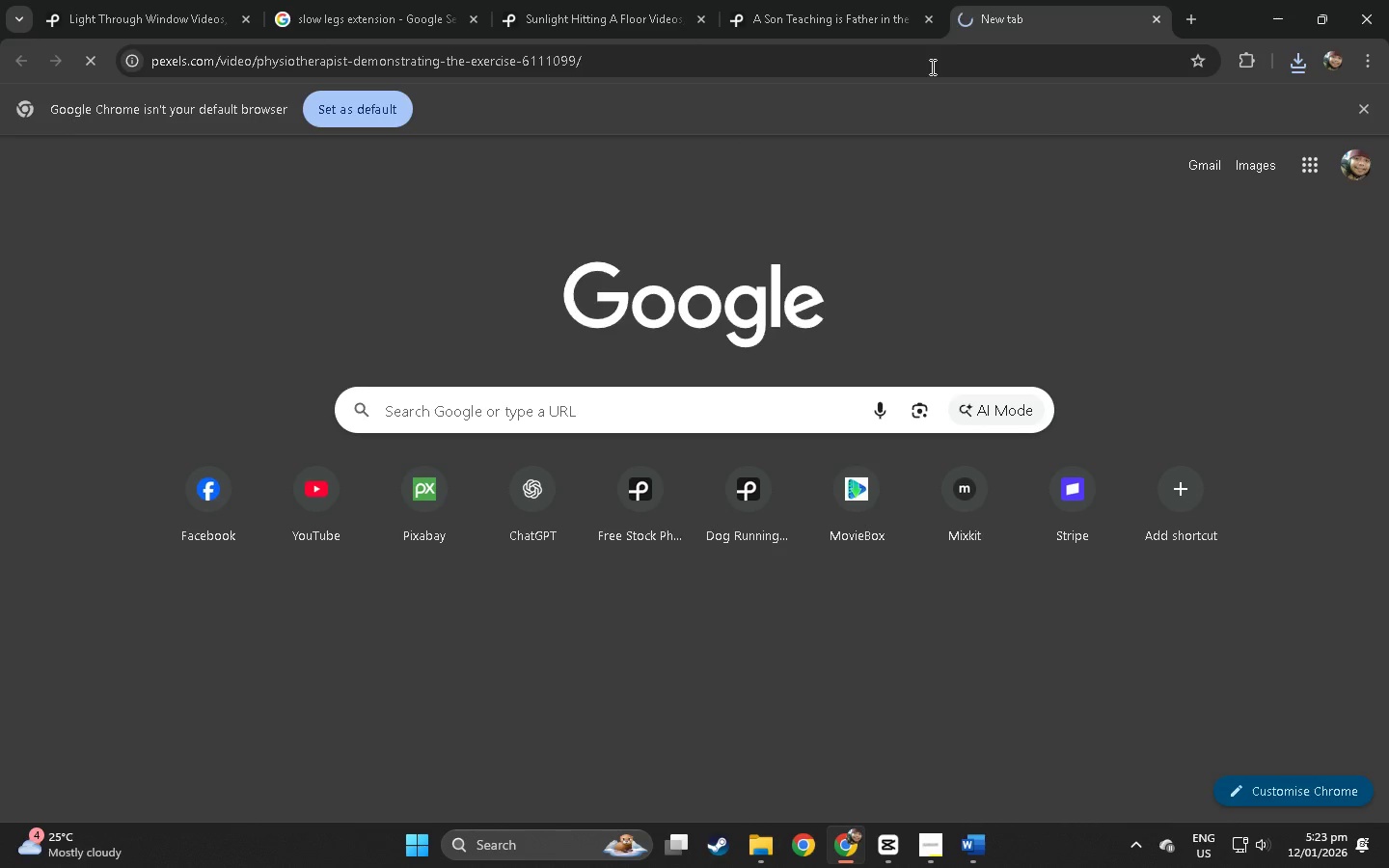 
mouse_move([560, 179])
 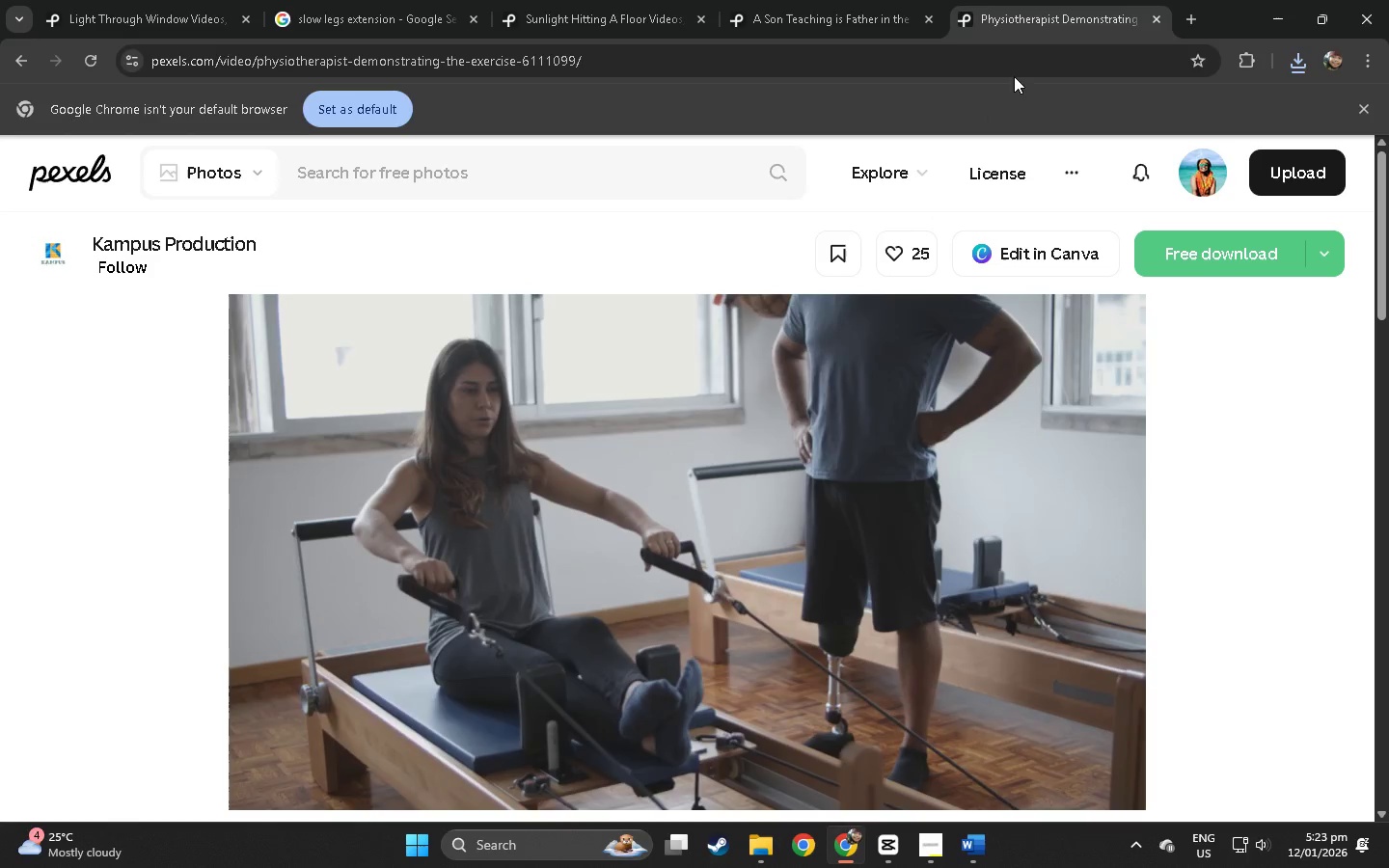 
left_click([1049, 23])
 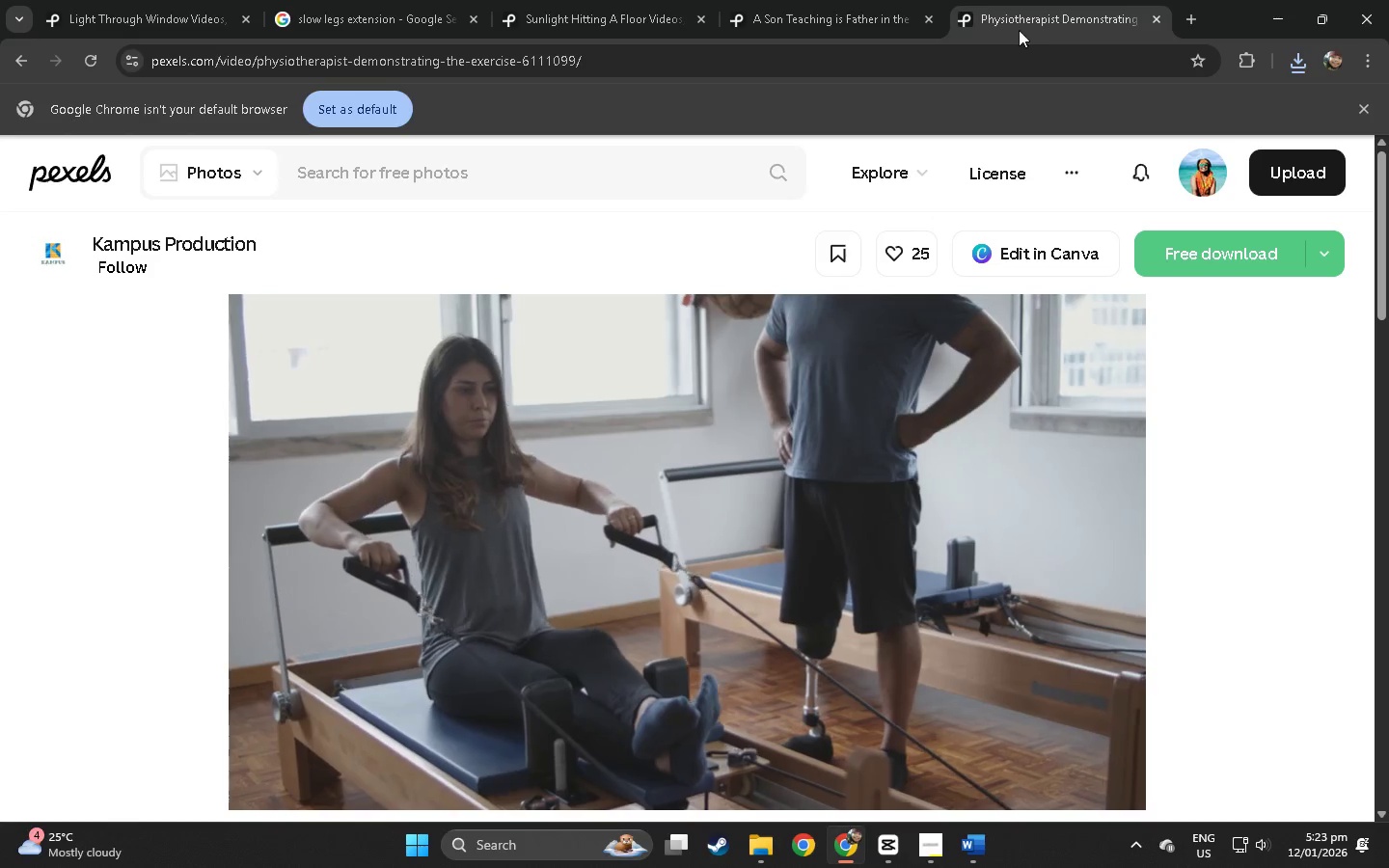 
key(Space)
 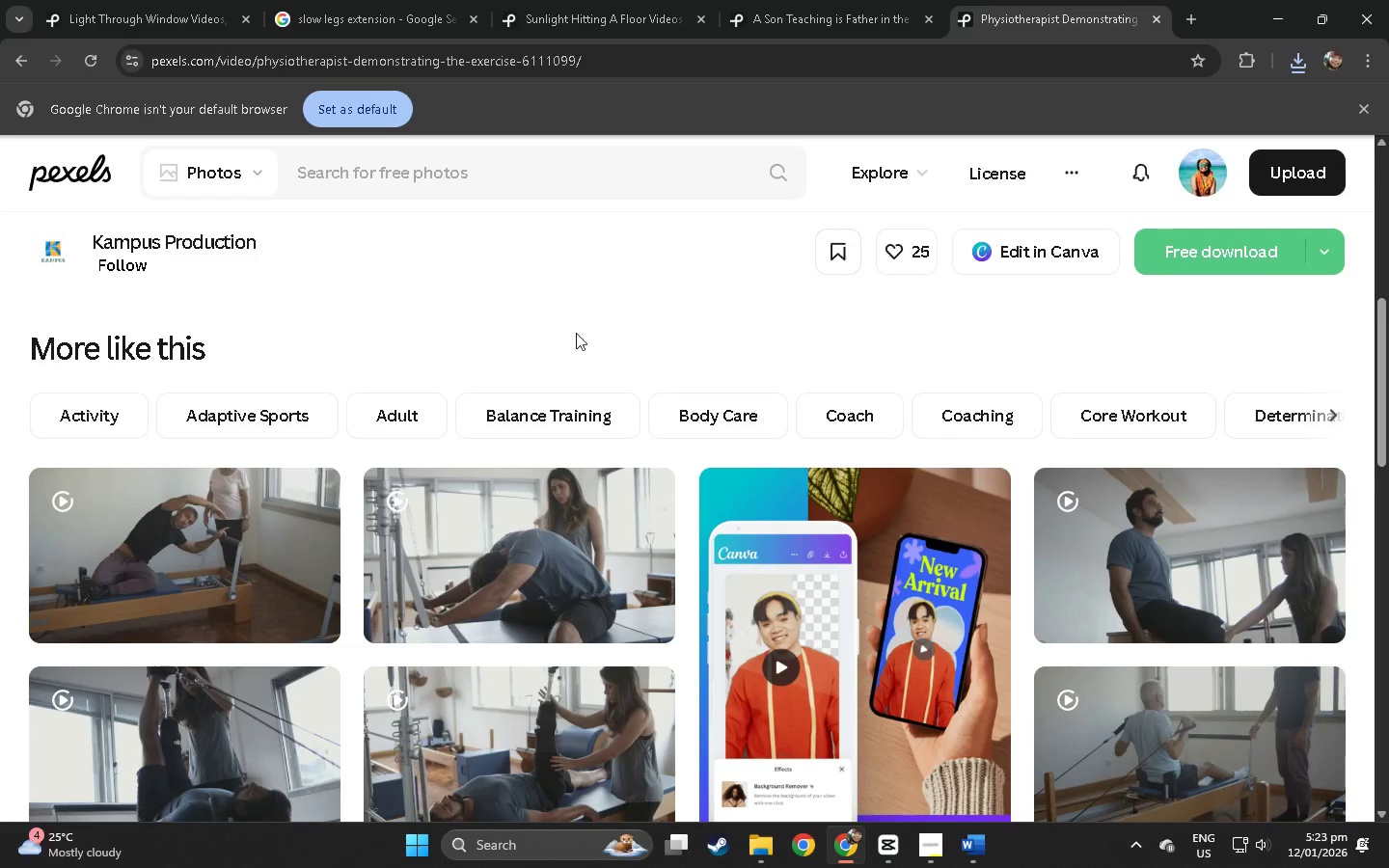 
scroll: coordinate [401, 396], scroll_direction: down, amount: 4.0
 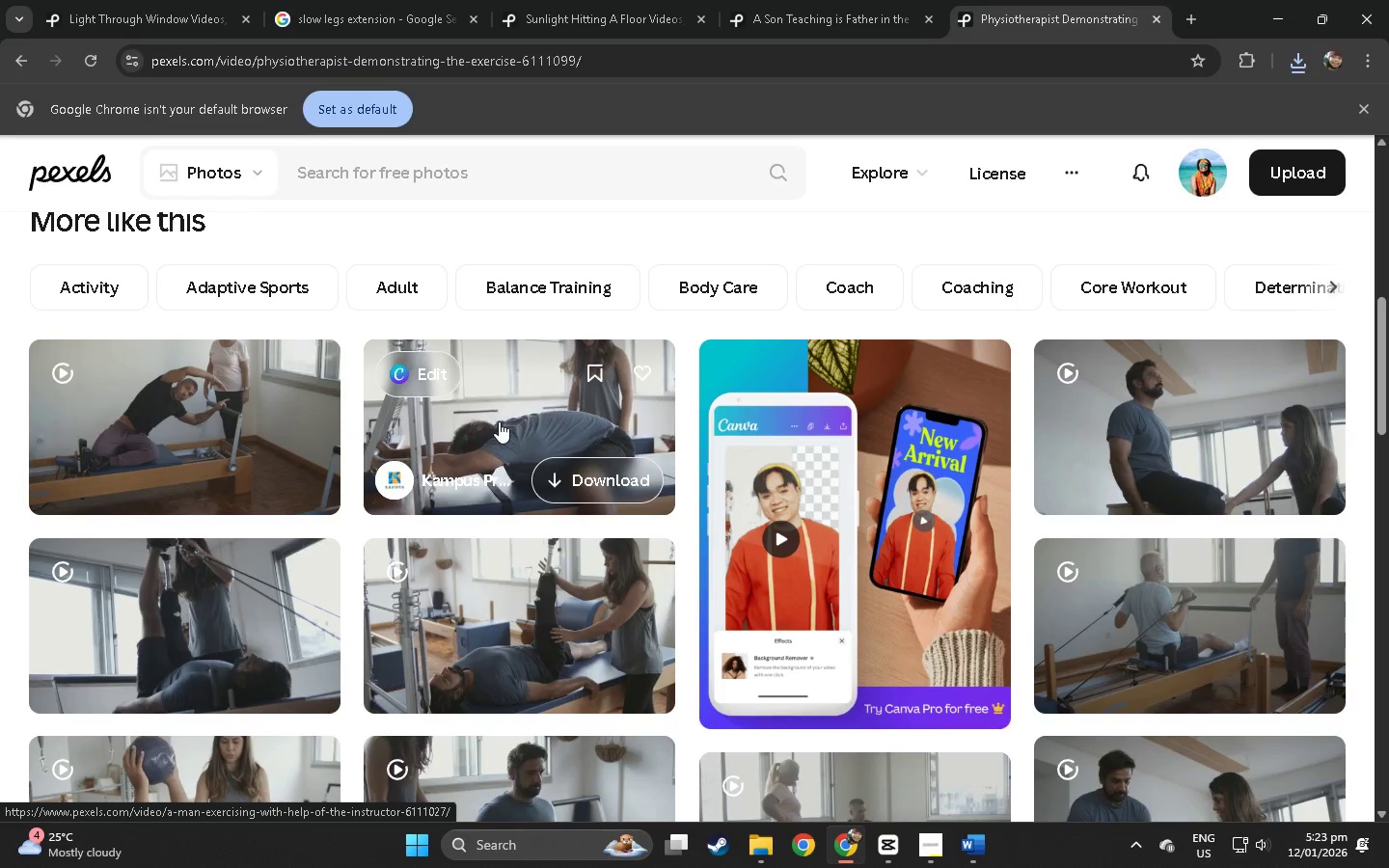 
left_click([499, 421])
 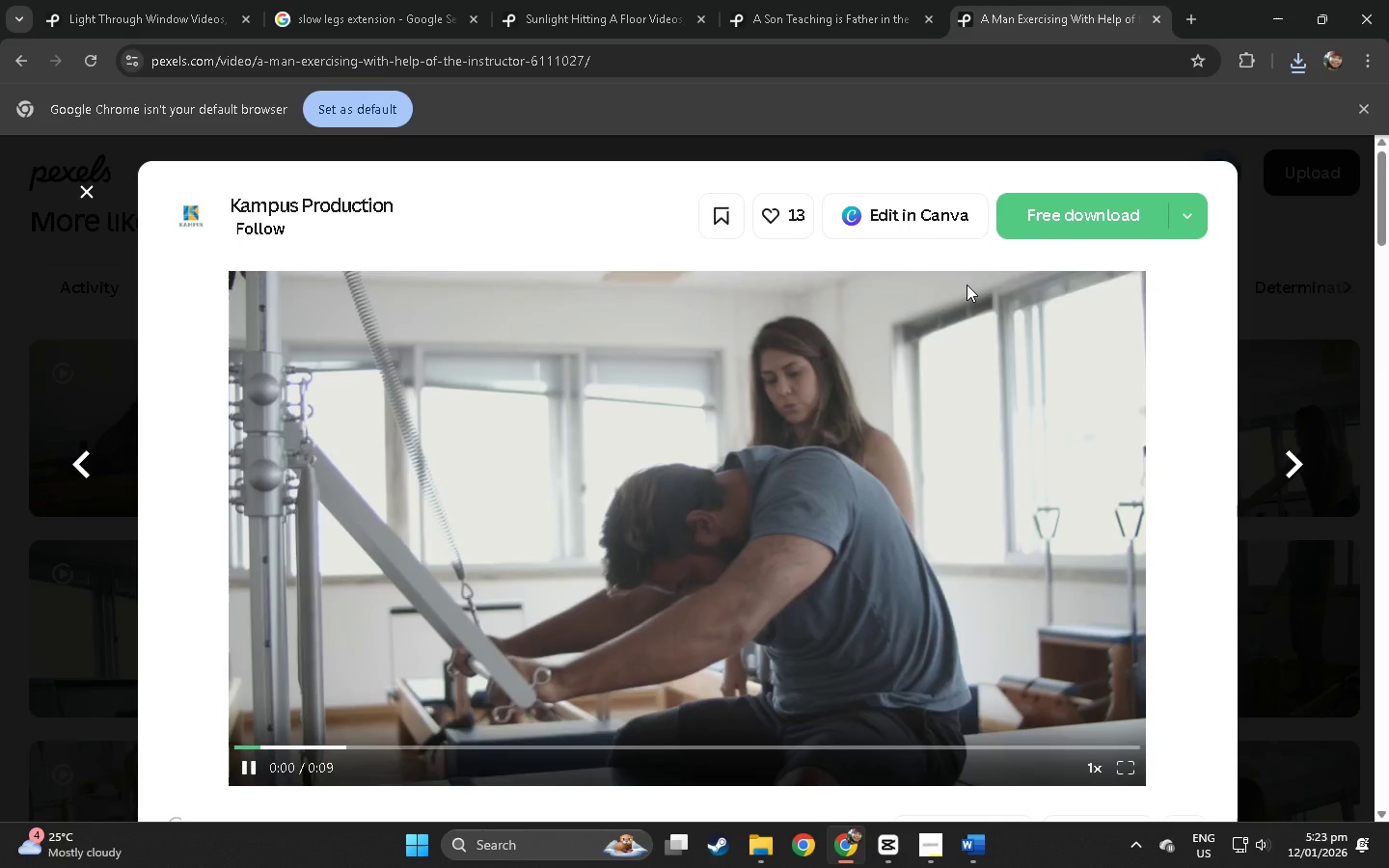 
left_click([1117, 227])
 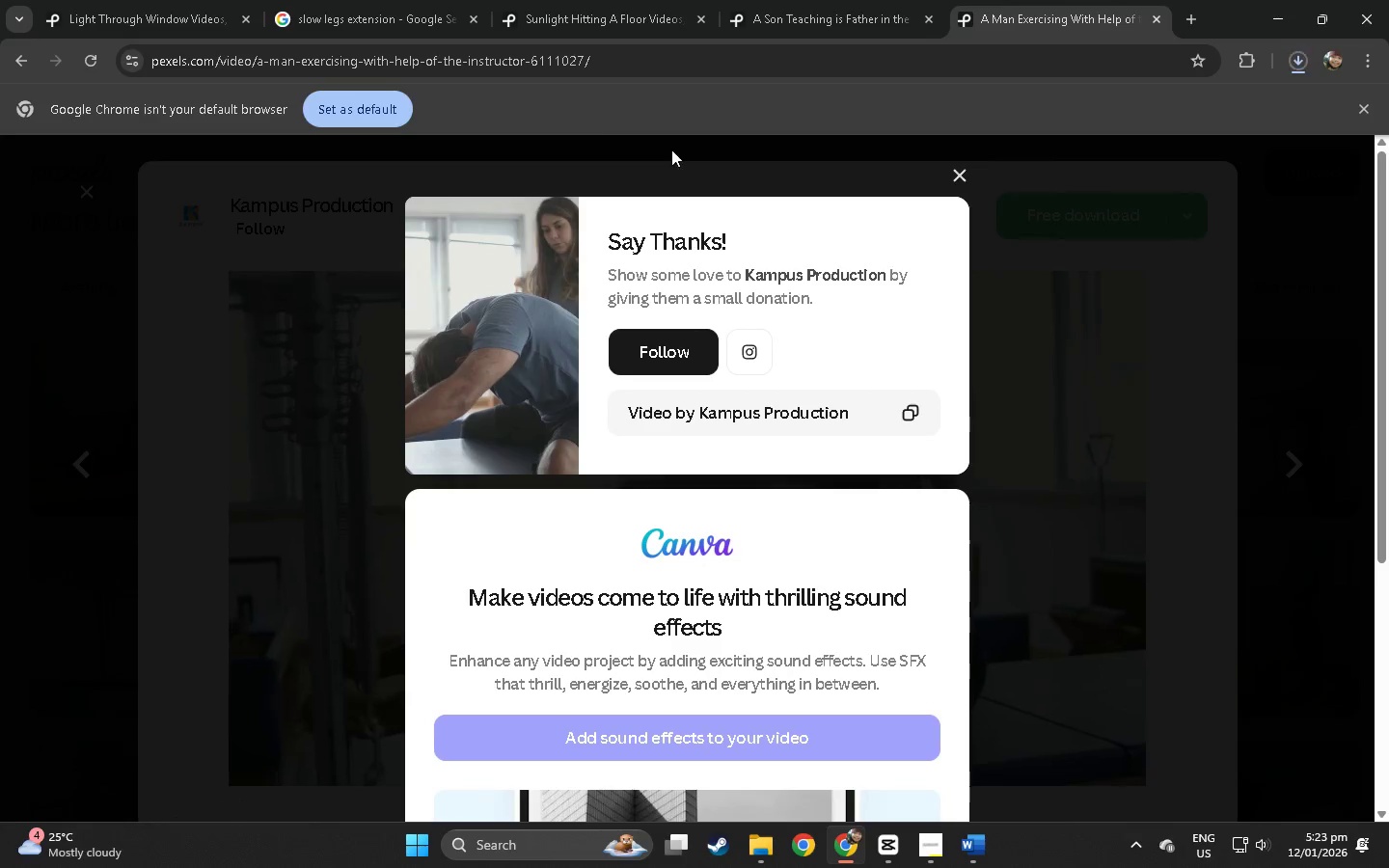 
left_click([563, 67])
 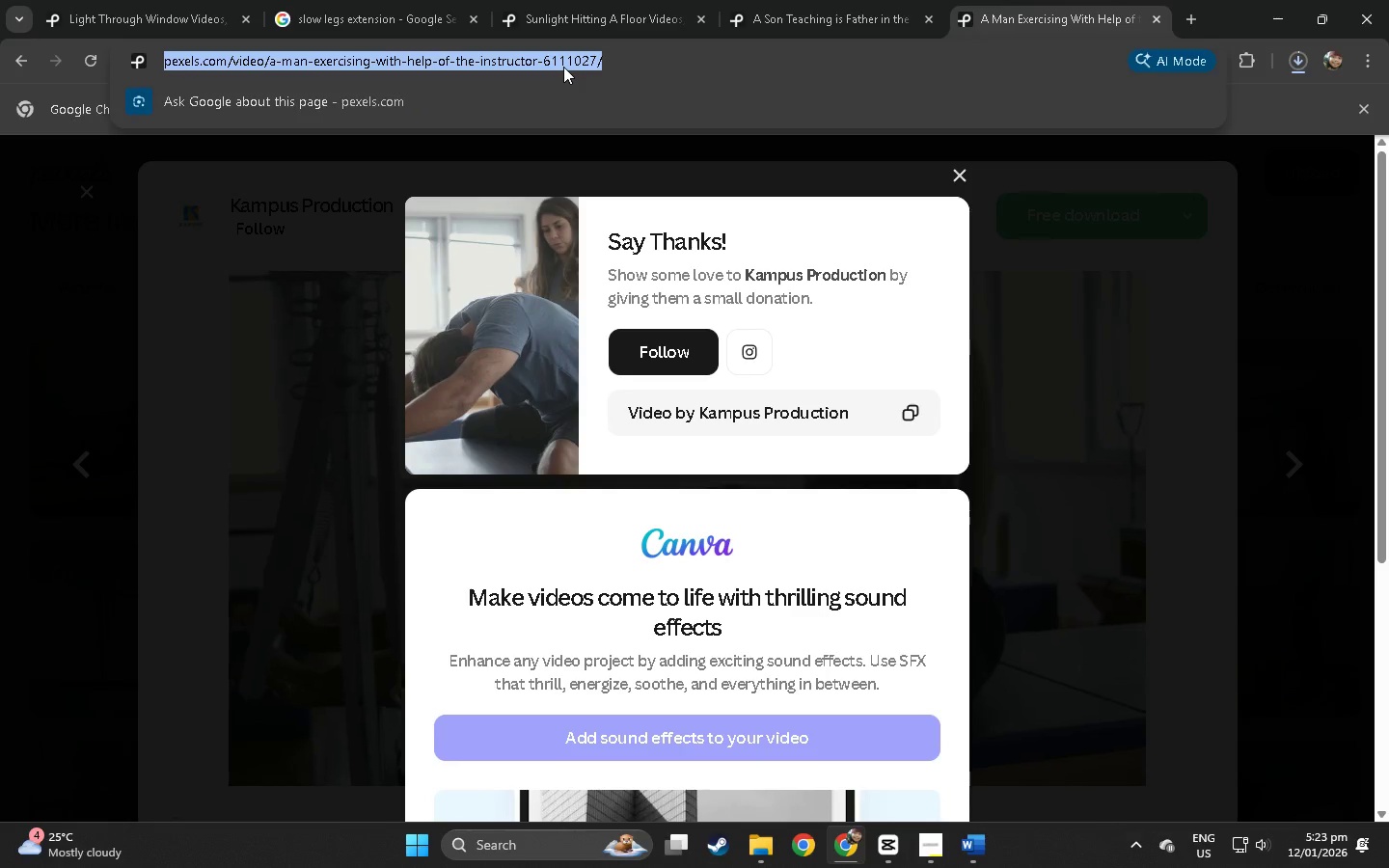 
key(Control+ControlLeft)
 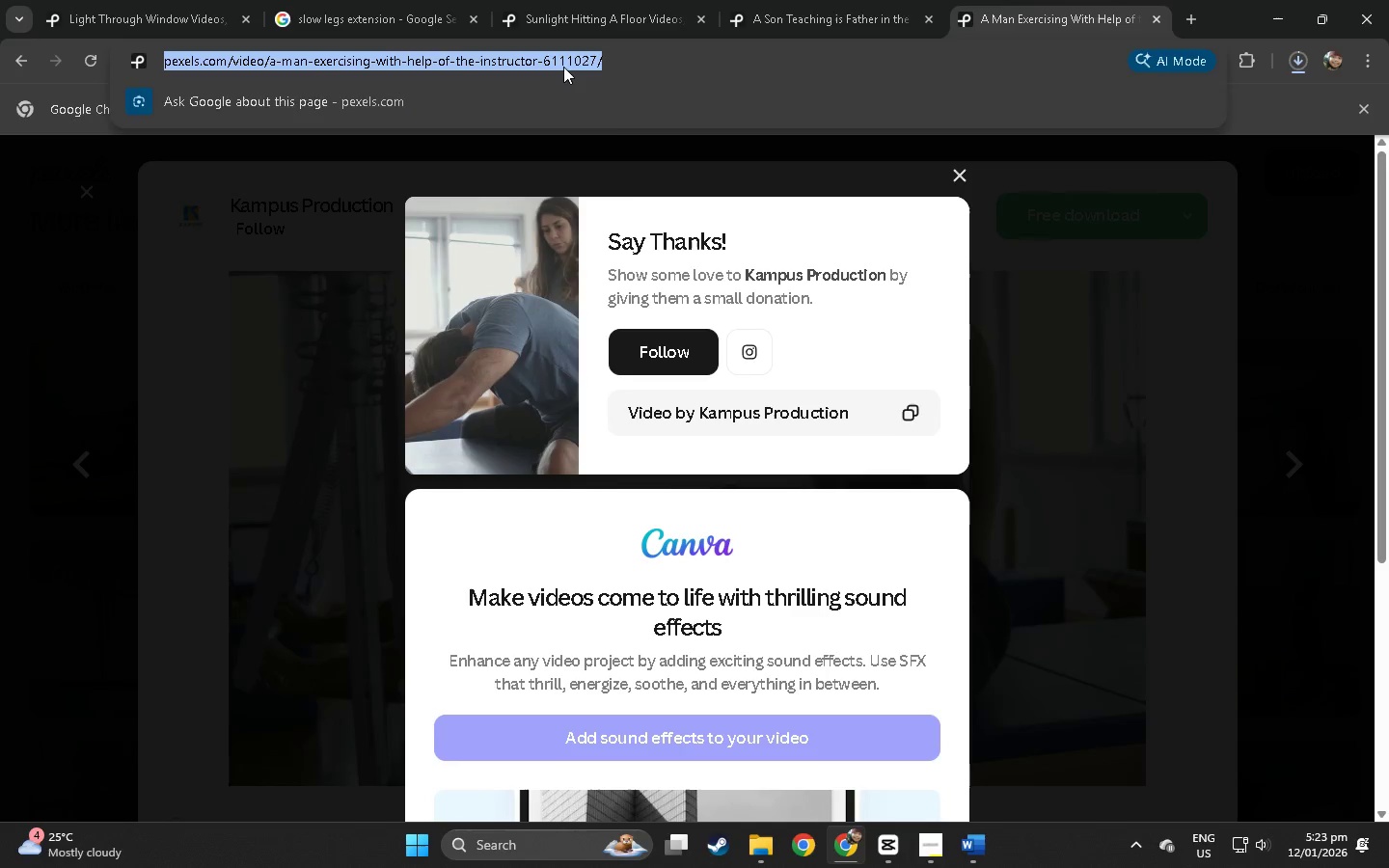 
key(Control+C)
 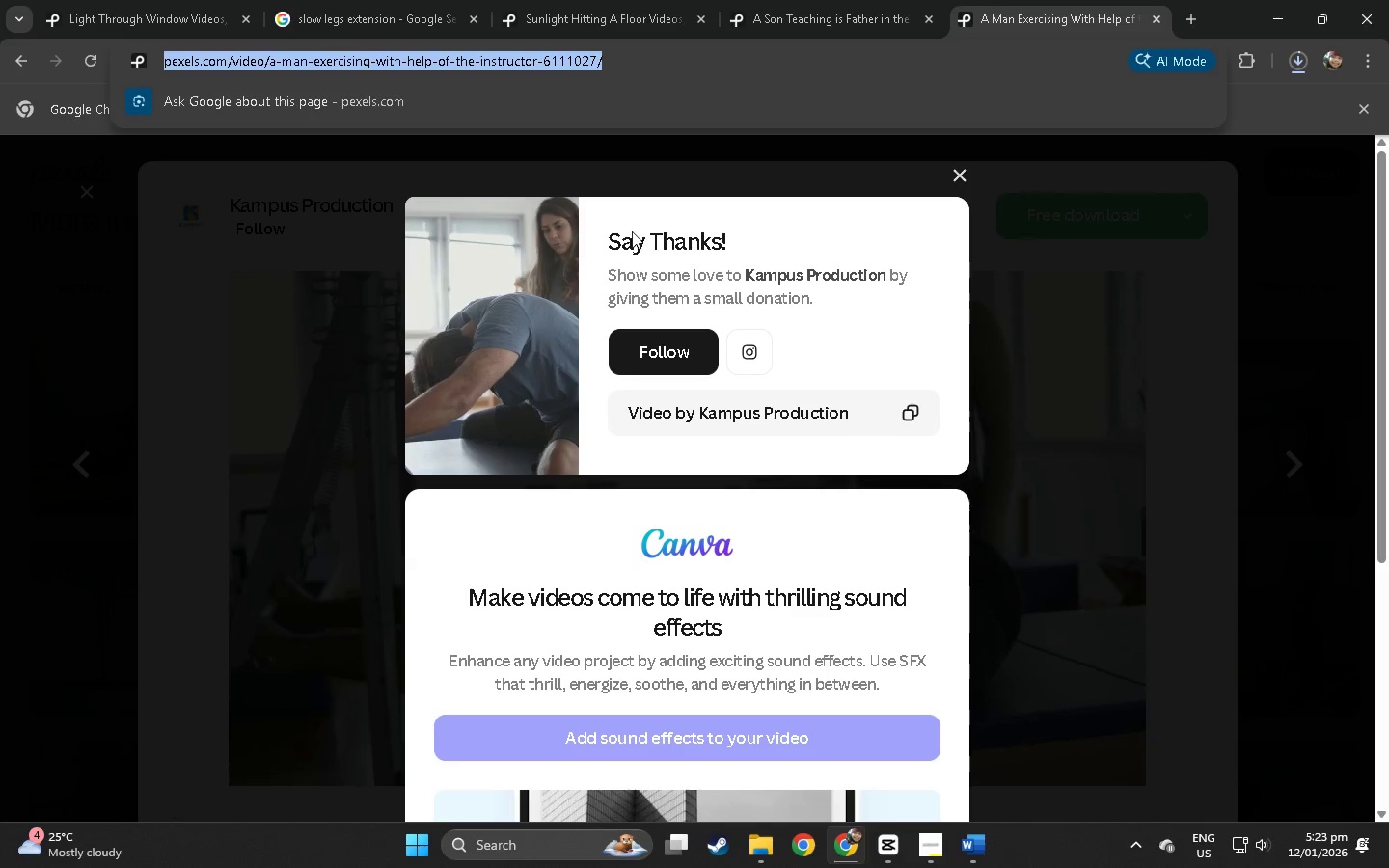 
key(Alt+Tab)
 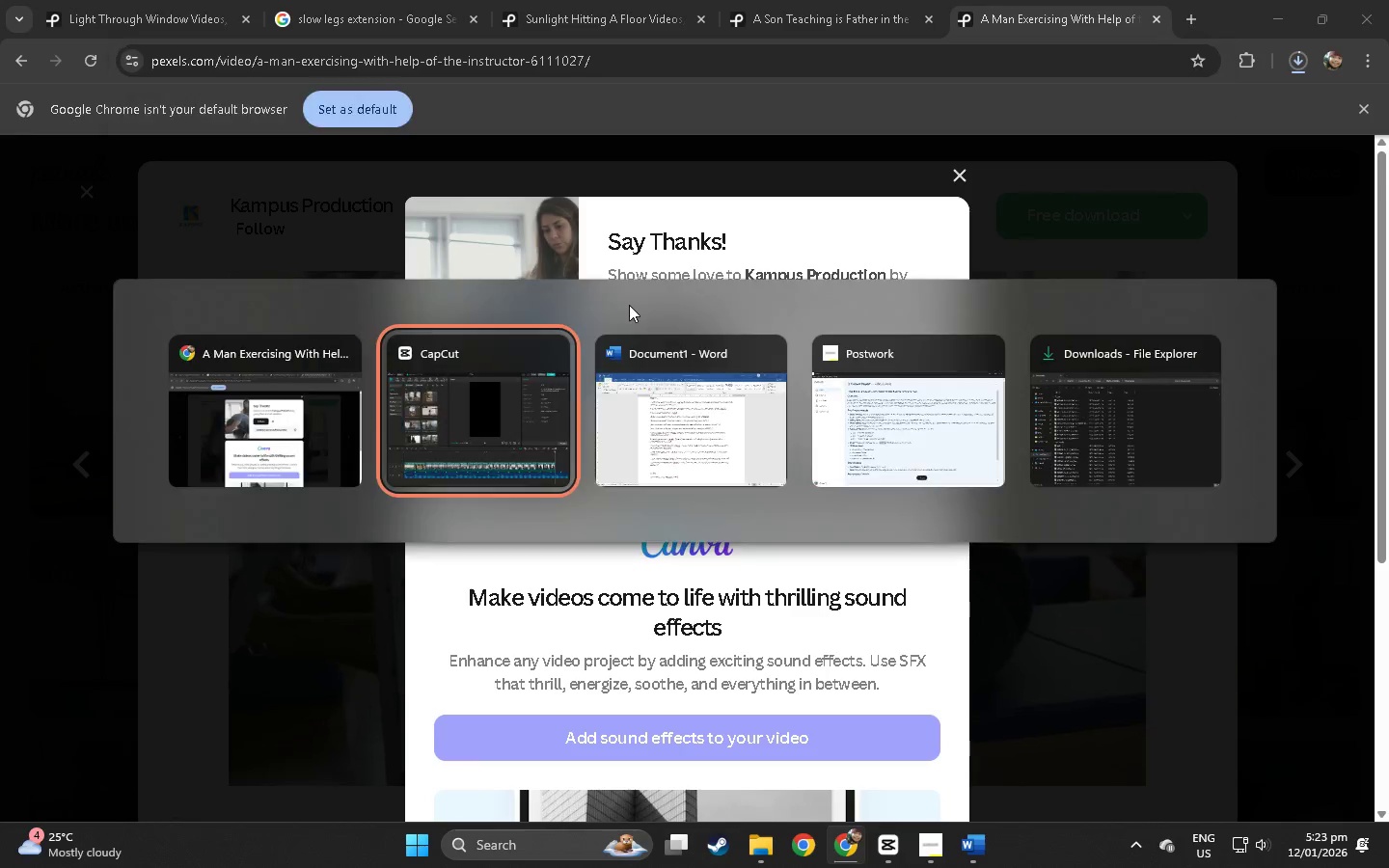 
key(Alt+Tab)
 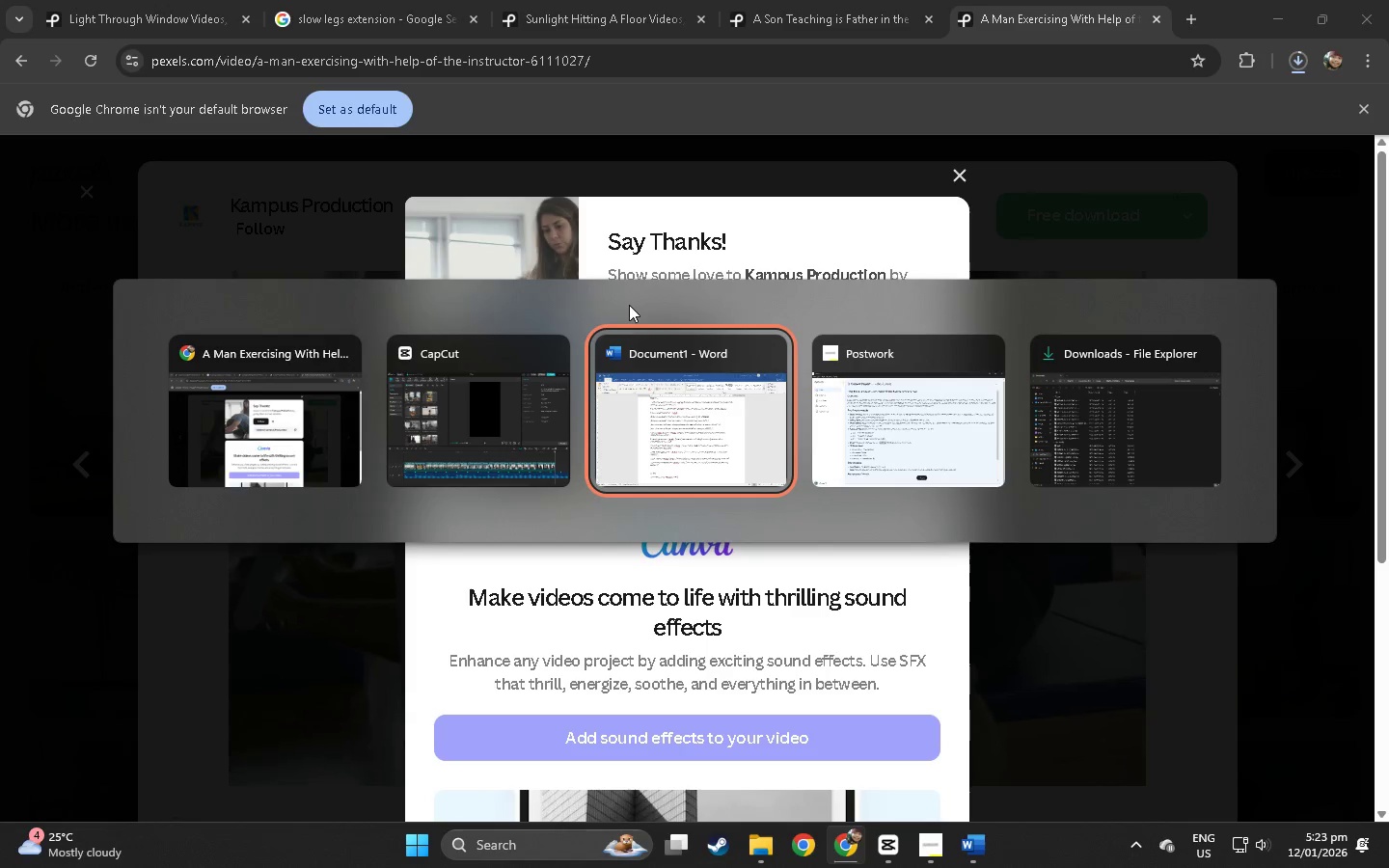 
key(Alt+Tab)
 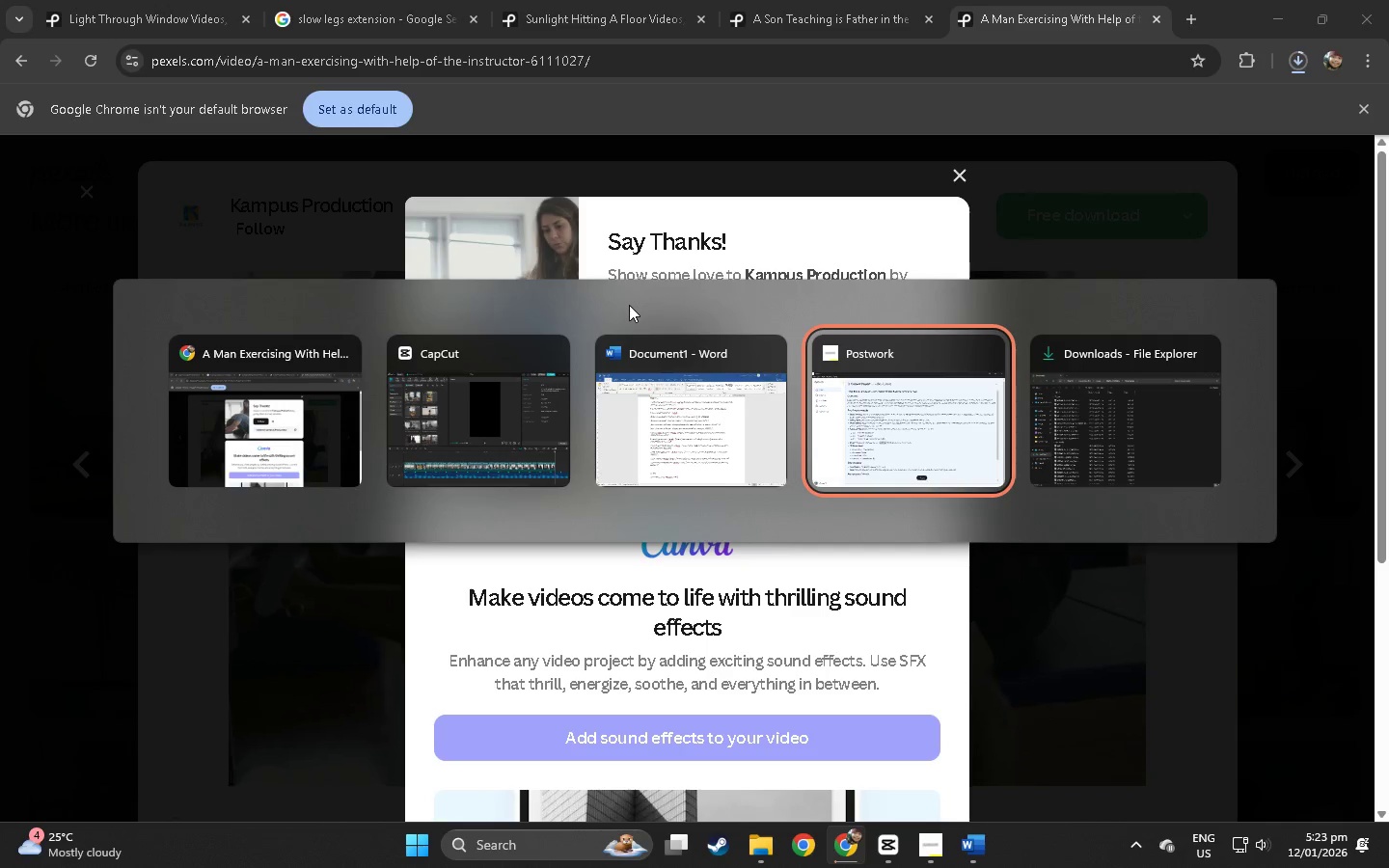 
key(Alt+Tab)
 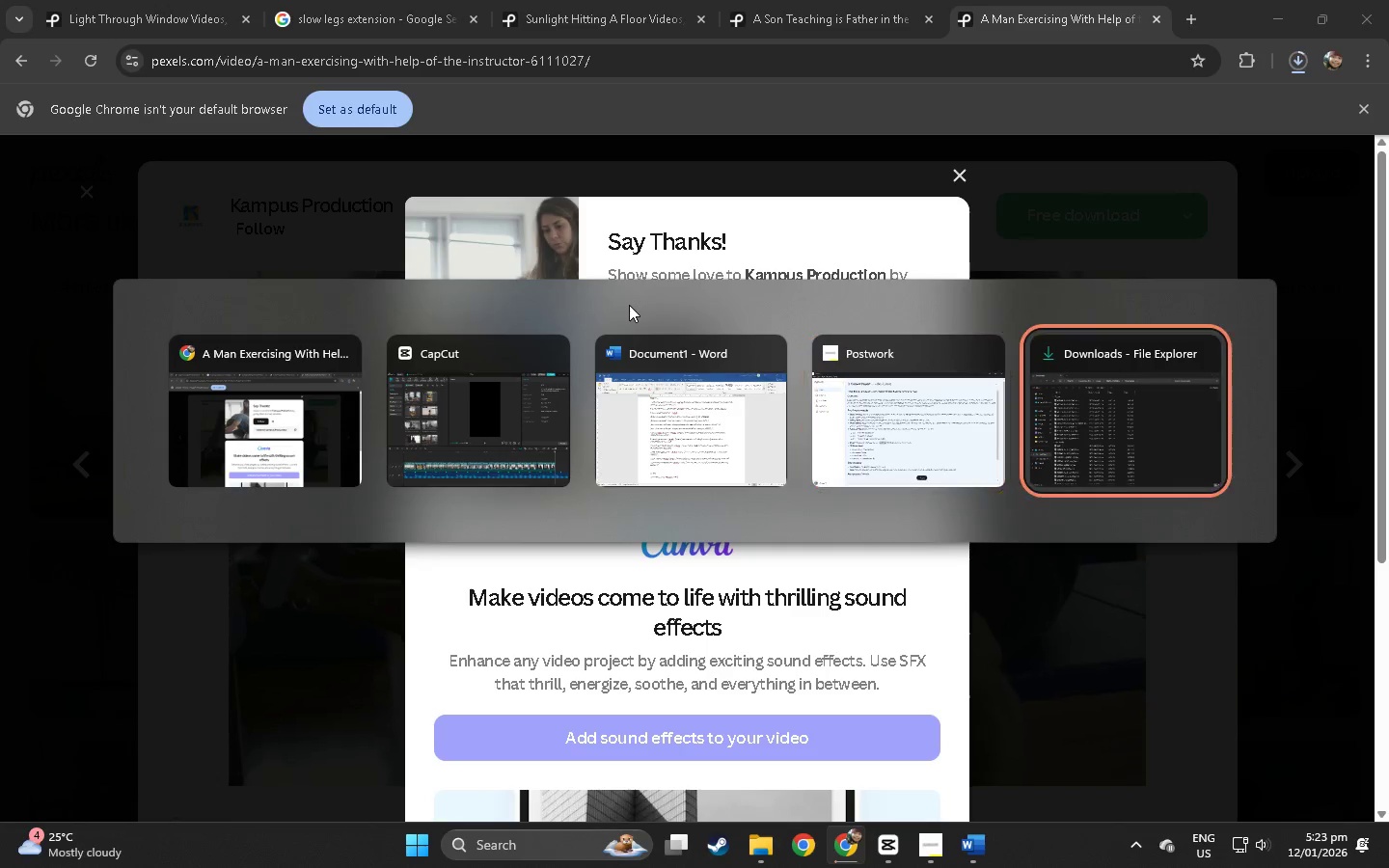 
key(Alt+Tab)
 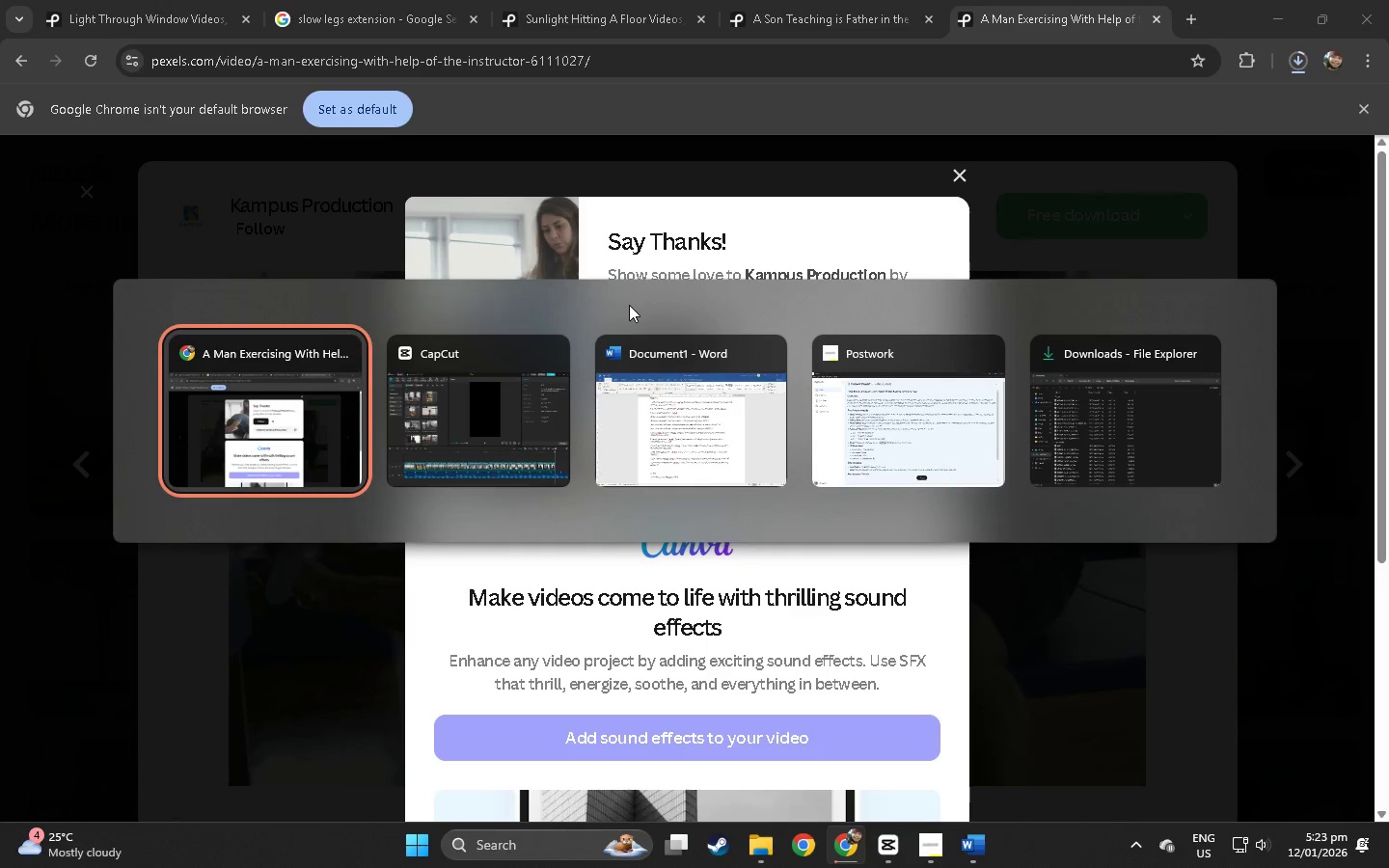 
key(Alt+Tab)
 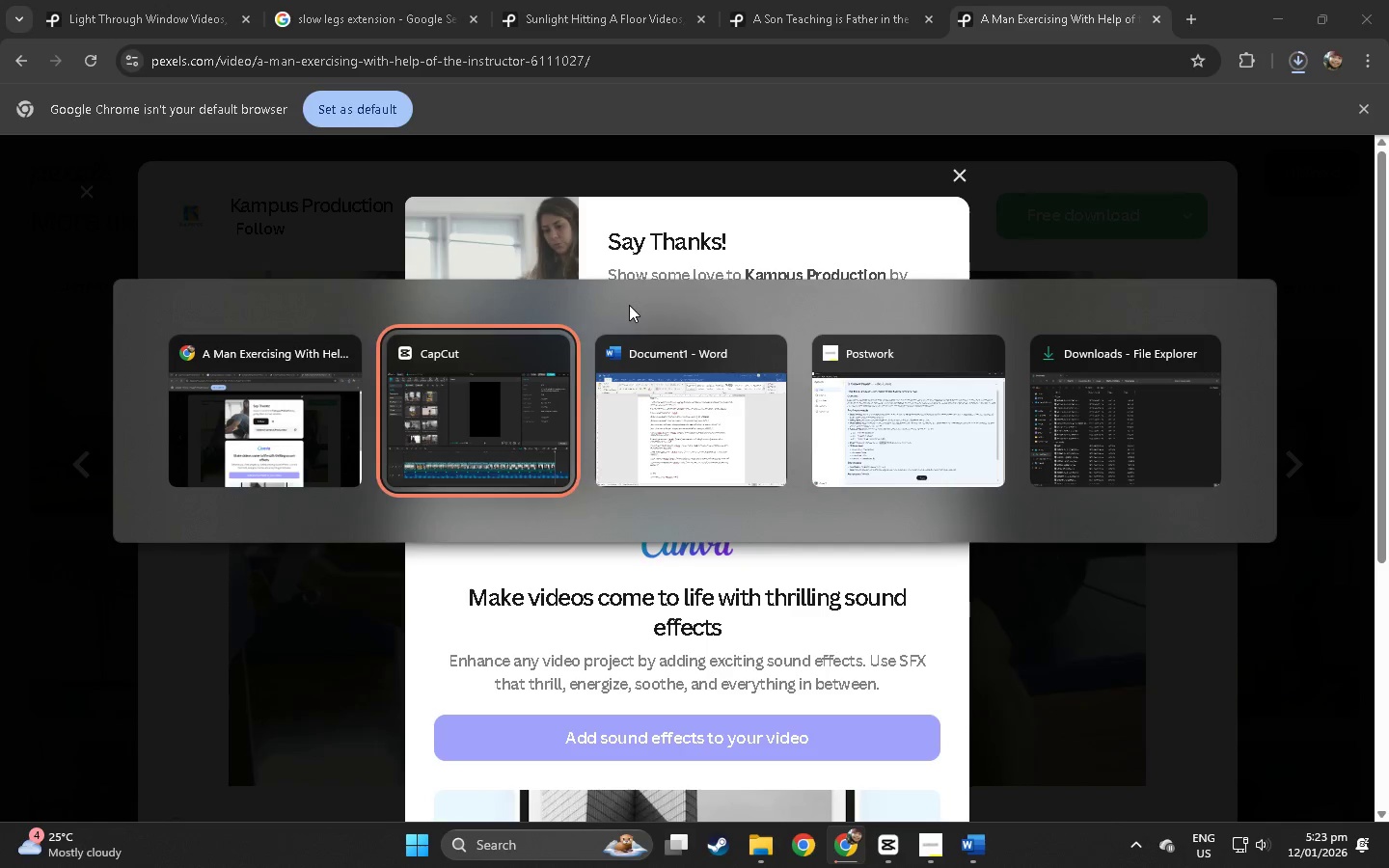 
key(Alt+Tab)
 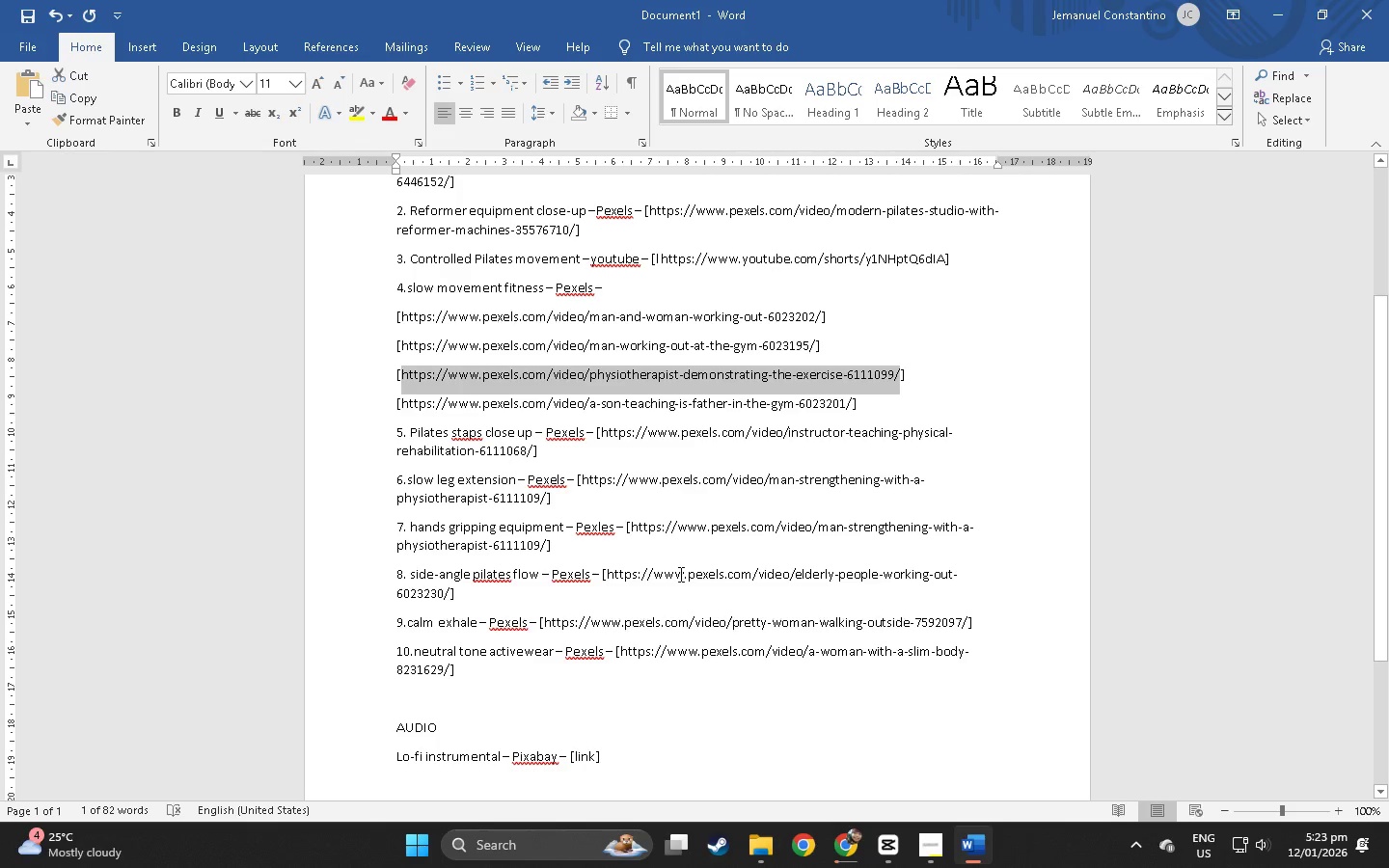 
left_click([637, 520])
 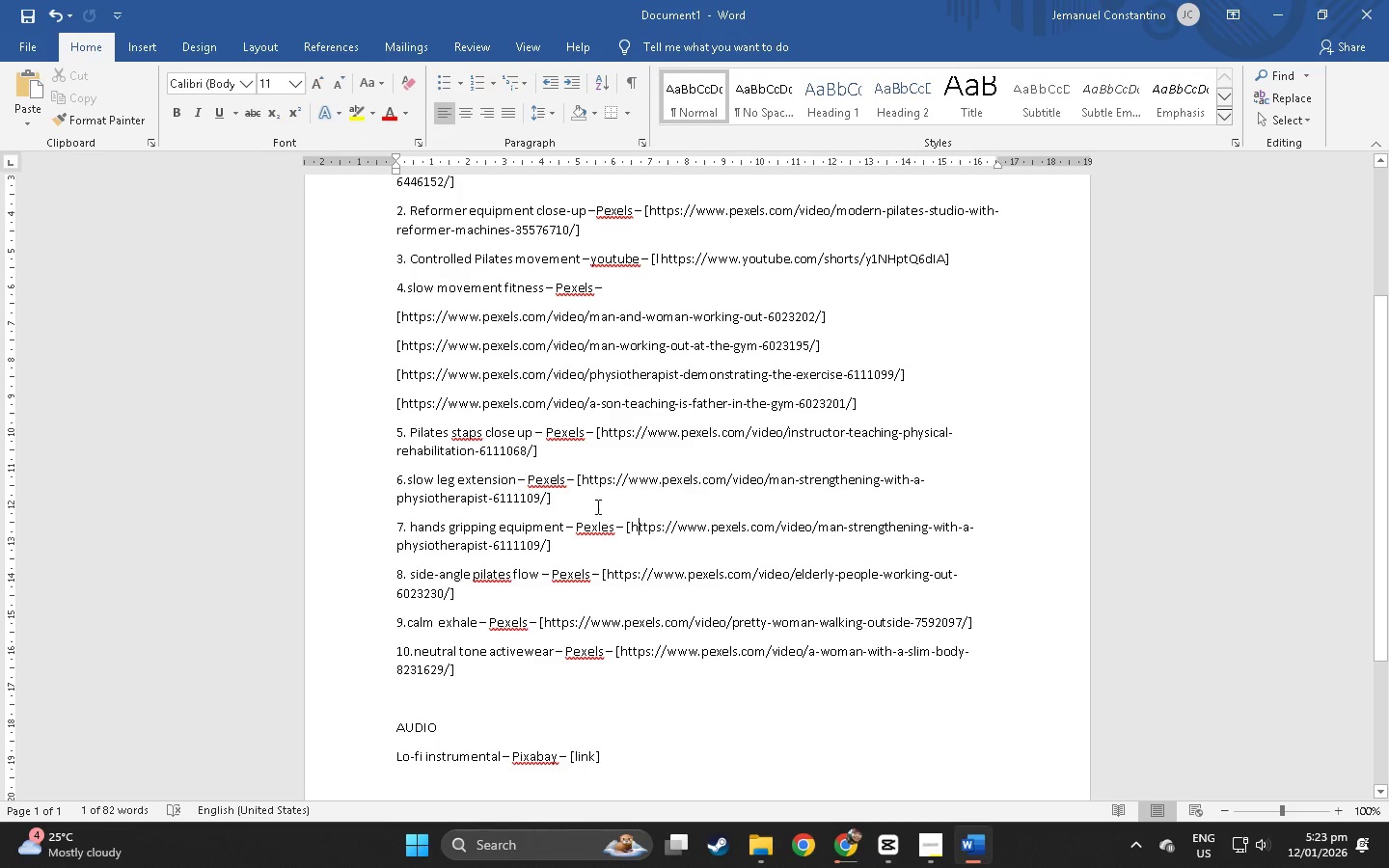 
left_click([582, 429])
 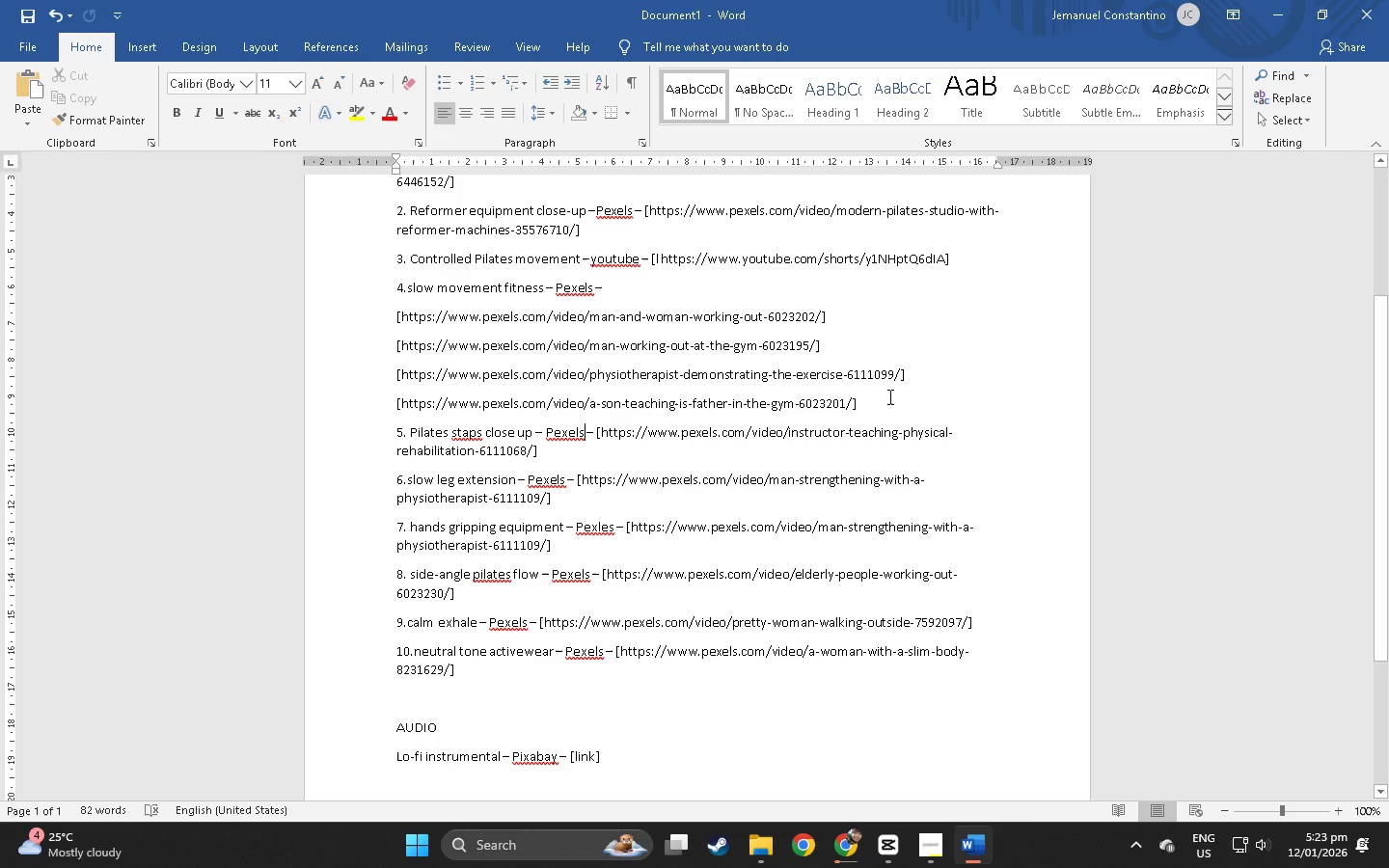 
left_click([876, 411])
 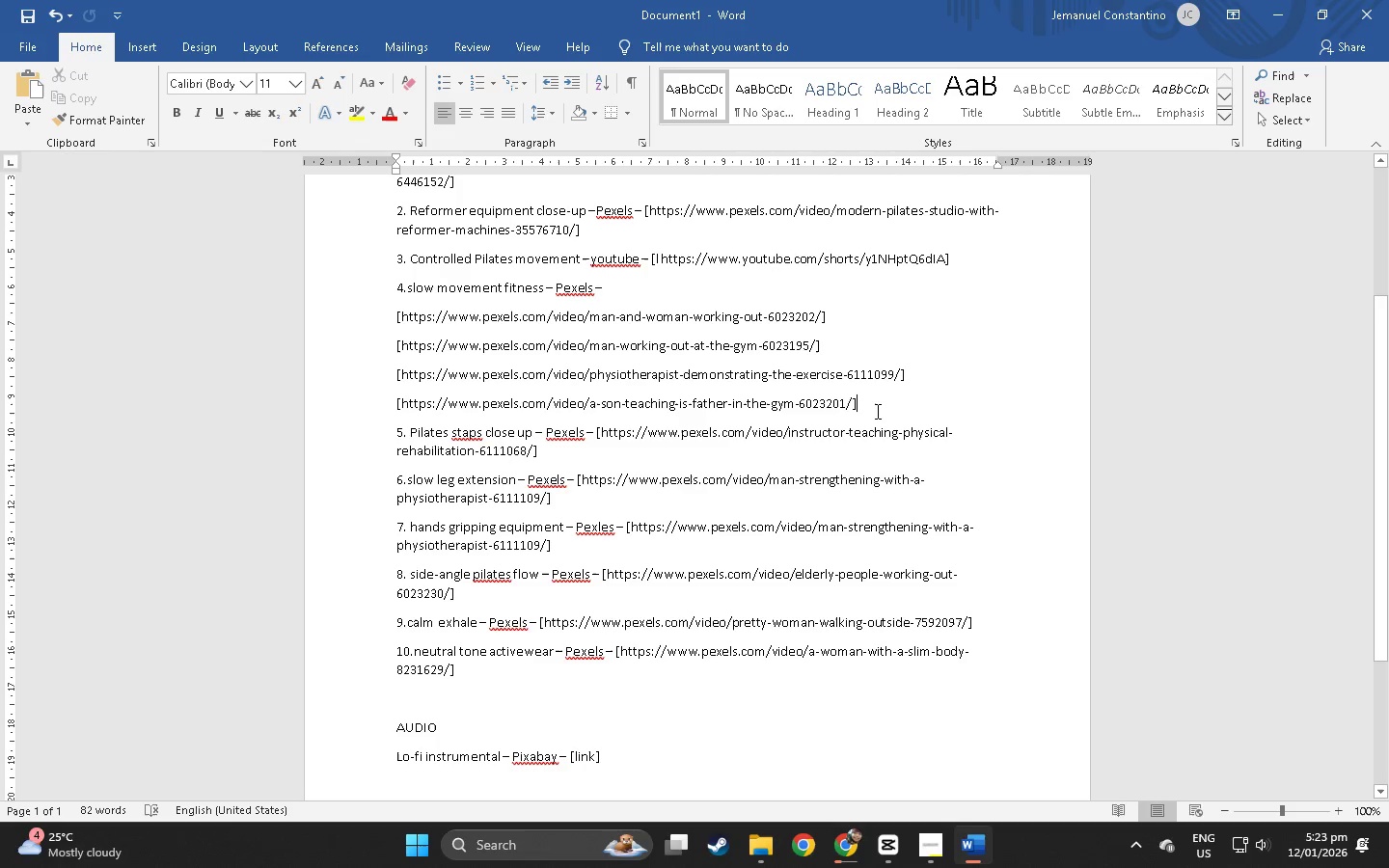 
key(Enter)
 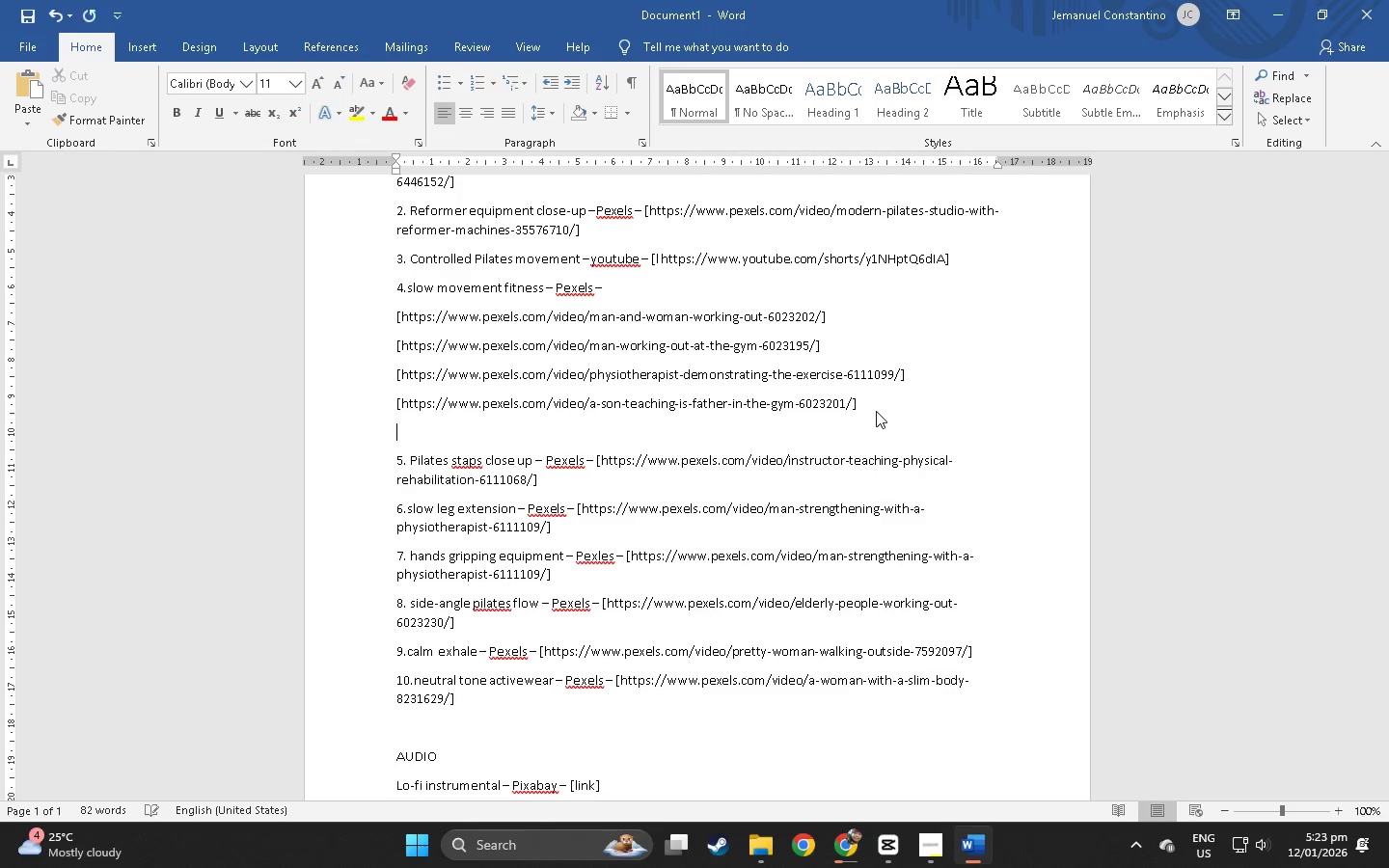 
key(BracketLeft)
 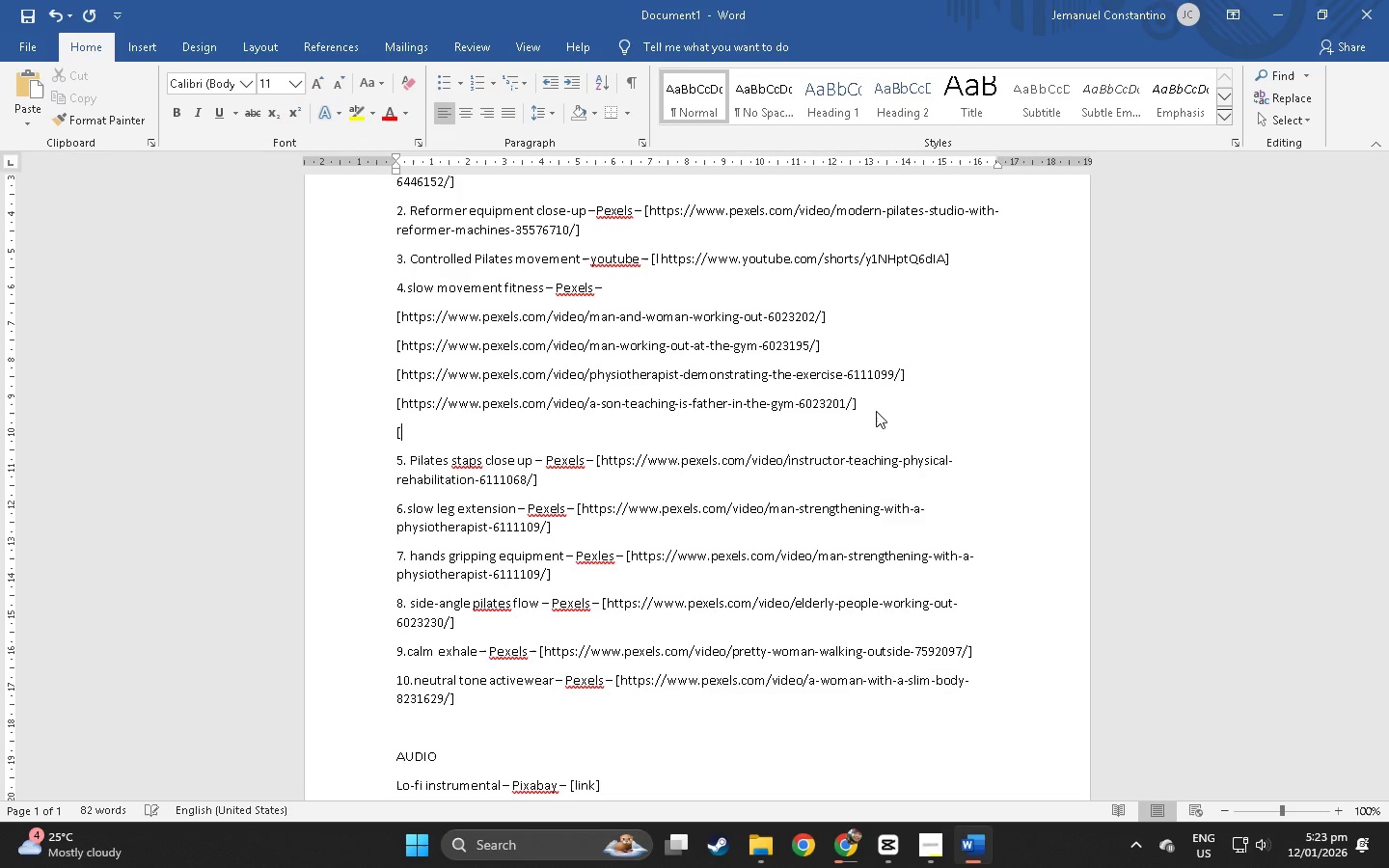 
key(Control+ControlLeft)
 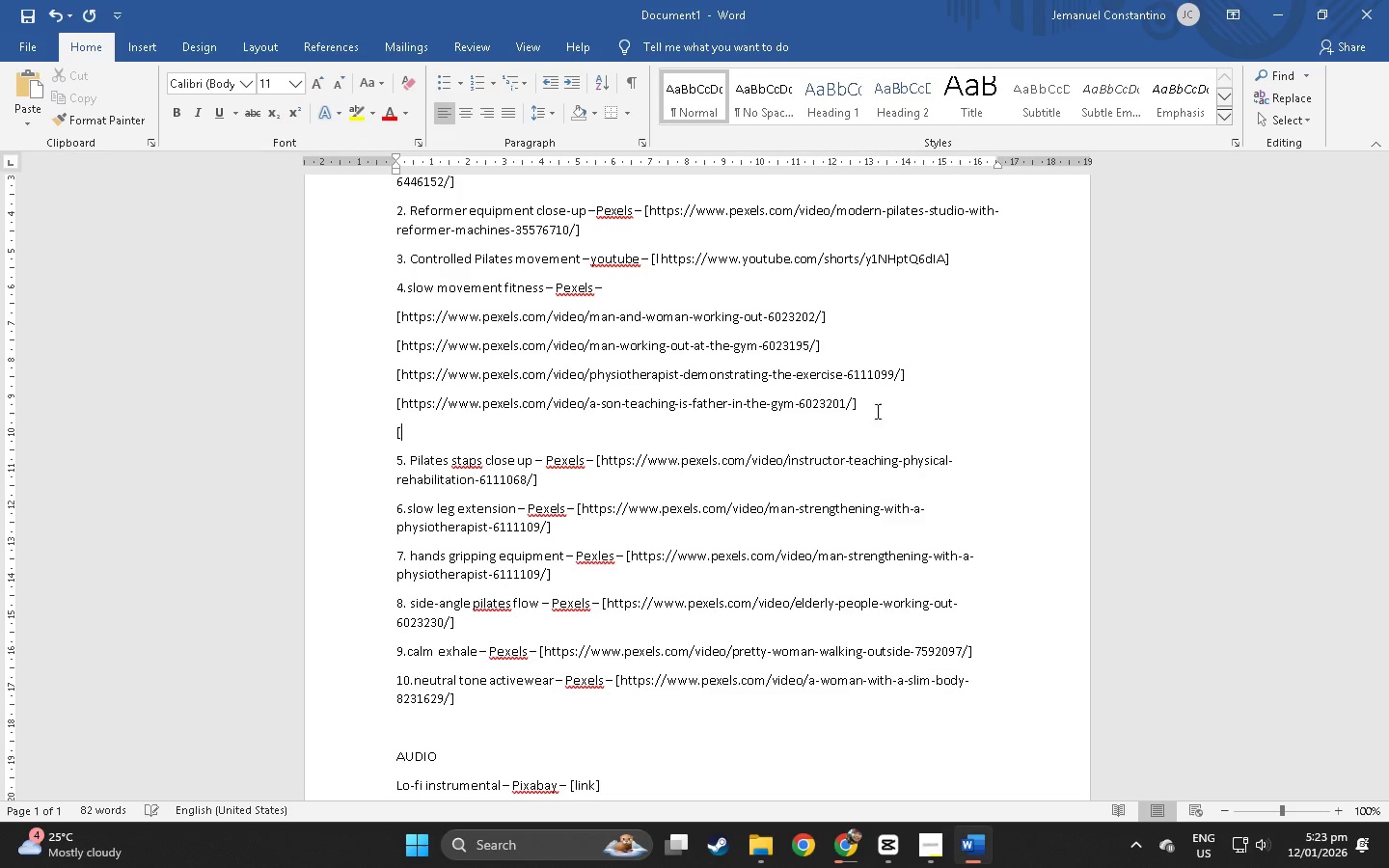 
key(Control+V)
 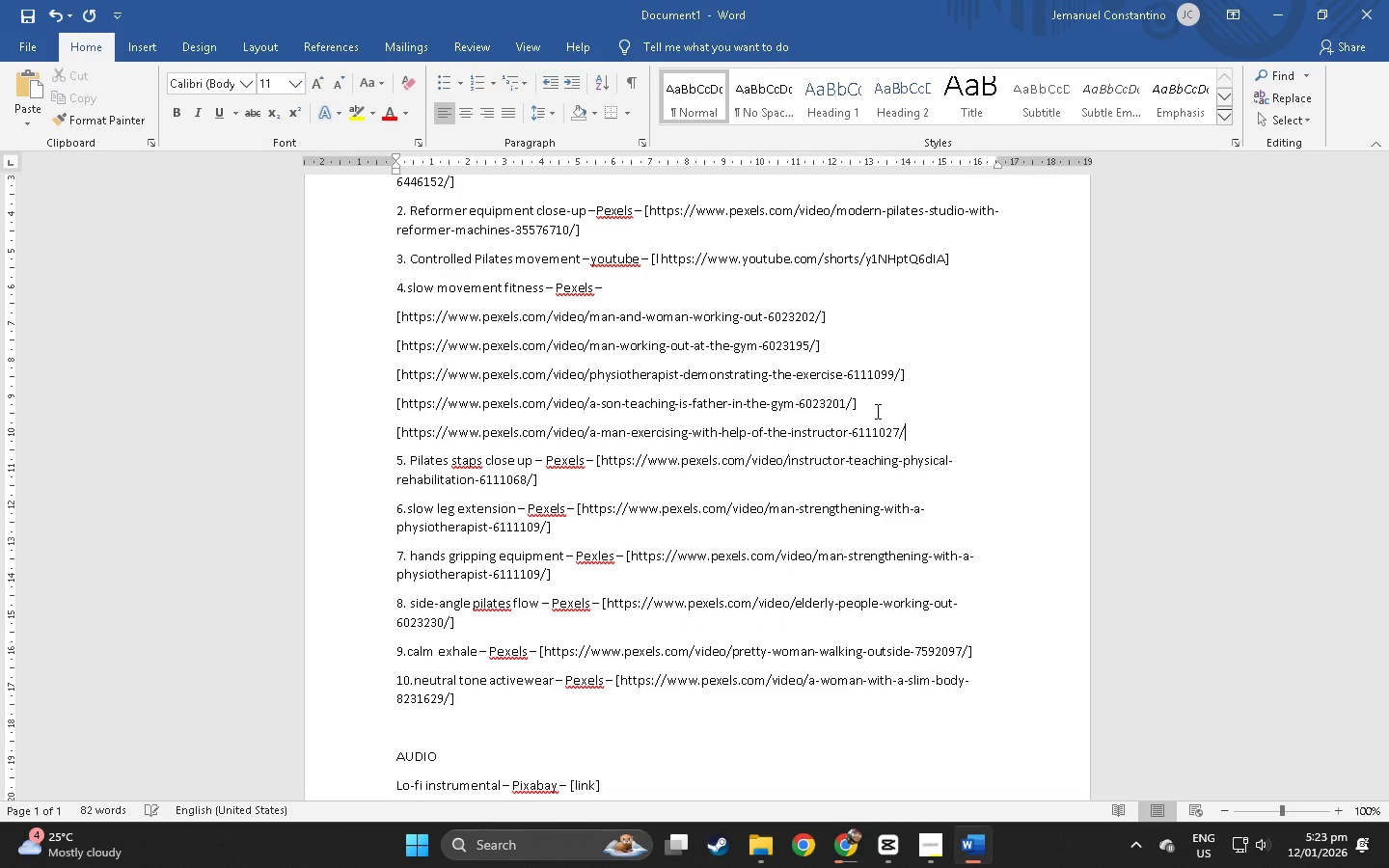 
key(BracketRight)
 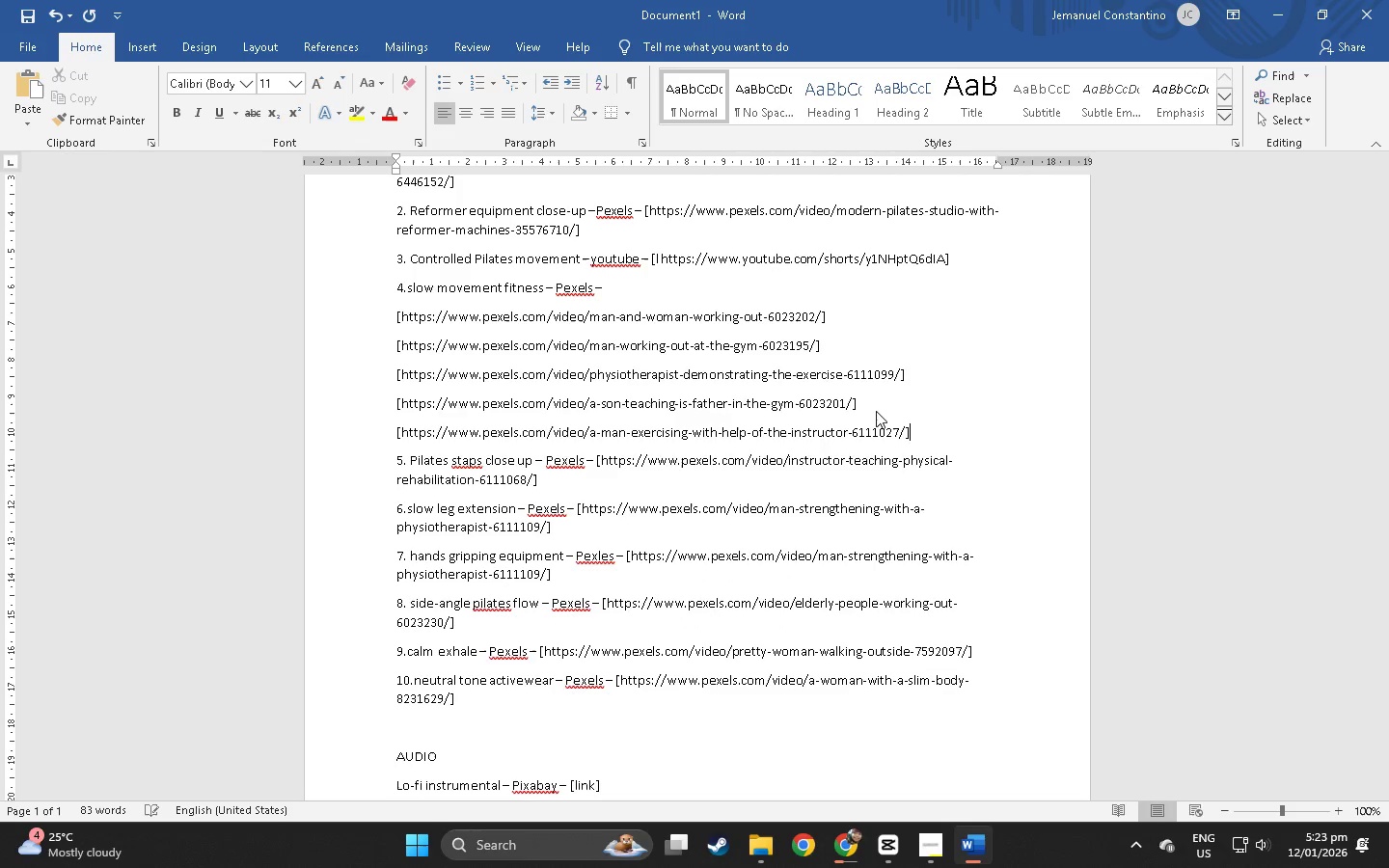 
key(Alt+AltLeft)
 